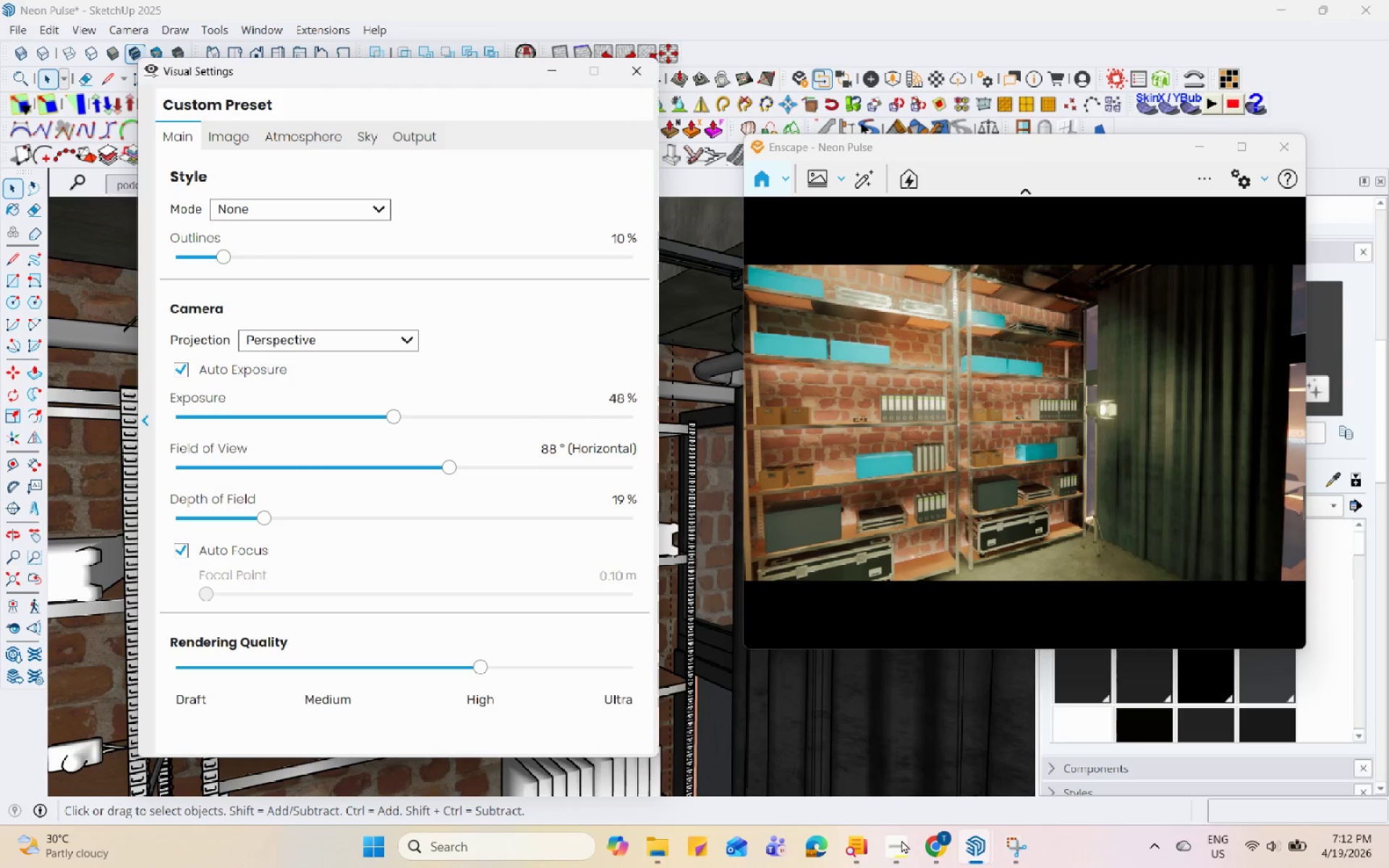 
hold_key(key=Space, duration=1.51)
 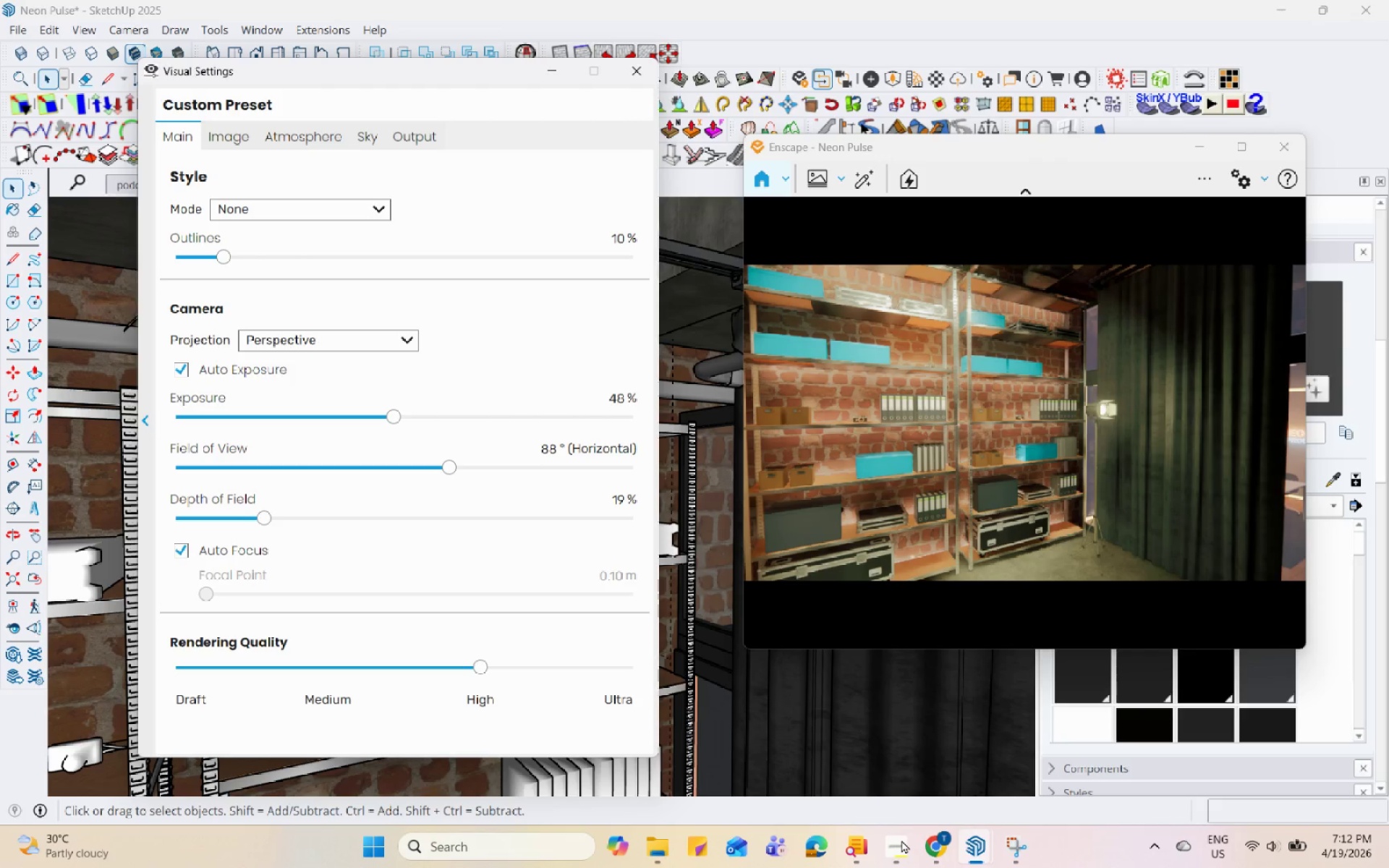 
hold_key(key=Space, duration=1.5)
 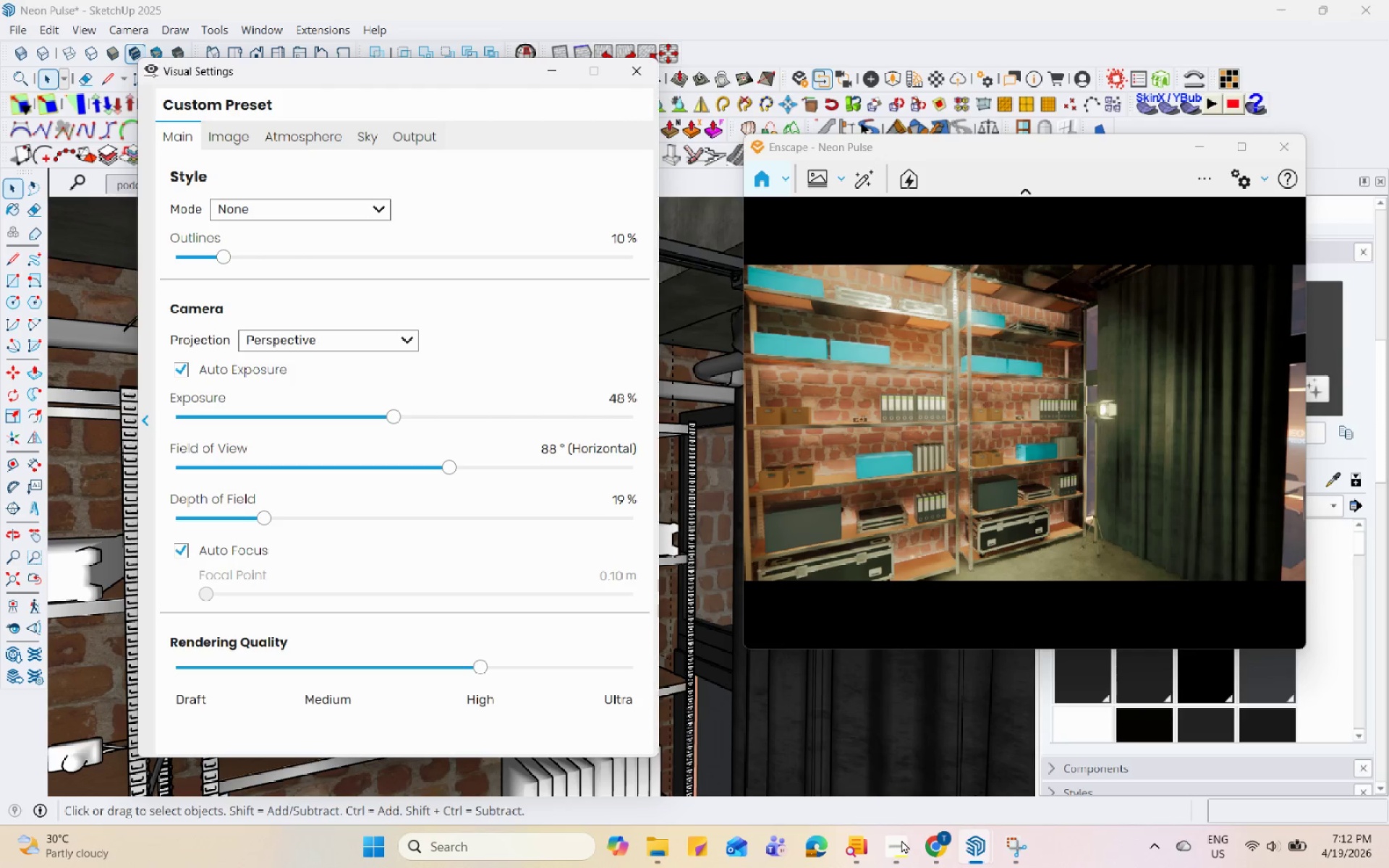 
hold_key(key=Space, duration=1.5)
 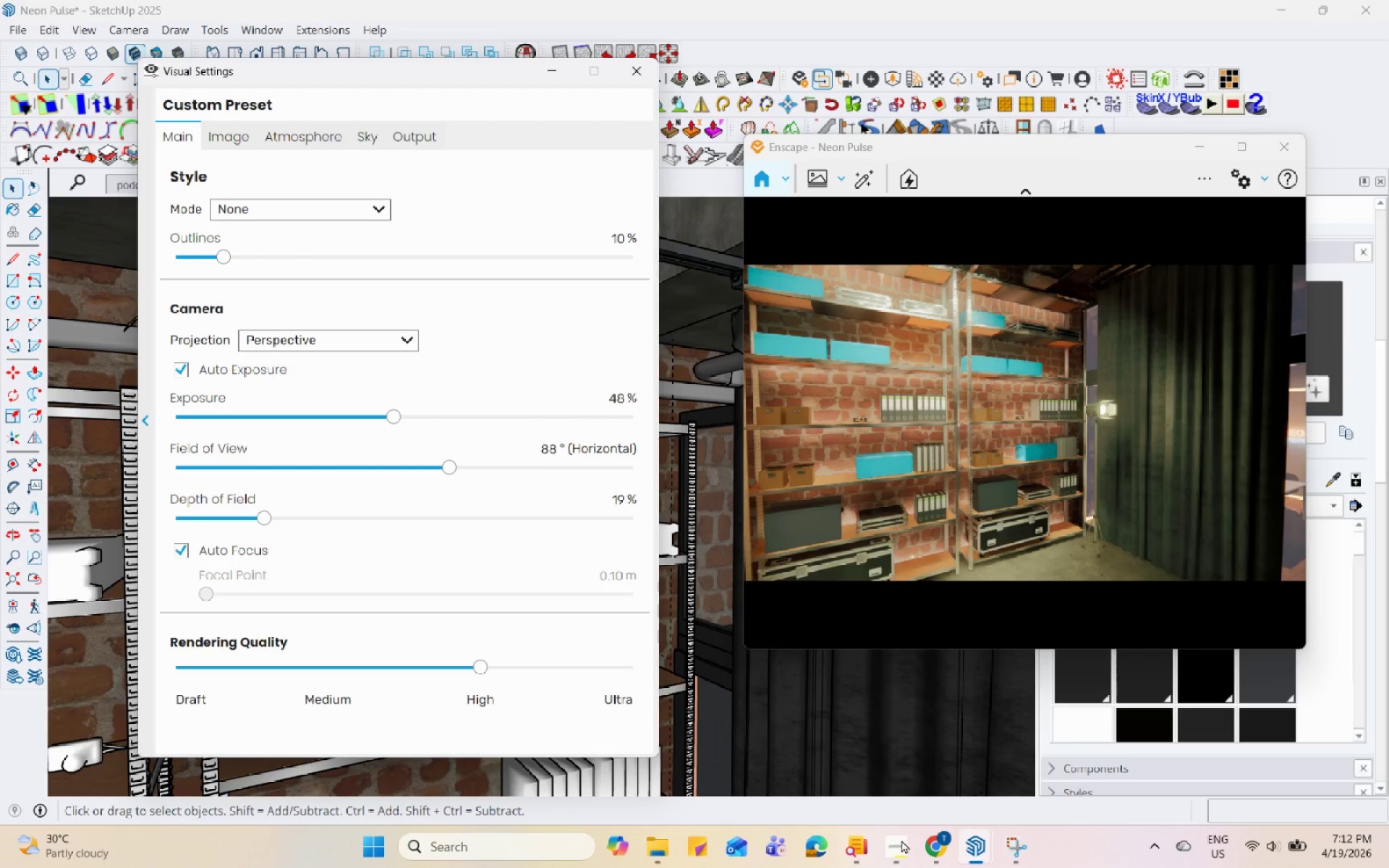 
hold_key(key=Space, duration=1.52)
 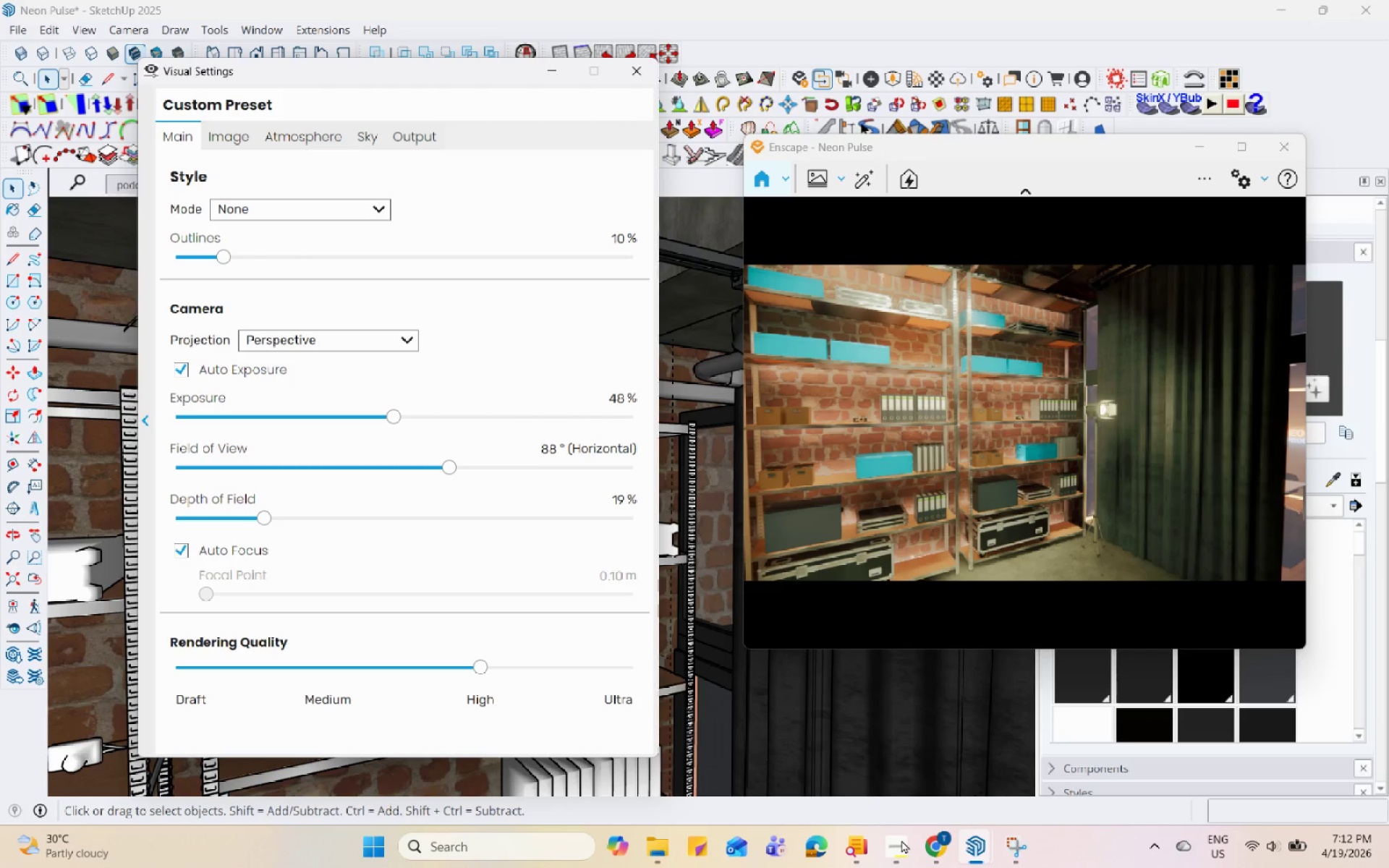 
hold_key(key=Space, duration=1.52)
 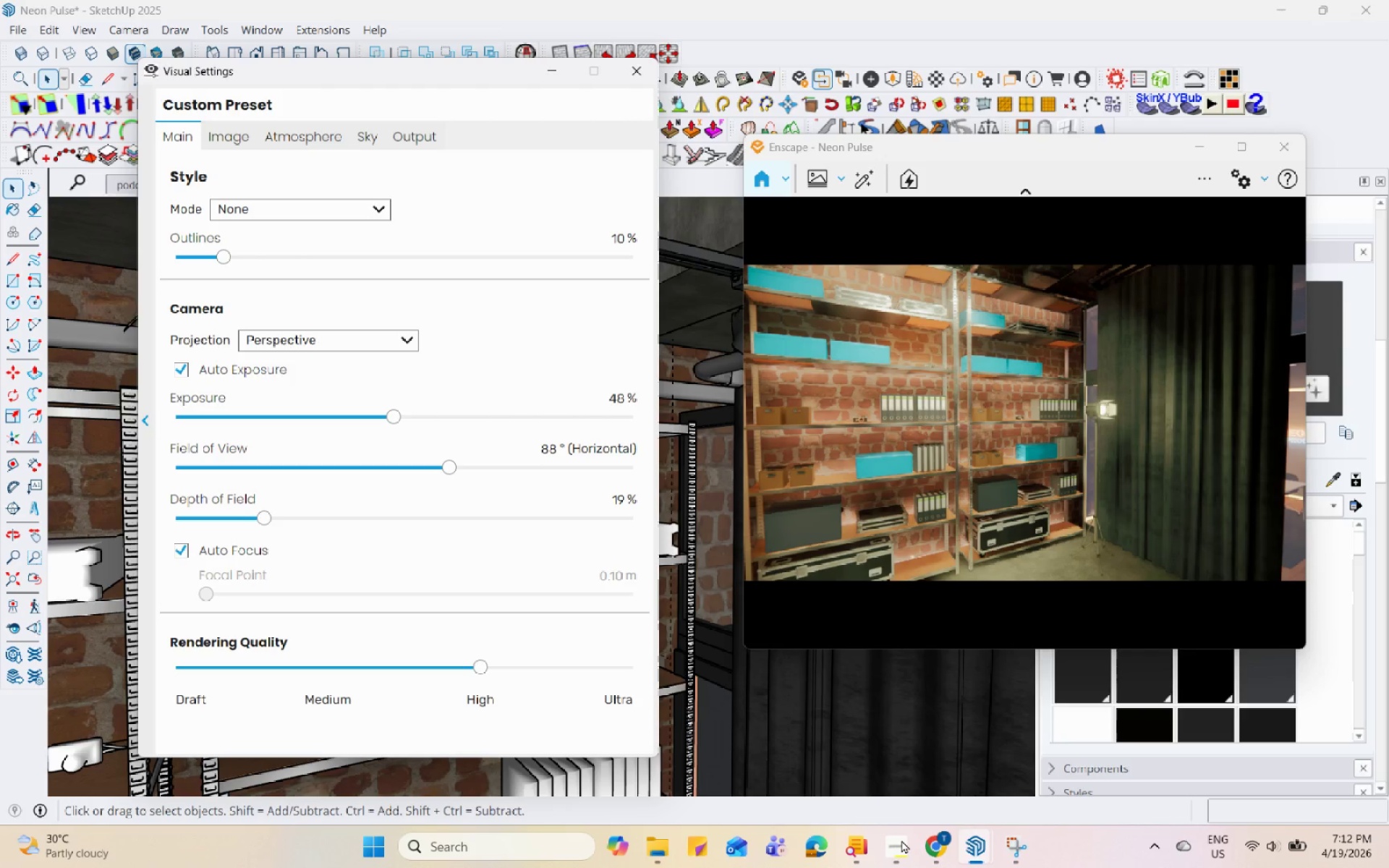 
hold_key(key=Space, duration=1.51)
 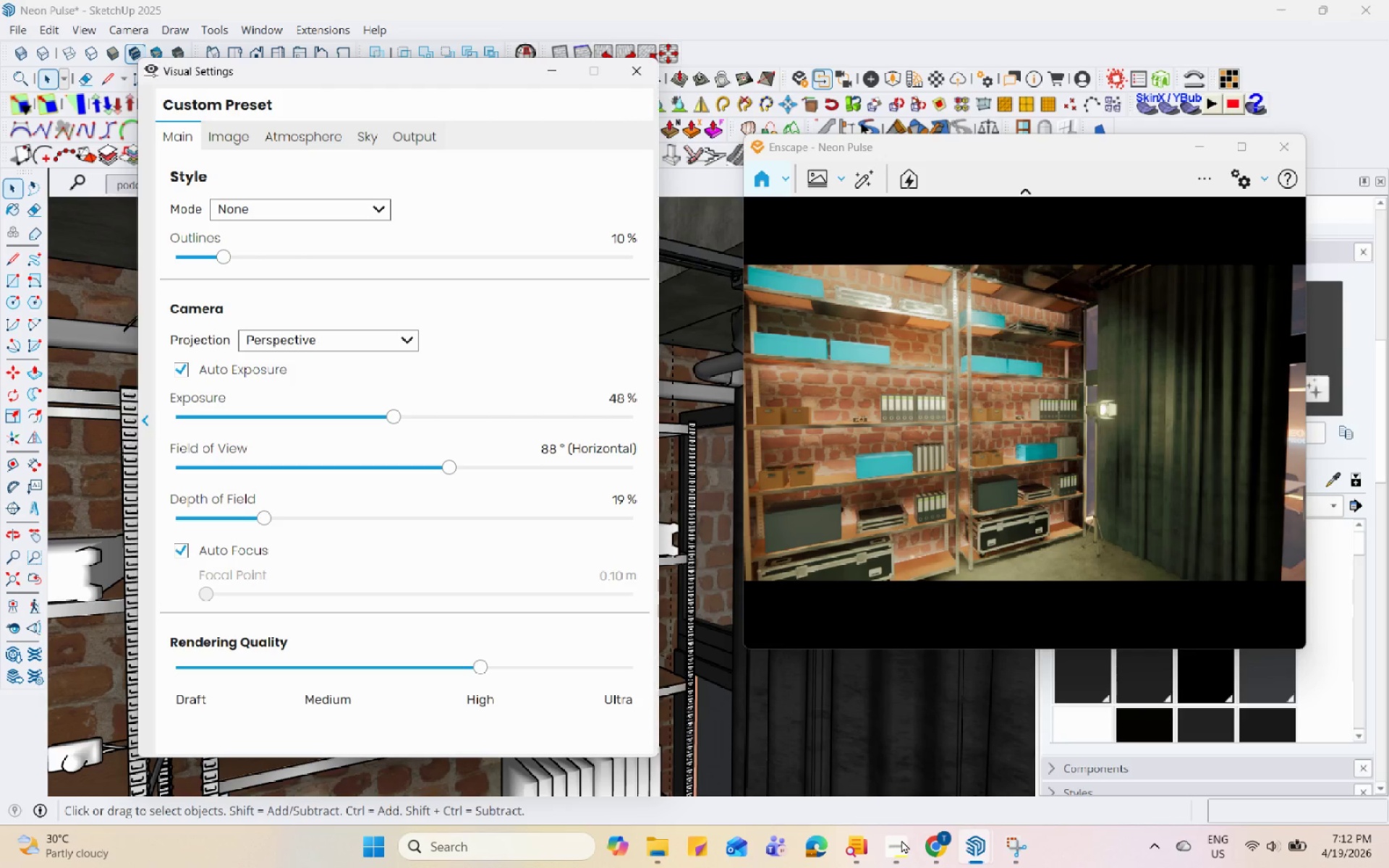 
hold_key(key=Space, duration=1.53)
 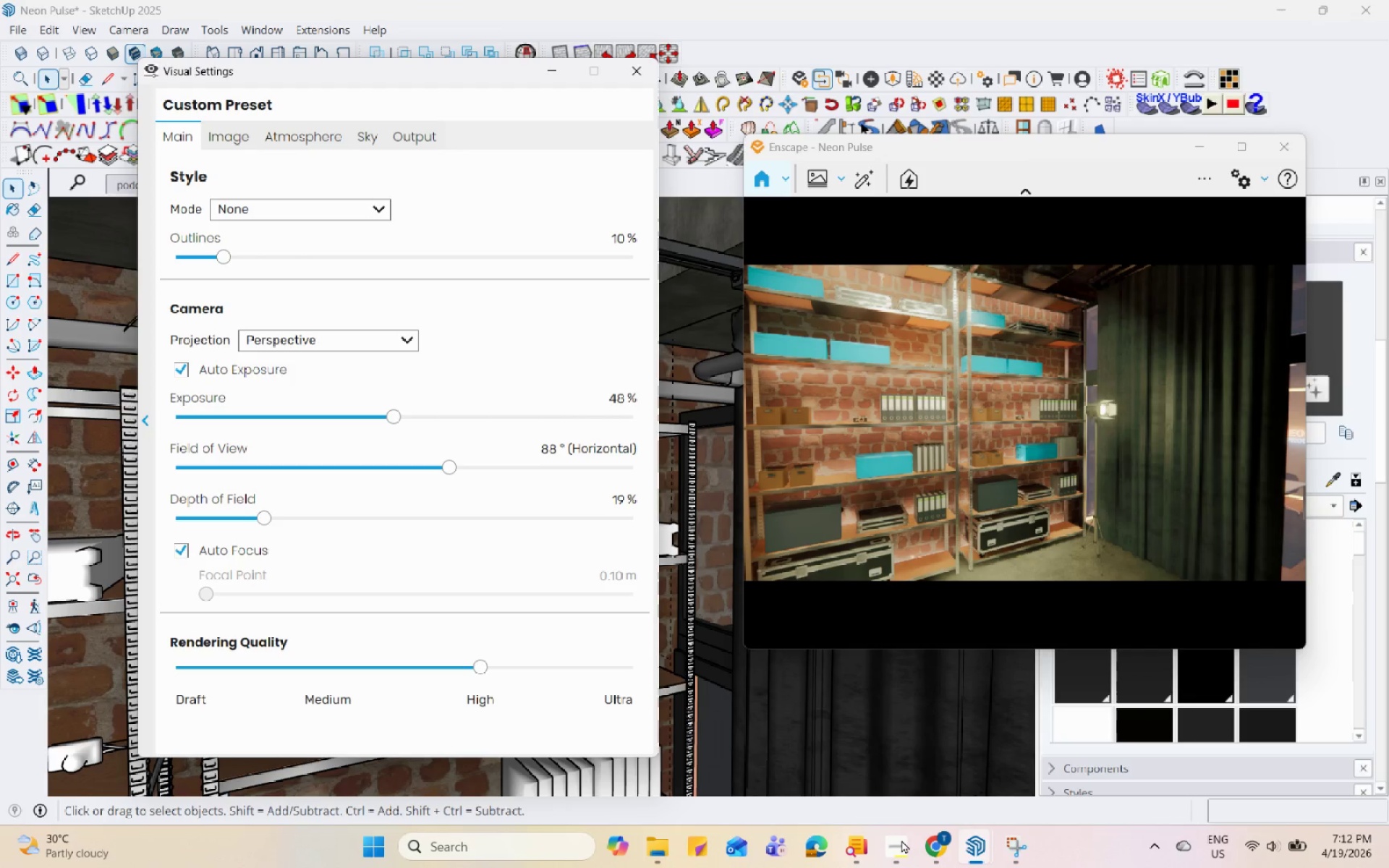 
hold_key(key=Space, duration=1.52)
 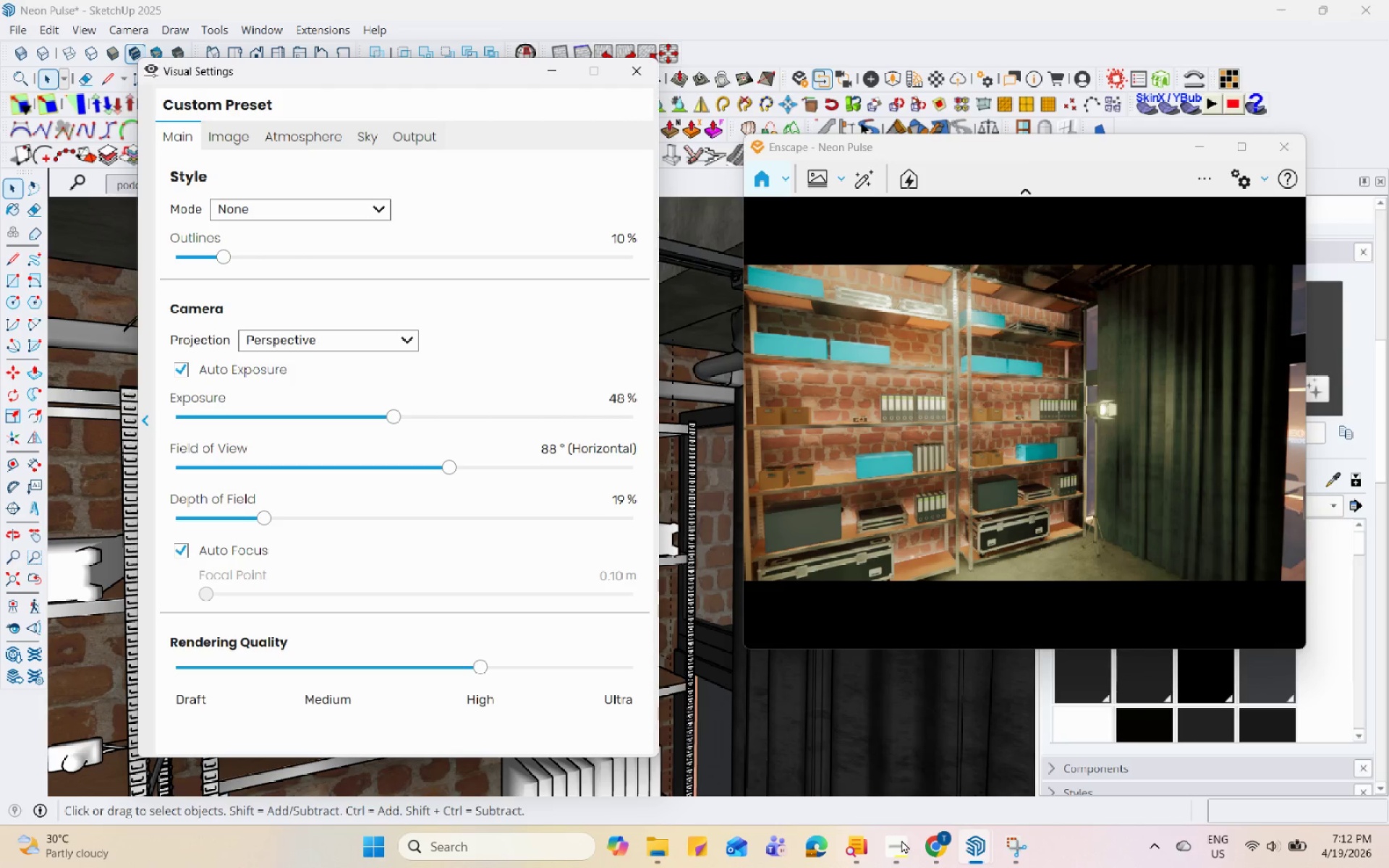 
hold_key(key=Space, duration=1.5)
 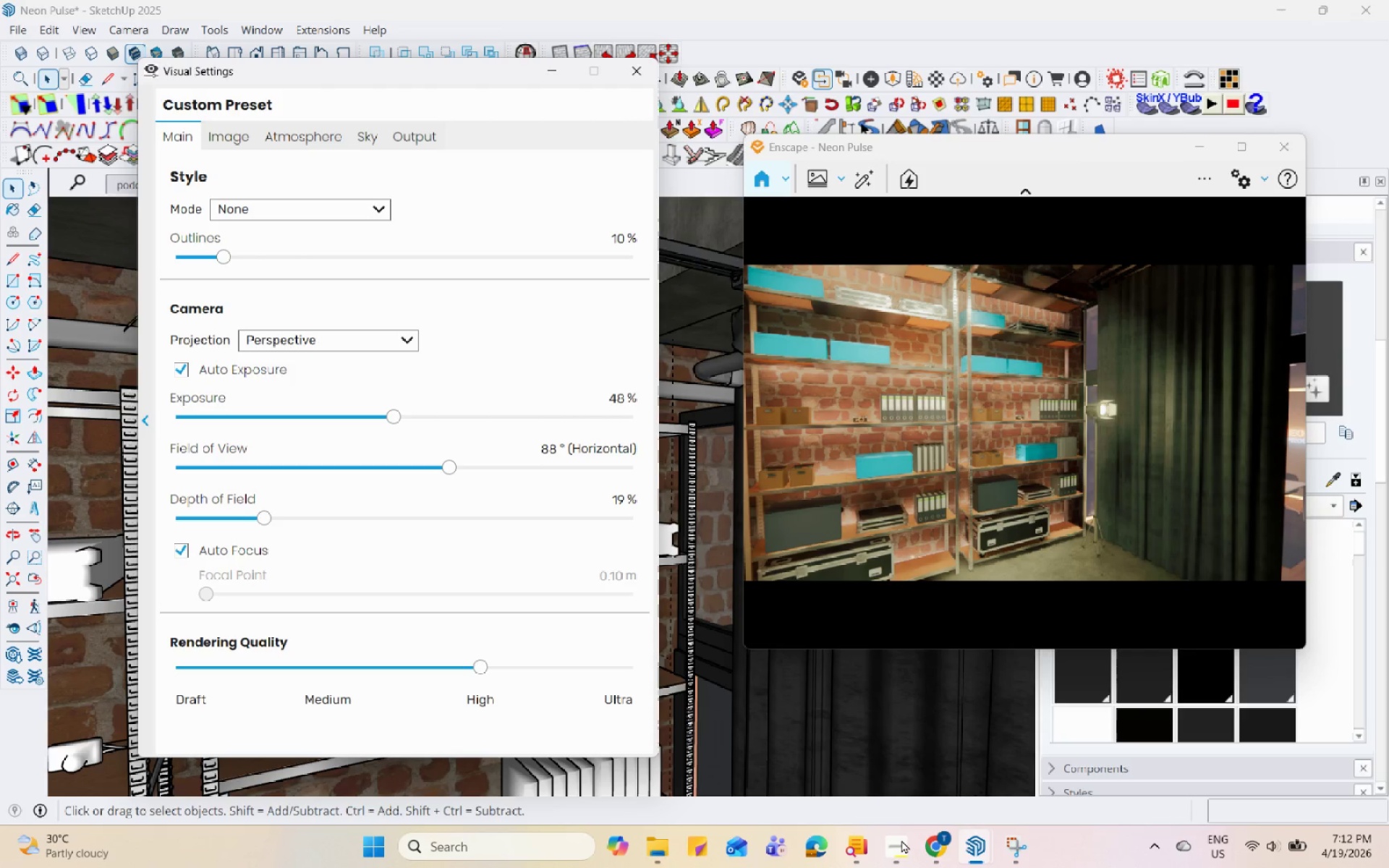 
hold_key(key=Space, duration=1.5)
 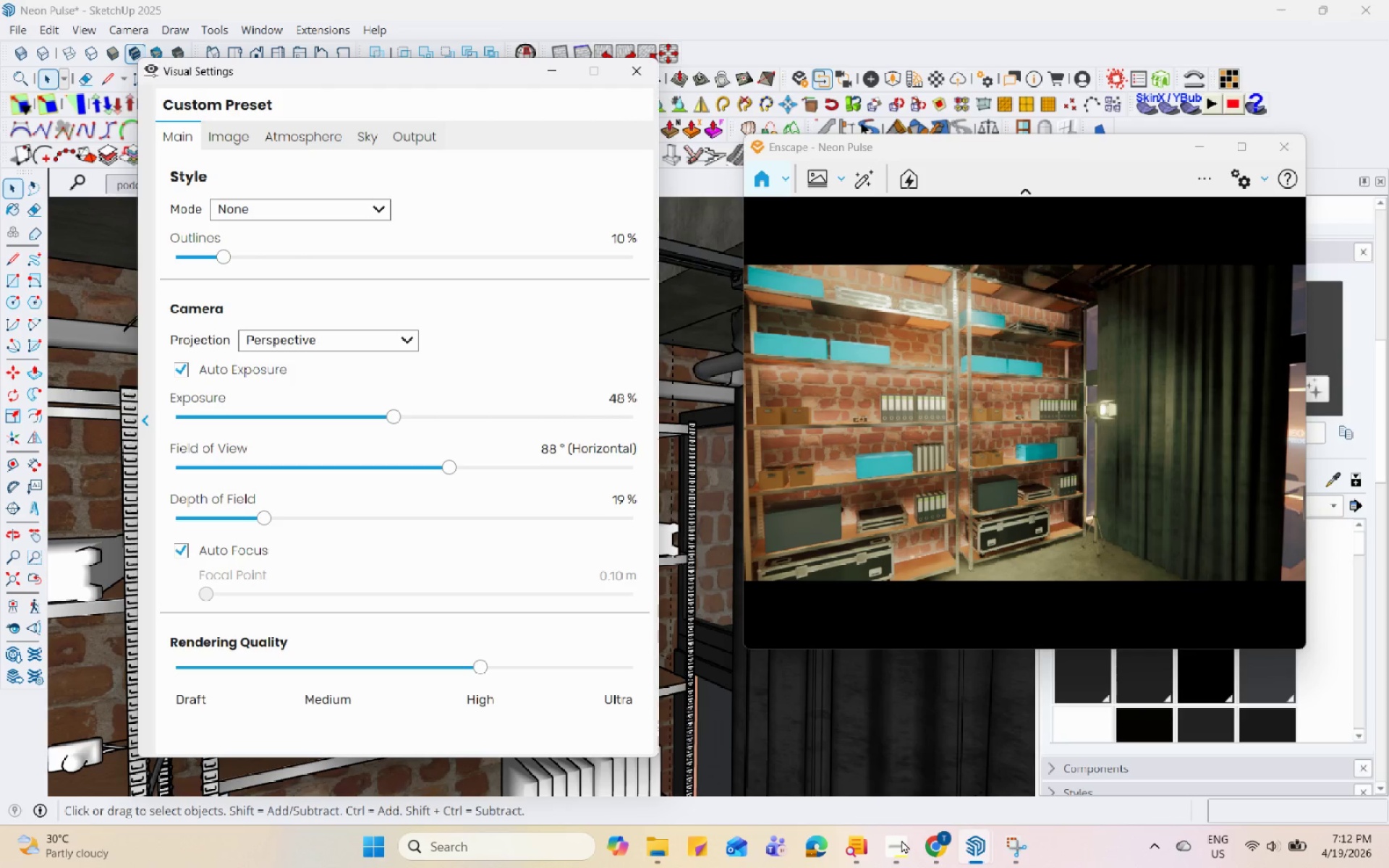 
hold_key(key=Space, duration=1.5)
 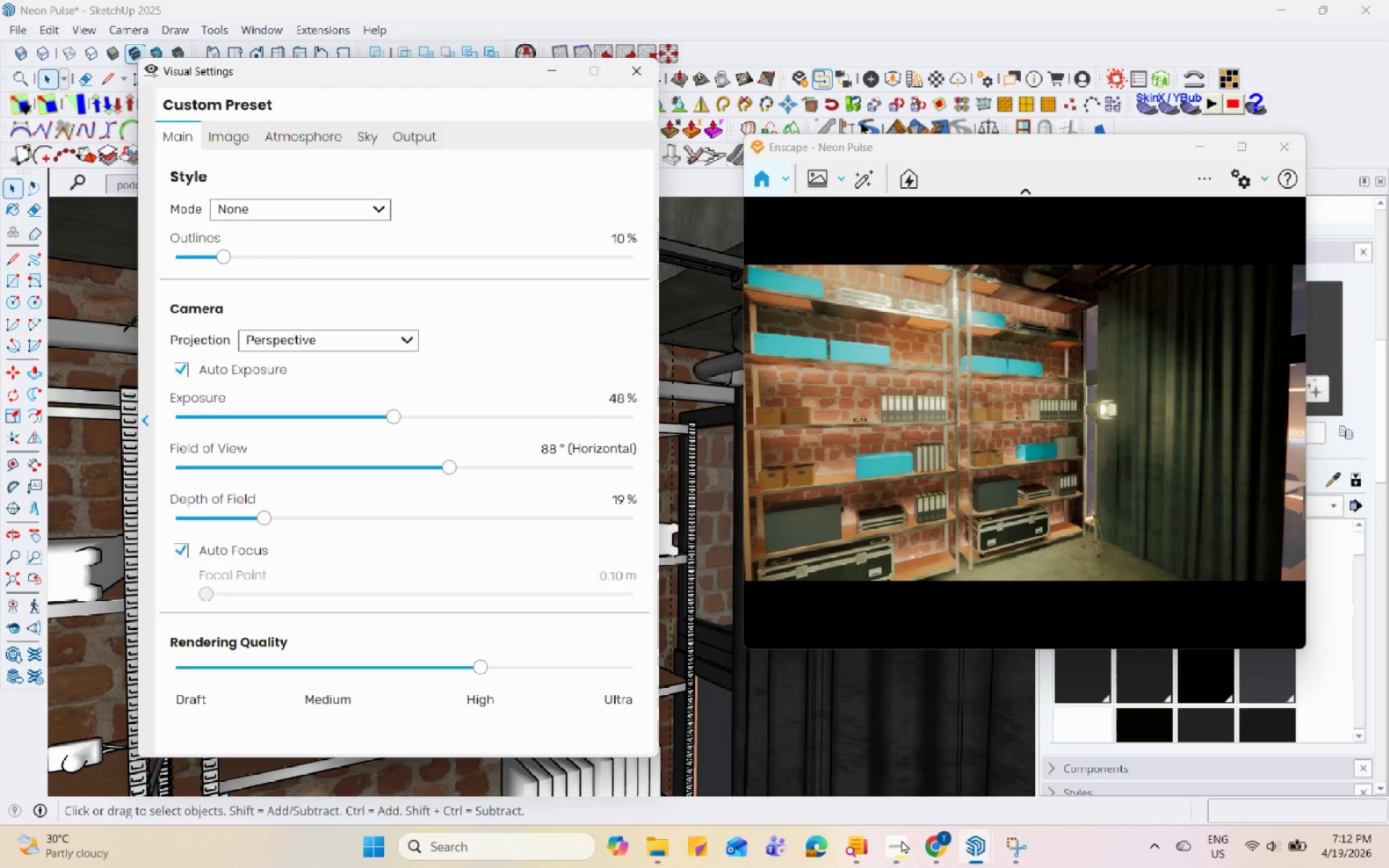 
hold_key(key=Space, duration=1.5)
 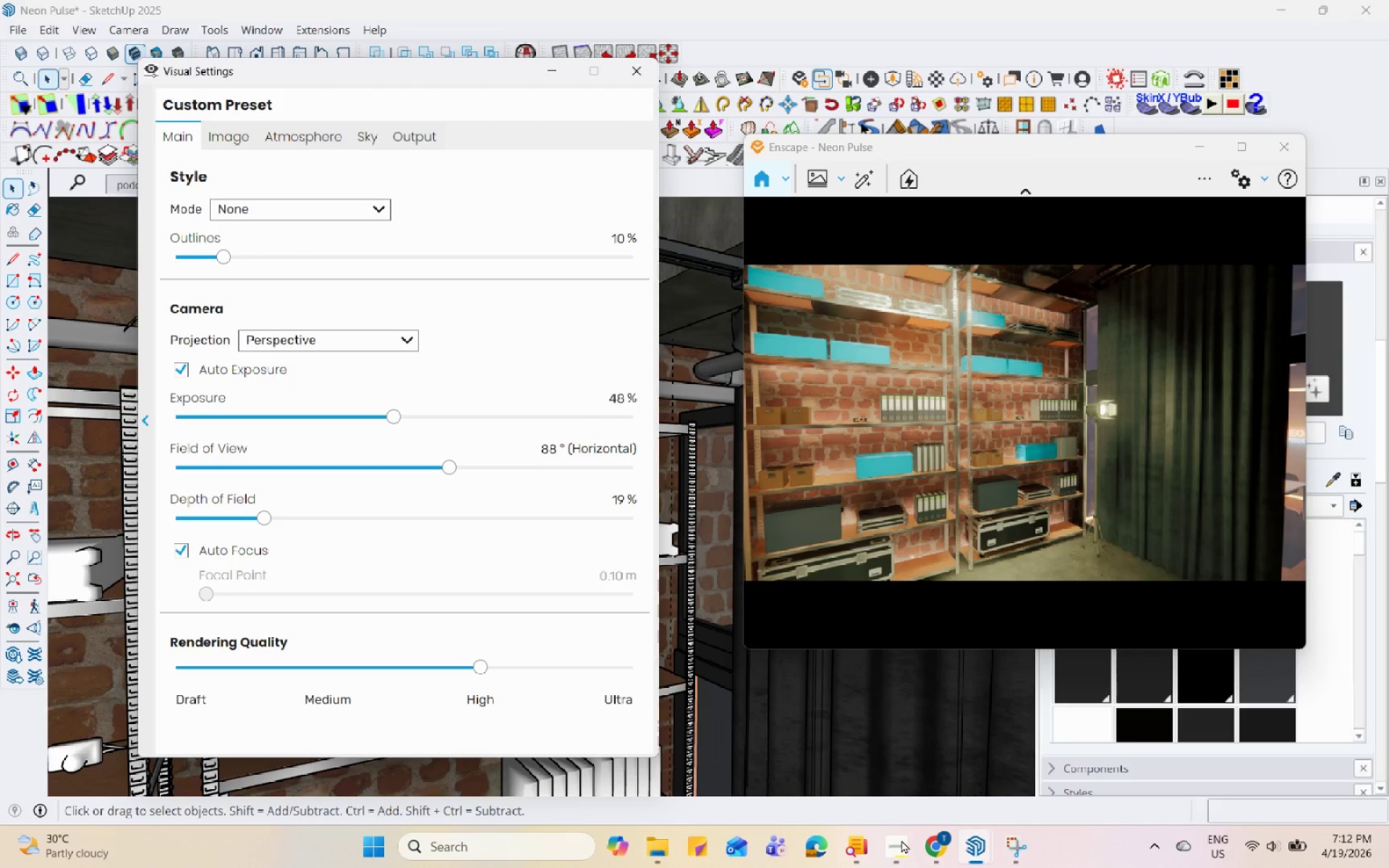 
hold_key(key=Space, duration=1.53)
 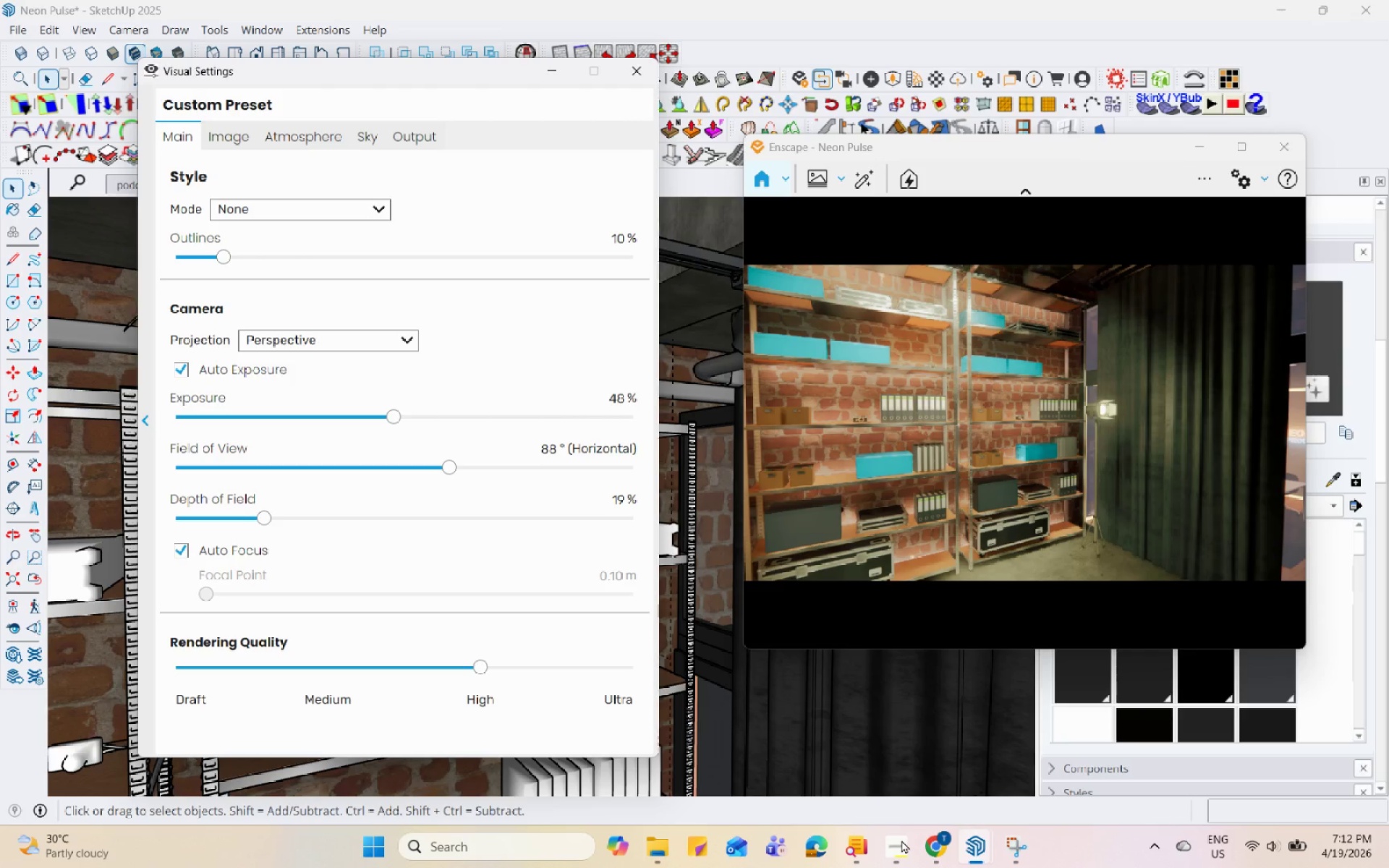 
hold_key(key=Space, duration=1.52)
 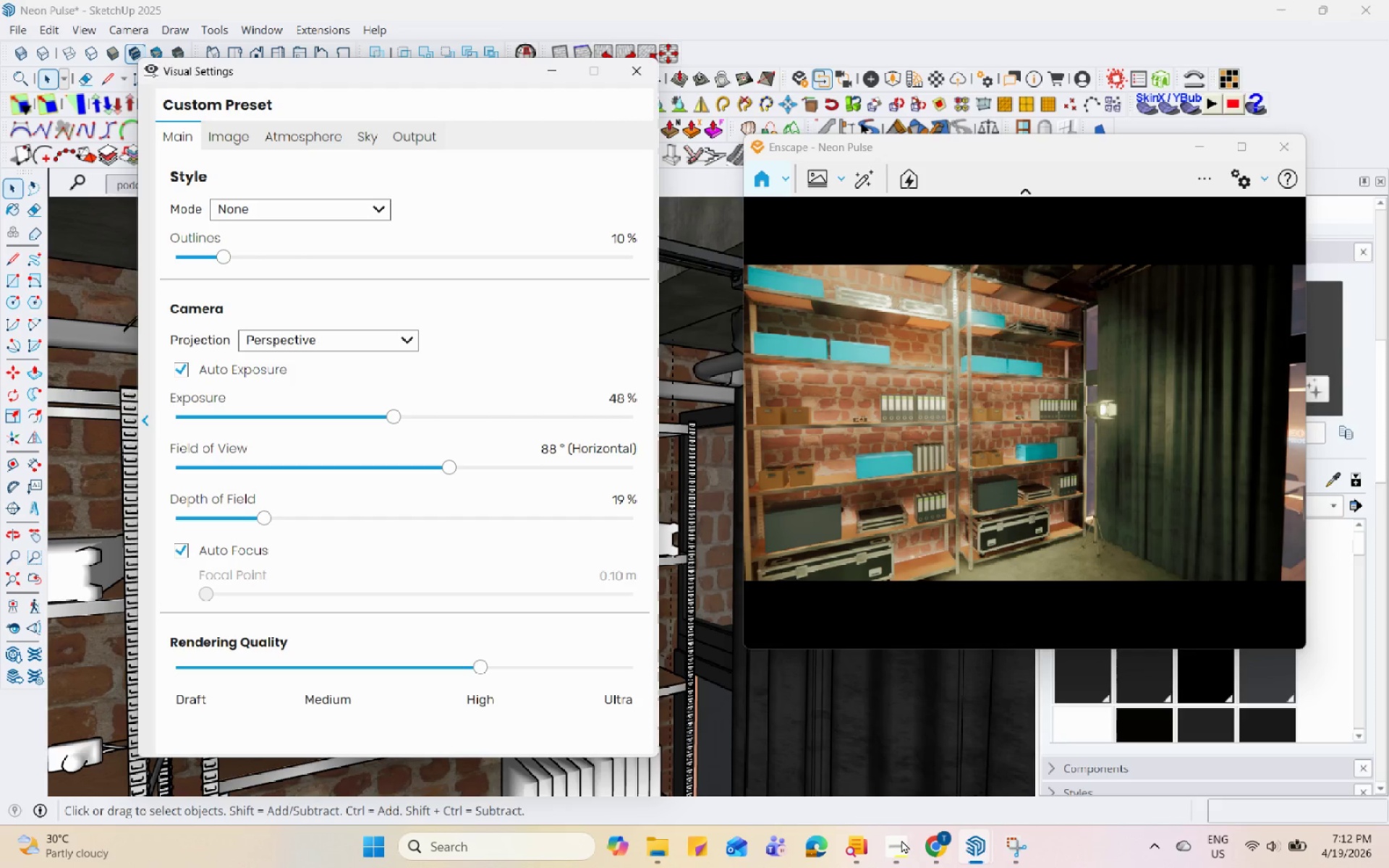 
hold_key(key=Space, duration=1.52)
 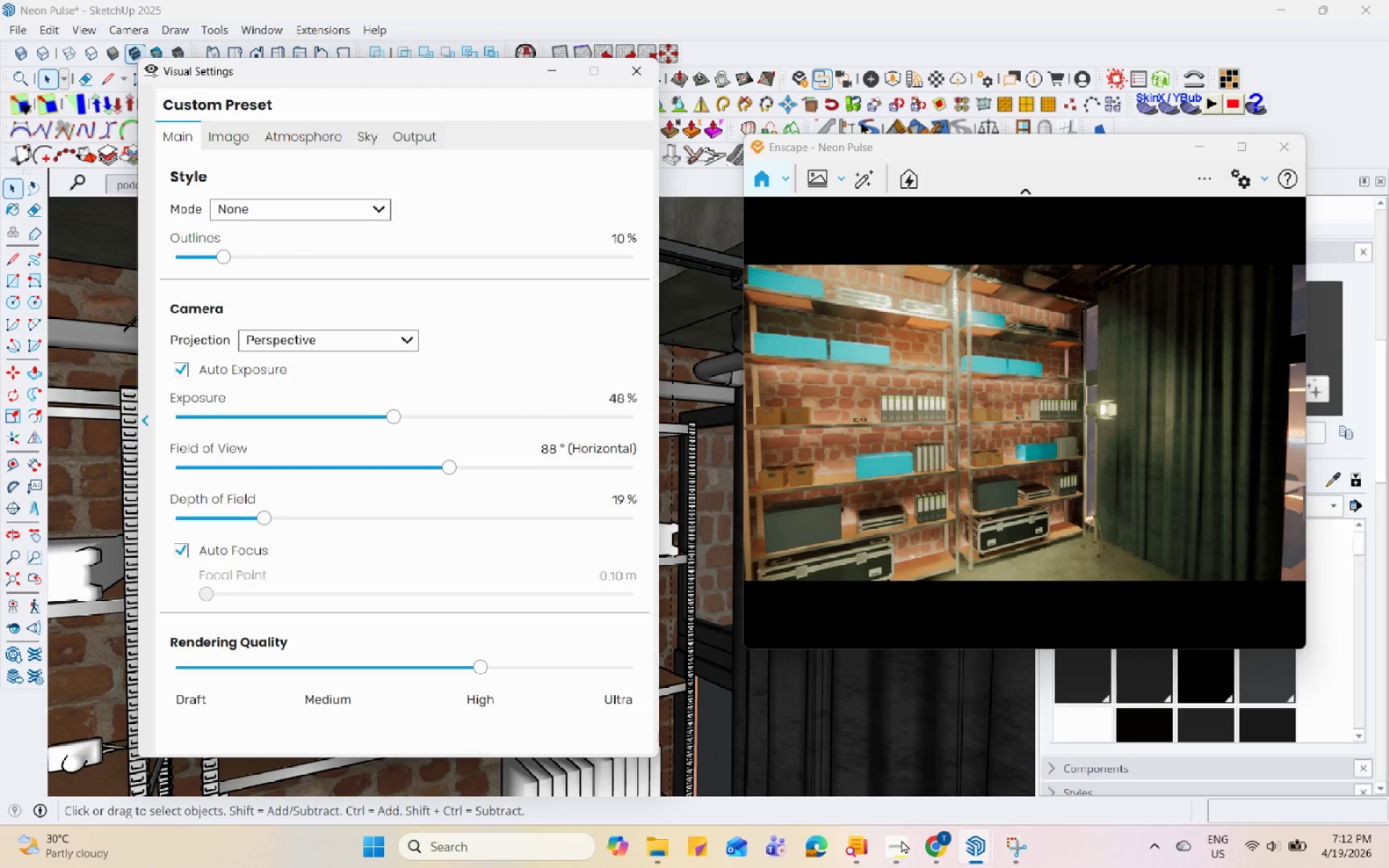 
hold_key(key=Space, duration=1.51)
 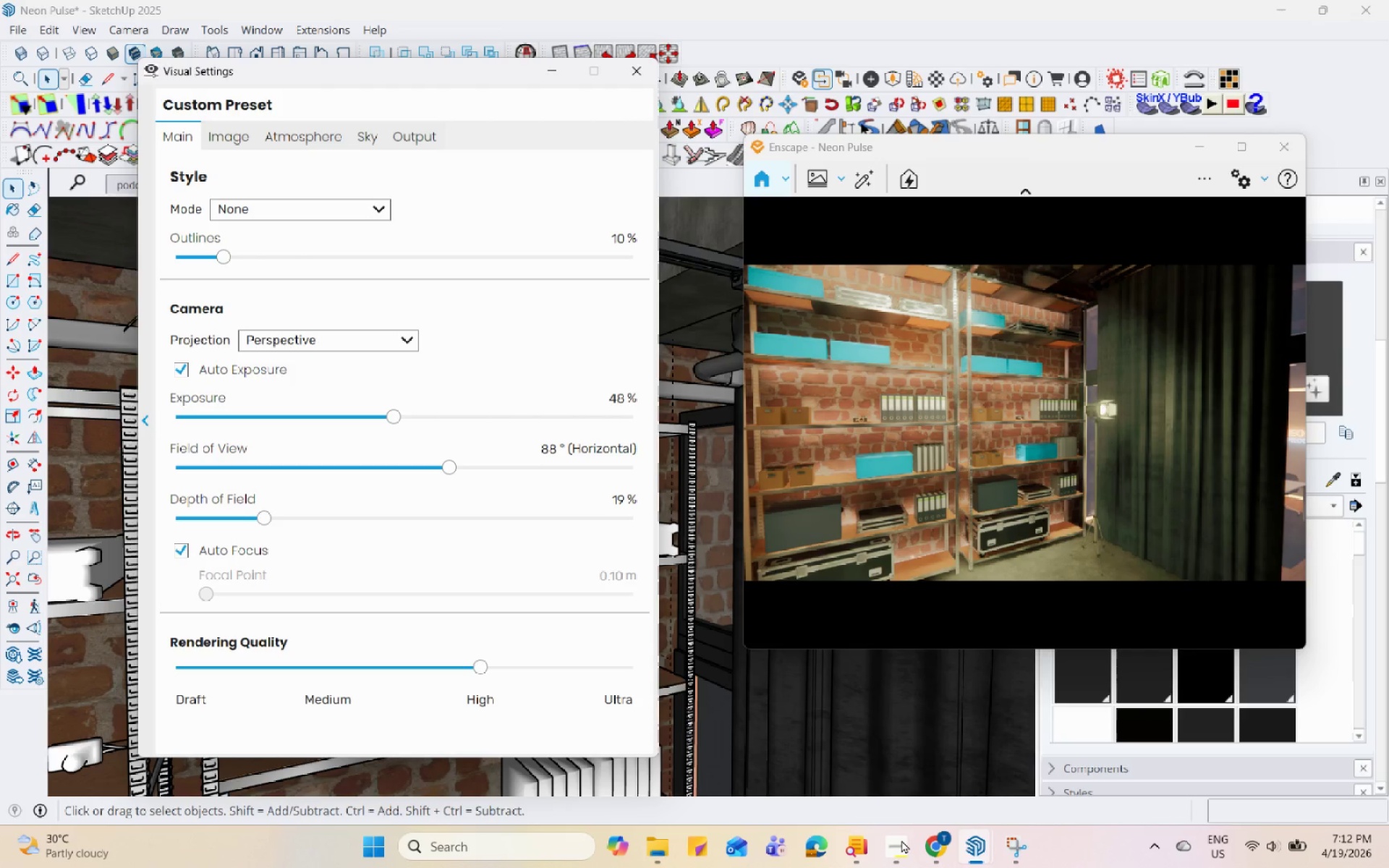 
hold_key(key=Space, duration=1.5)
 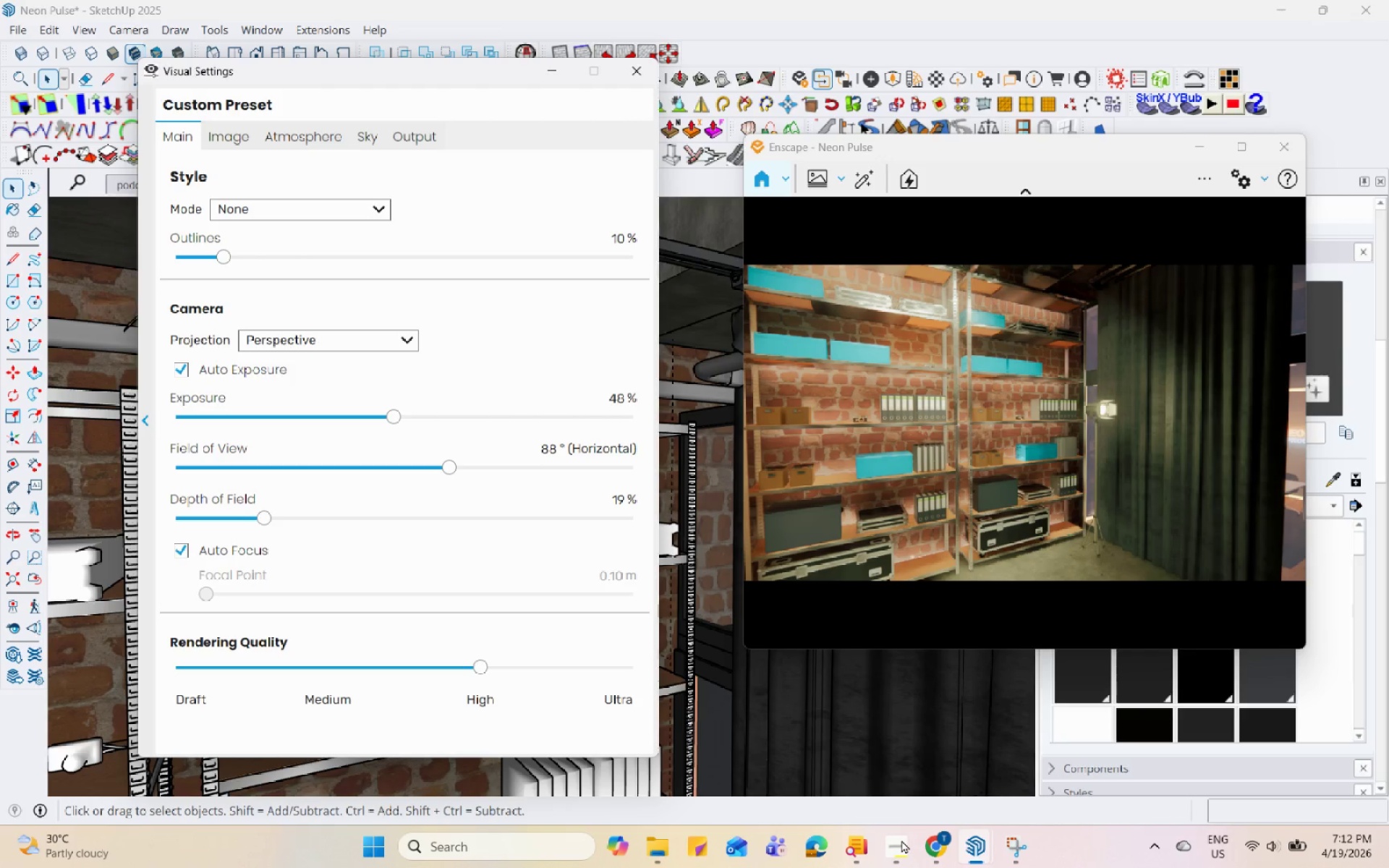 
hold_key(key=Space, duration=1.5)
 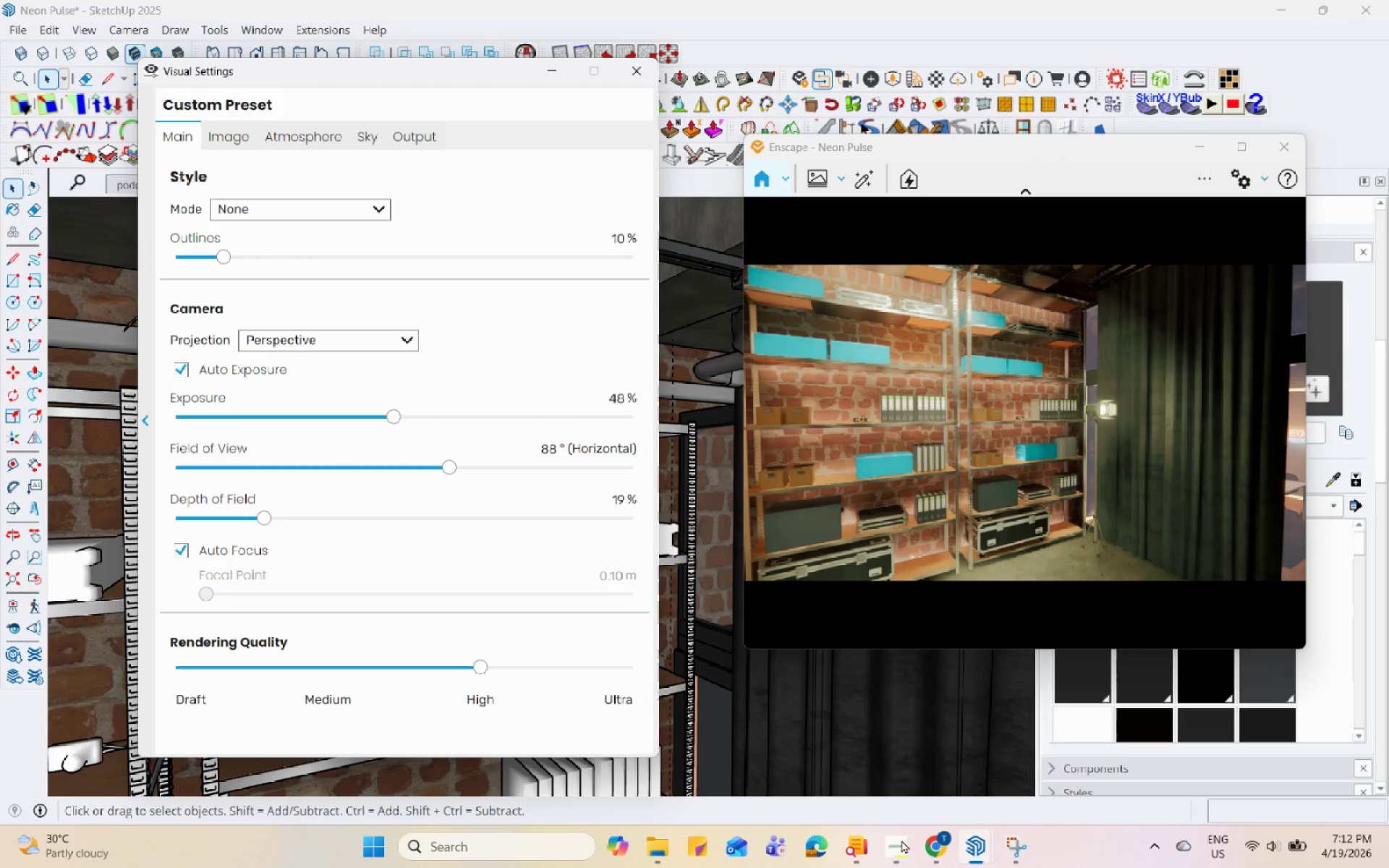 
hold_key(key=Space, duration=1.52)
 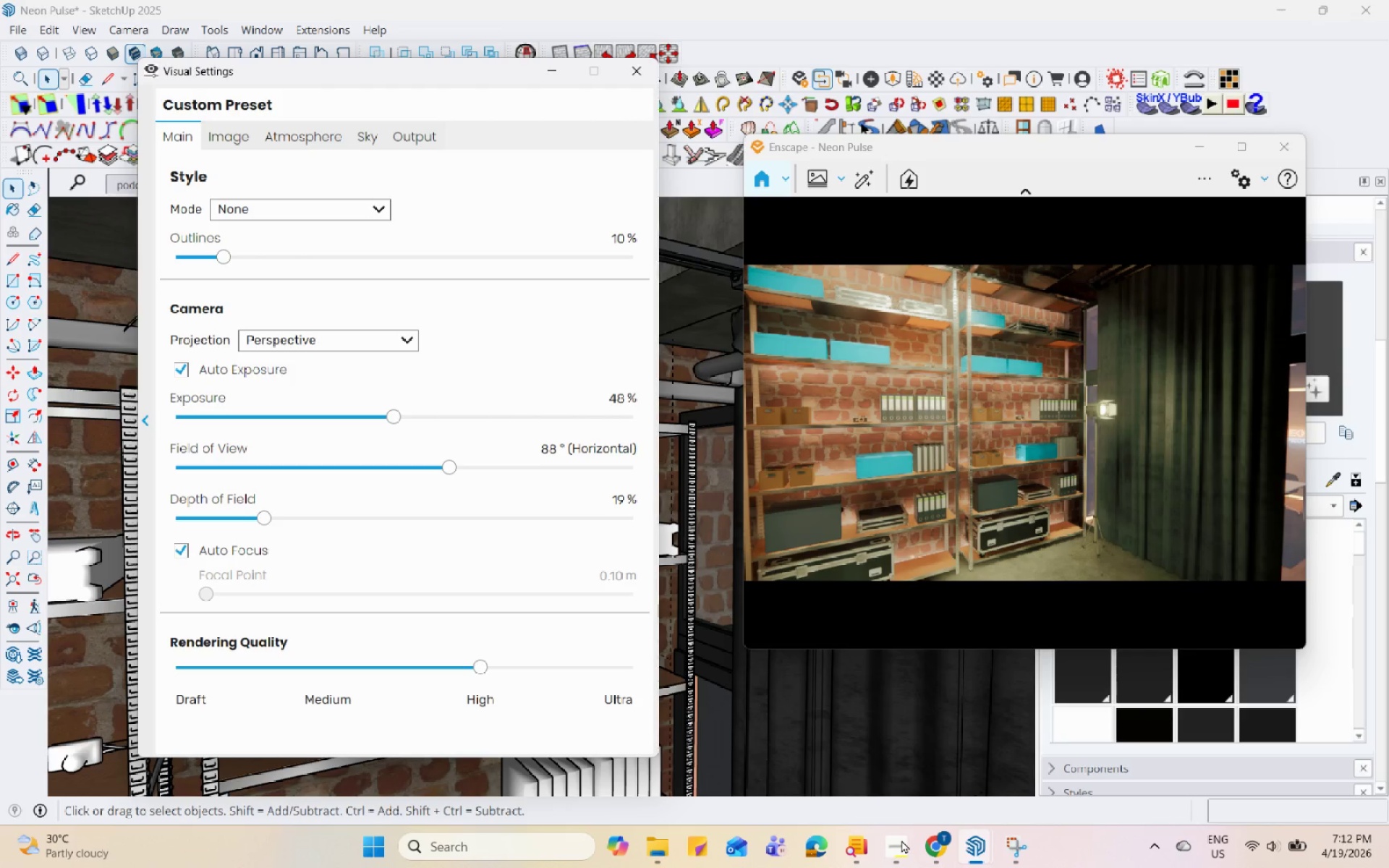 
hold_key(key=Space, duration=1.53)
 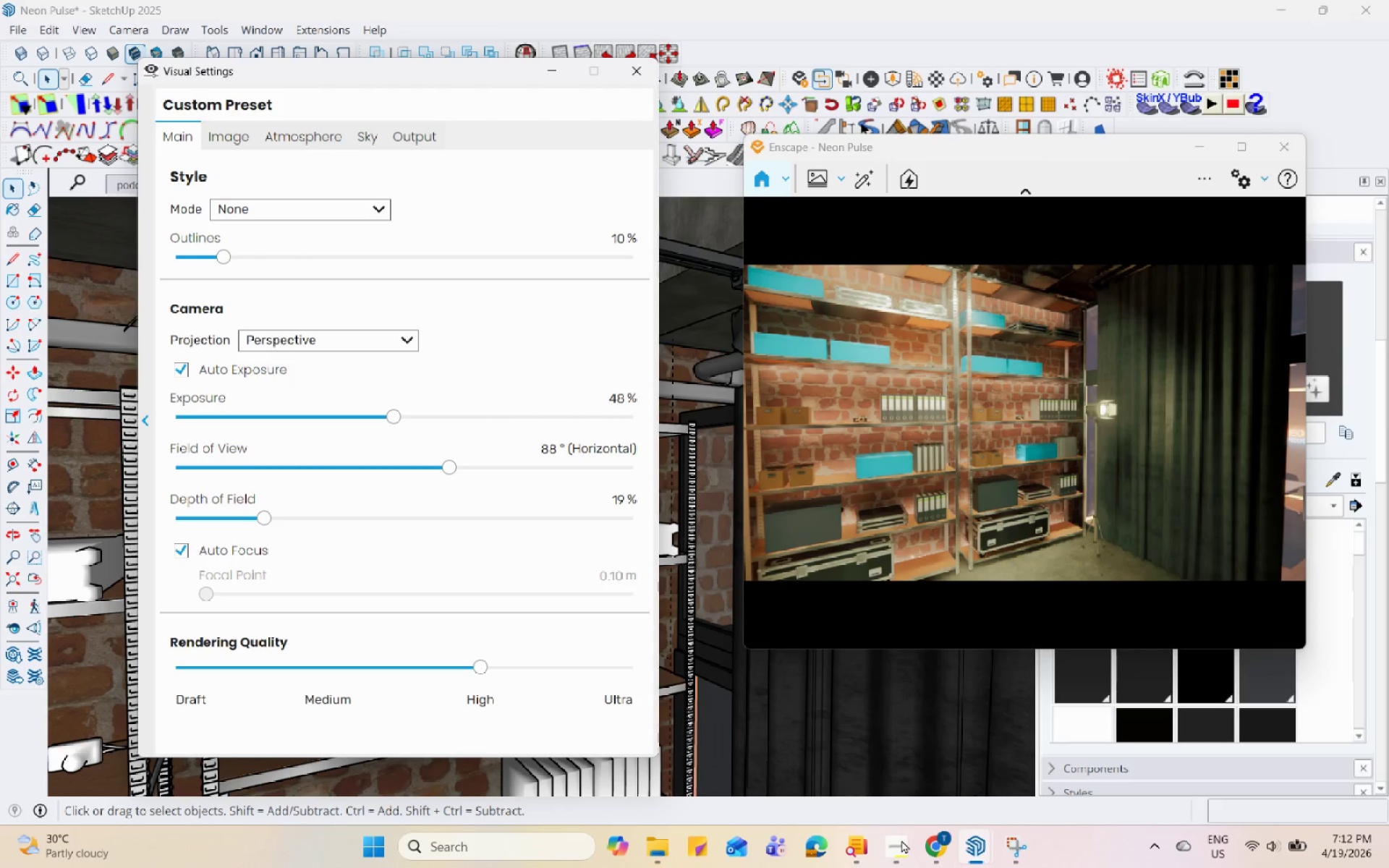 
hold_key(key=Space, duration=1.52)
 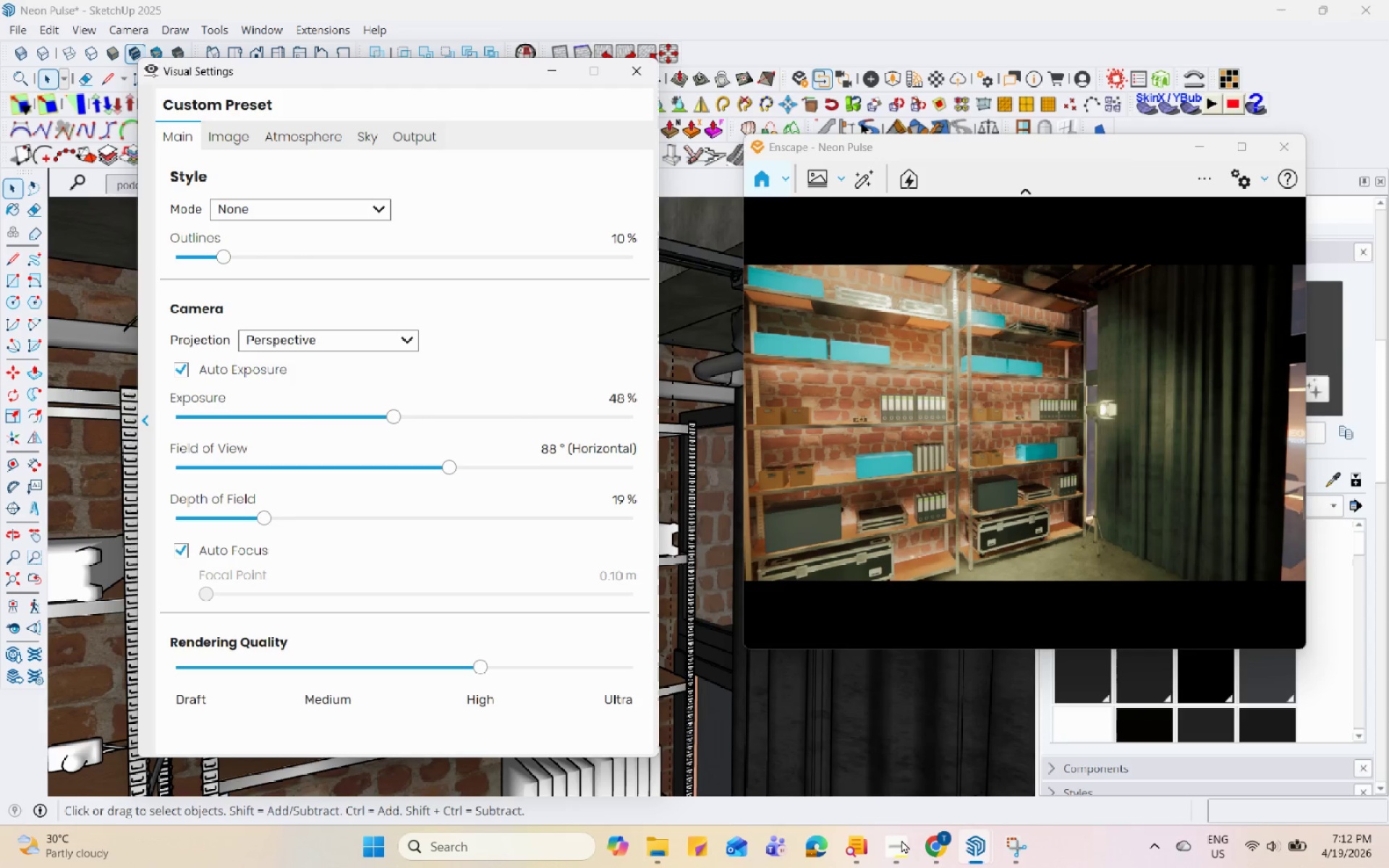 
hold_key(key=Space, duration=1.51)
 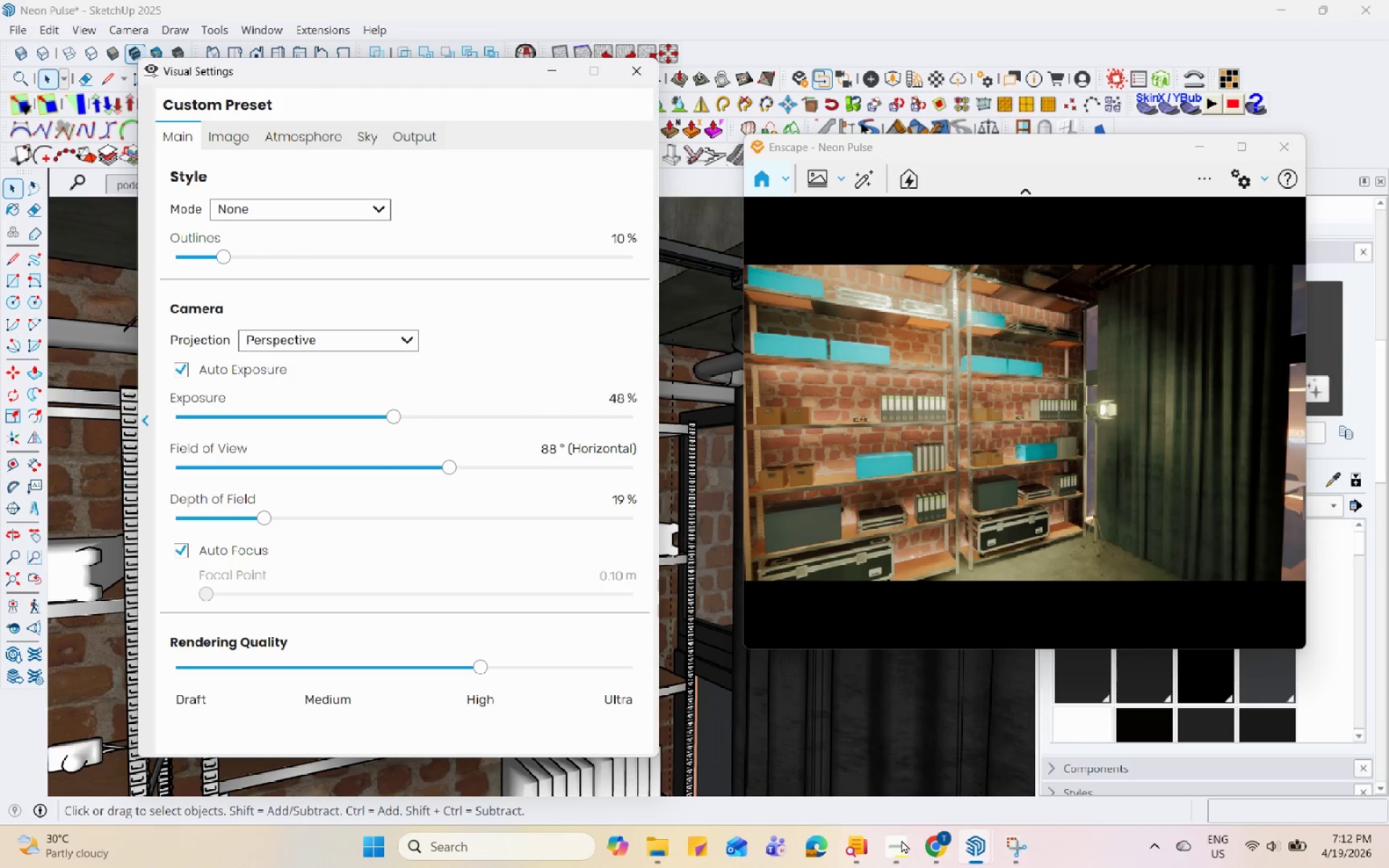 
hold_key(key=Space, duration=1.52)
 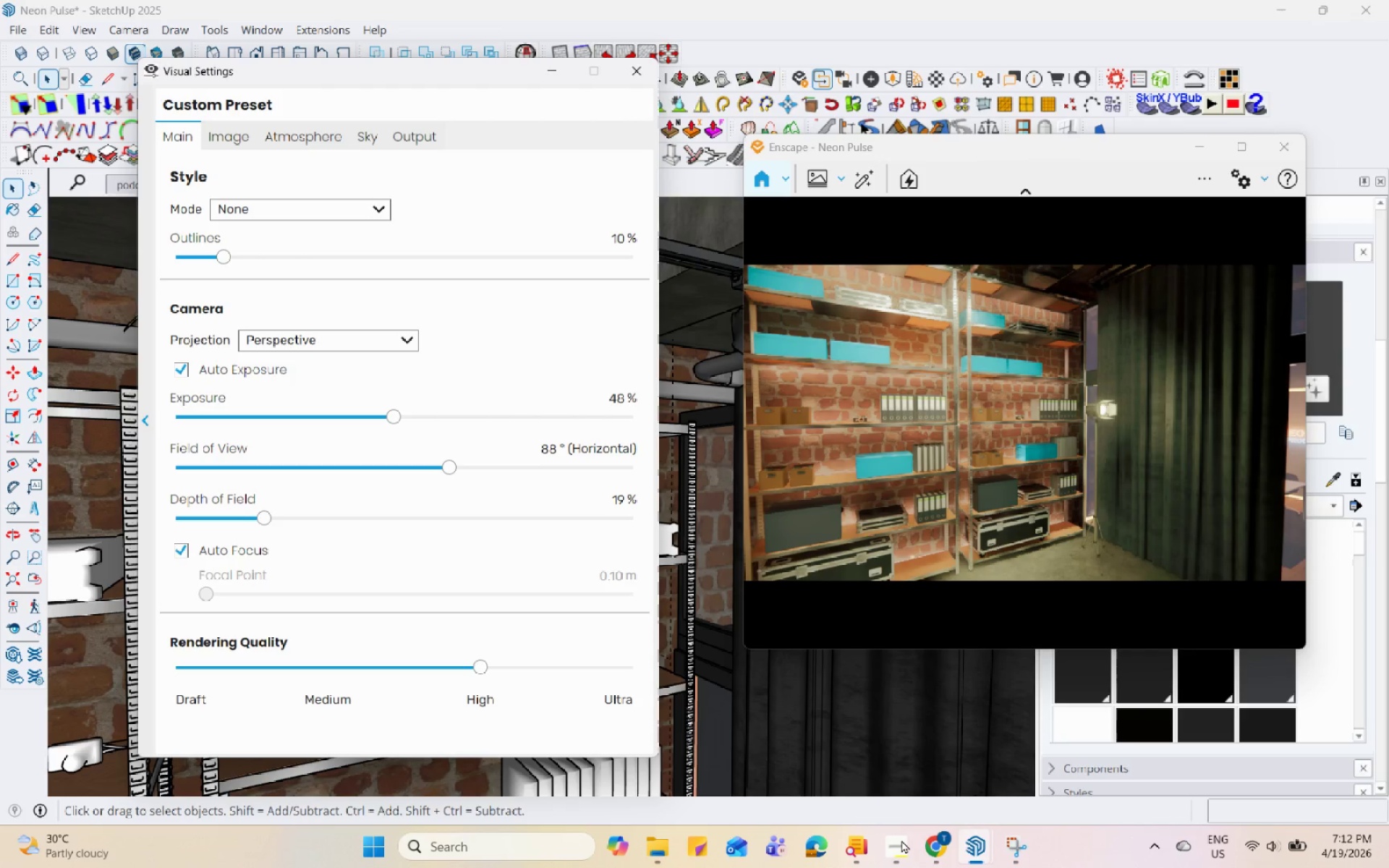 
hold_key(key=Space, duration=1.52)
 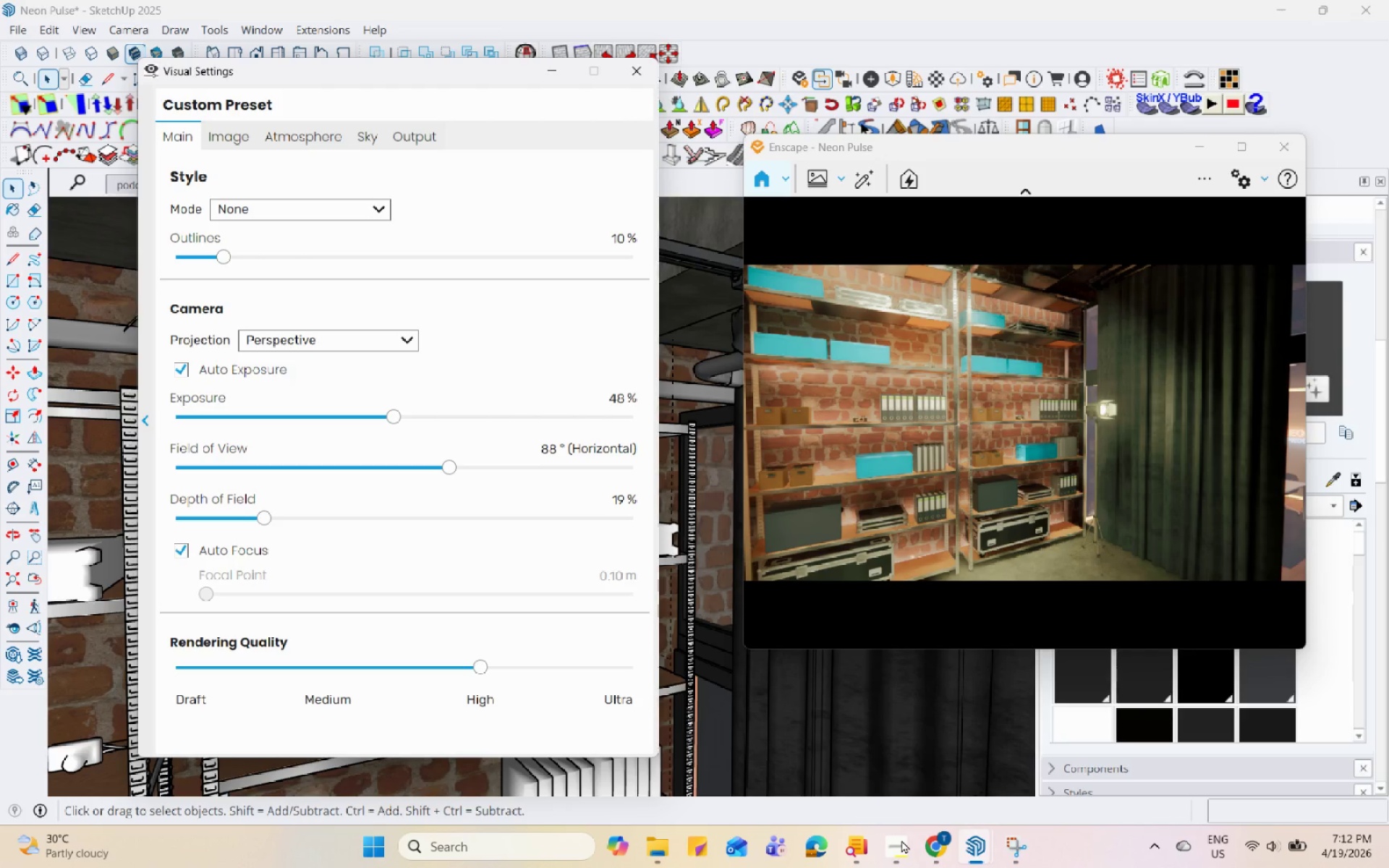 
hold_key(key=Space, duration=1.51)
 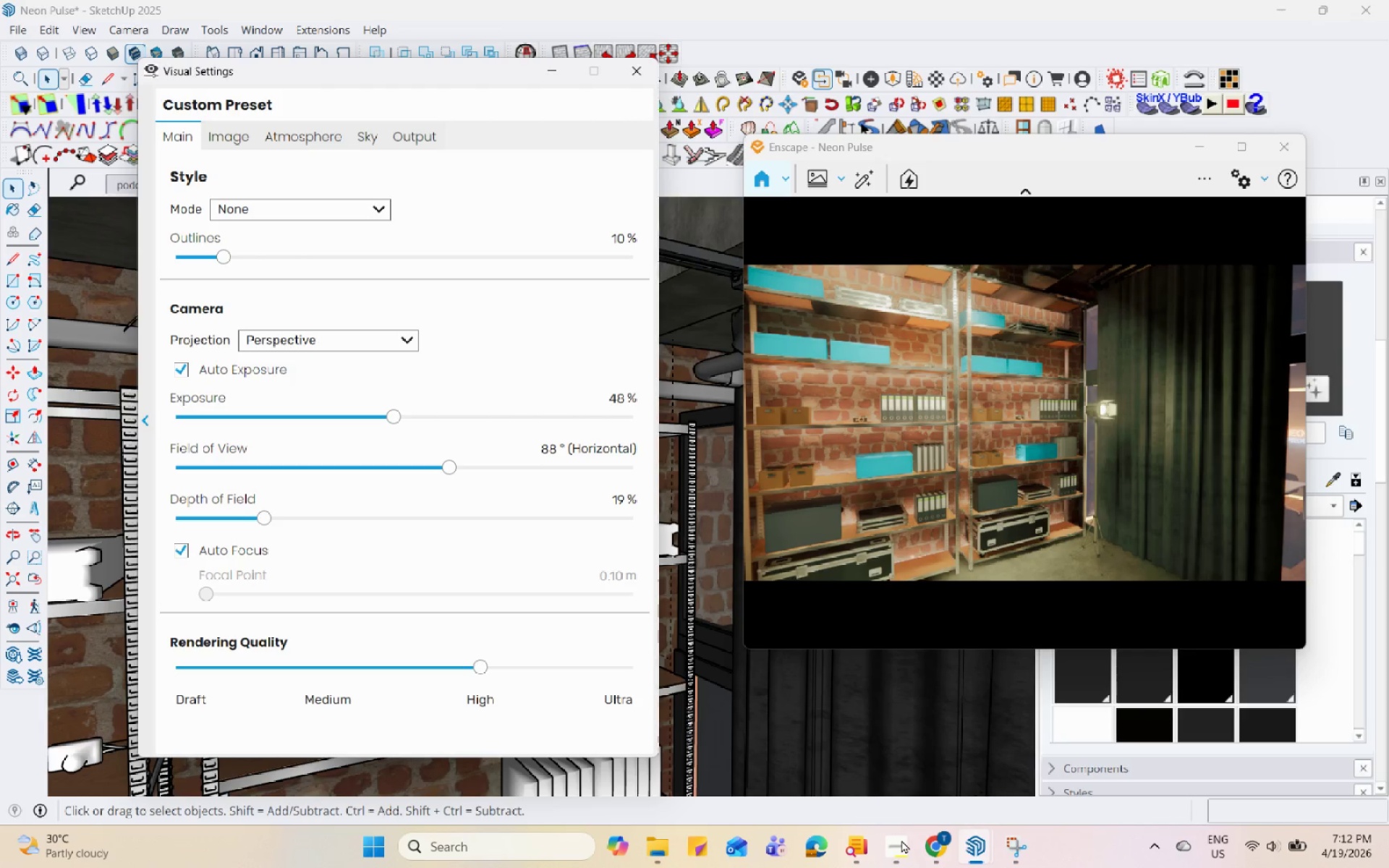 
hold_key(key=Space, duration=1.52)
 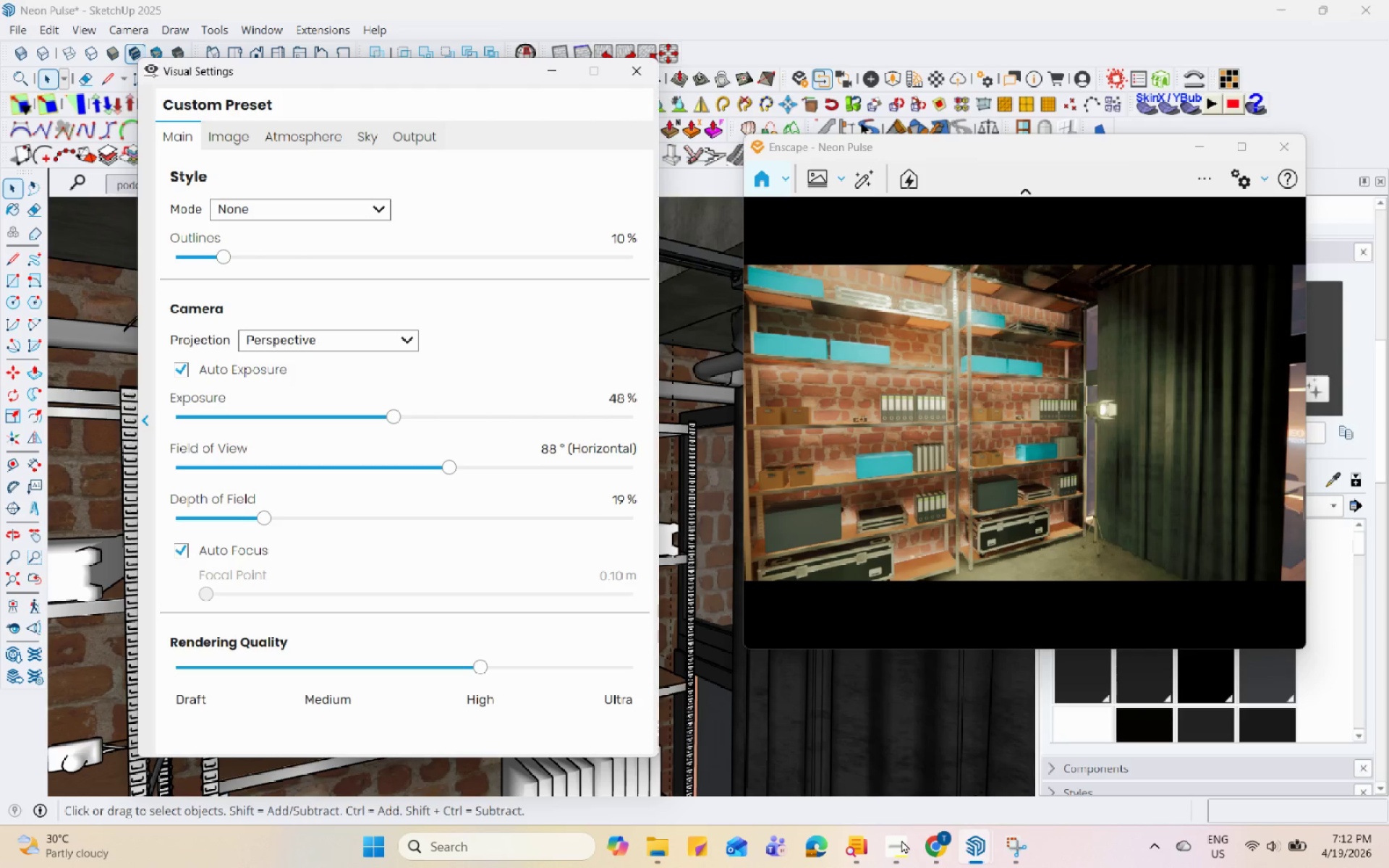 
hold_key(key=Space, duration=1.53)
 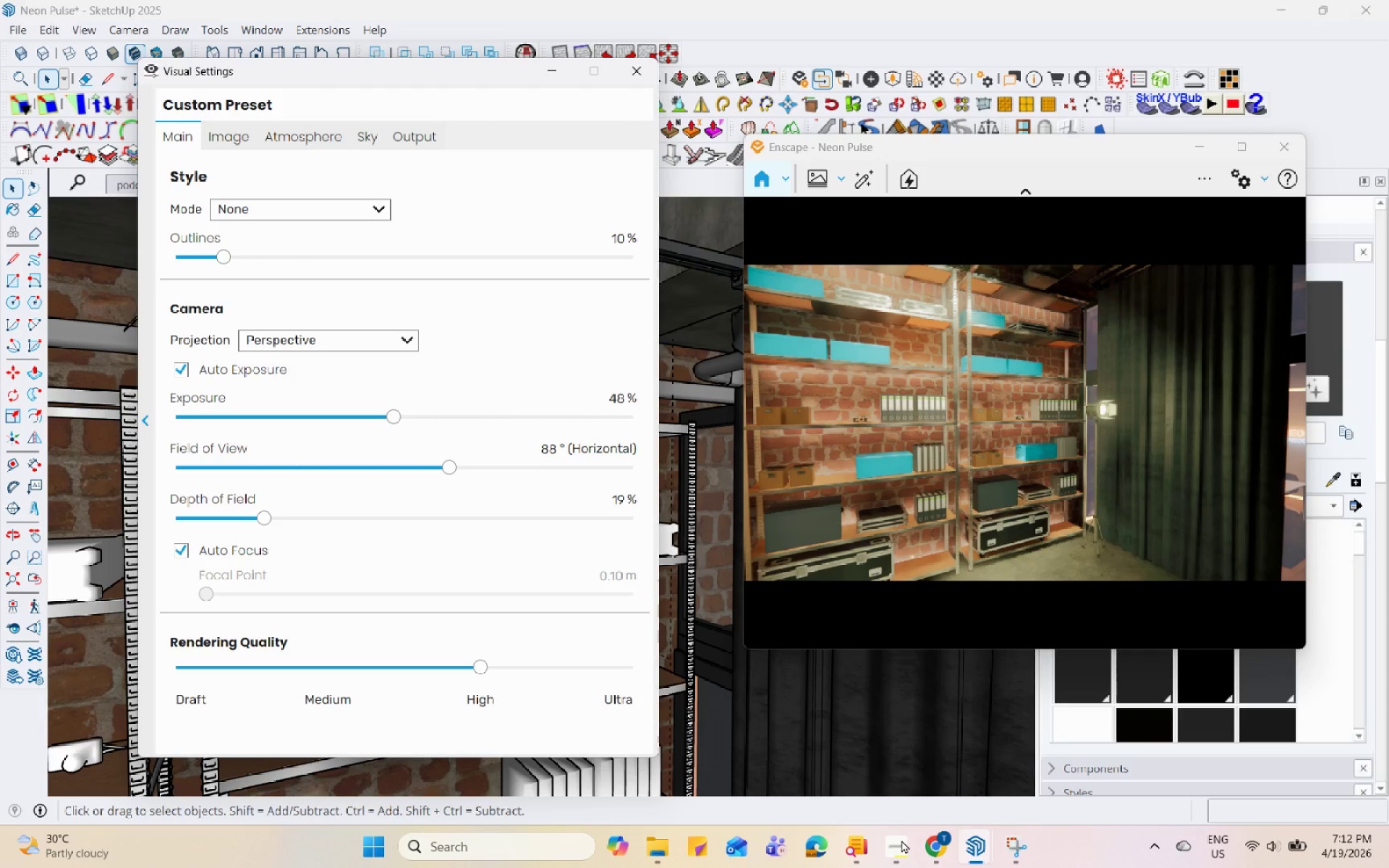 
hold_key(key=Space, duration=1.52)
 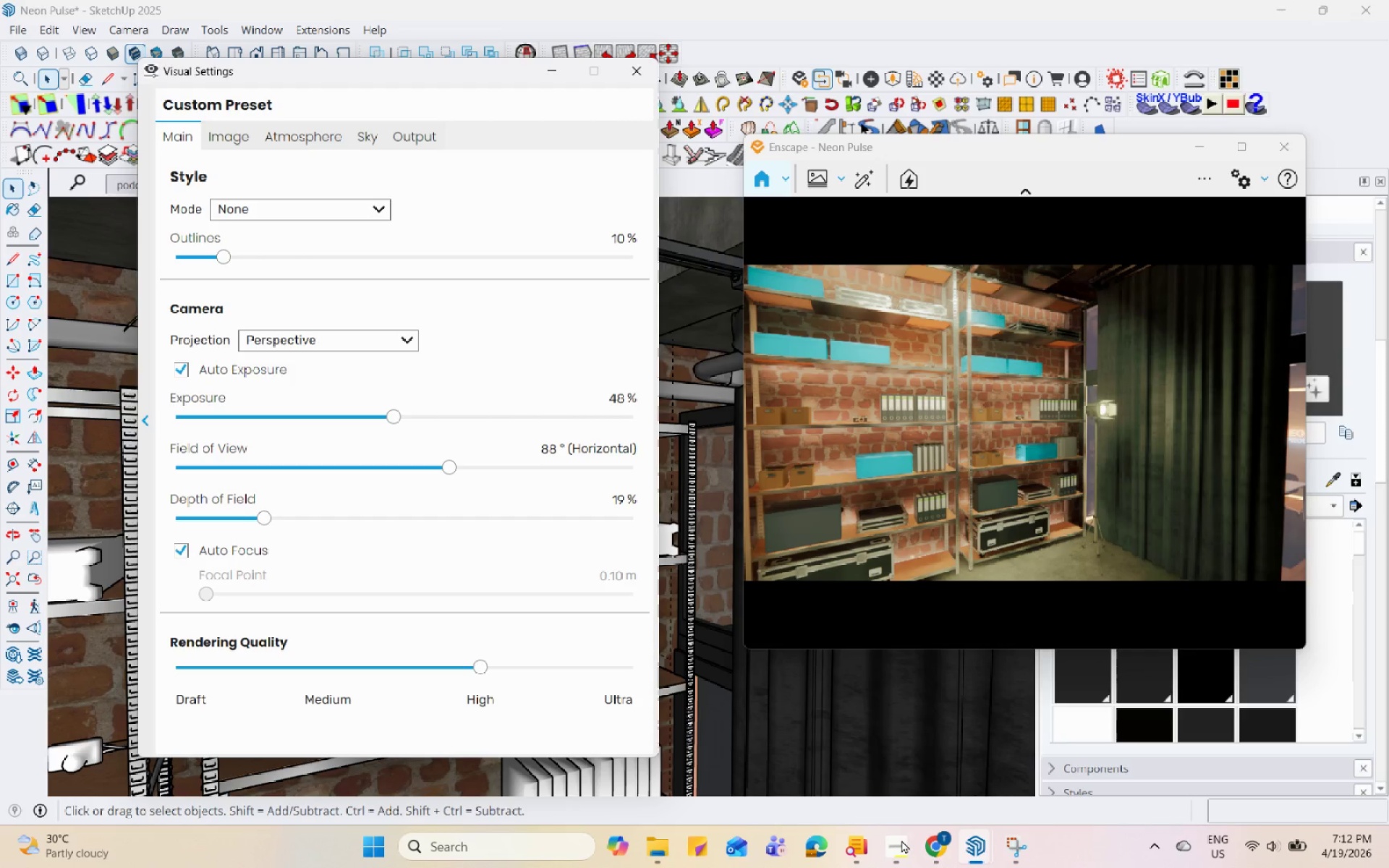 
hold_key(key=Space, duration=1.51)
 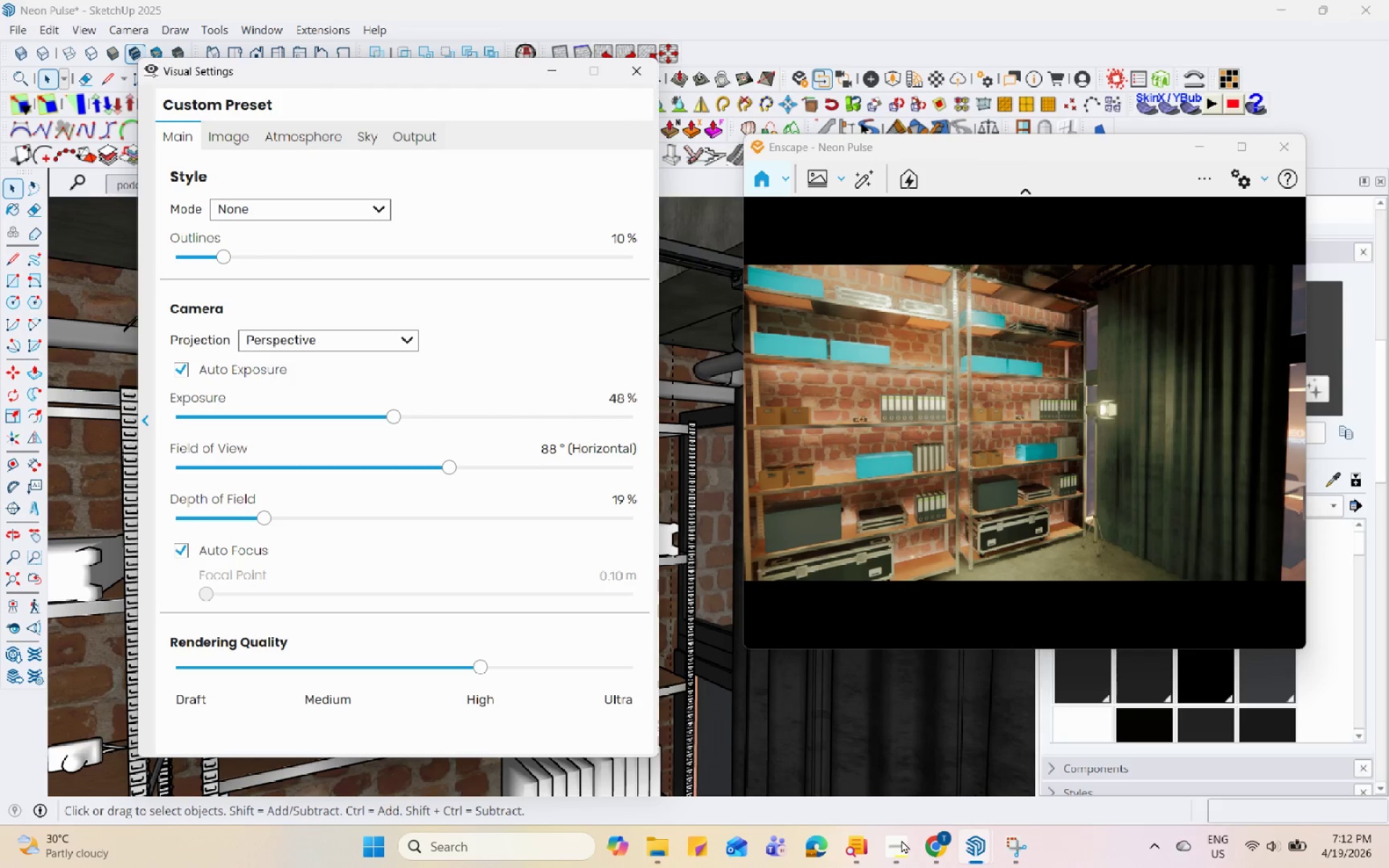 
hold_key(key=Space, duration=1.52)
 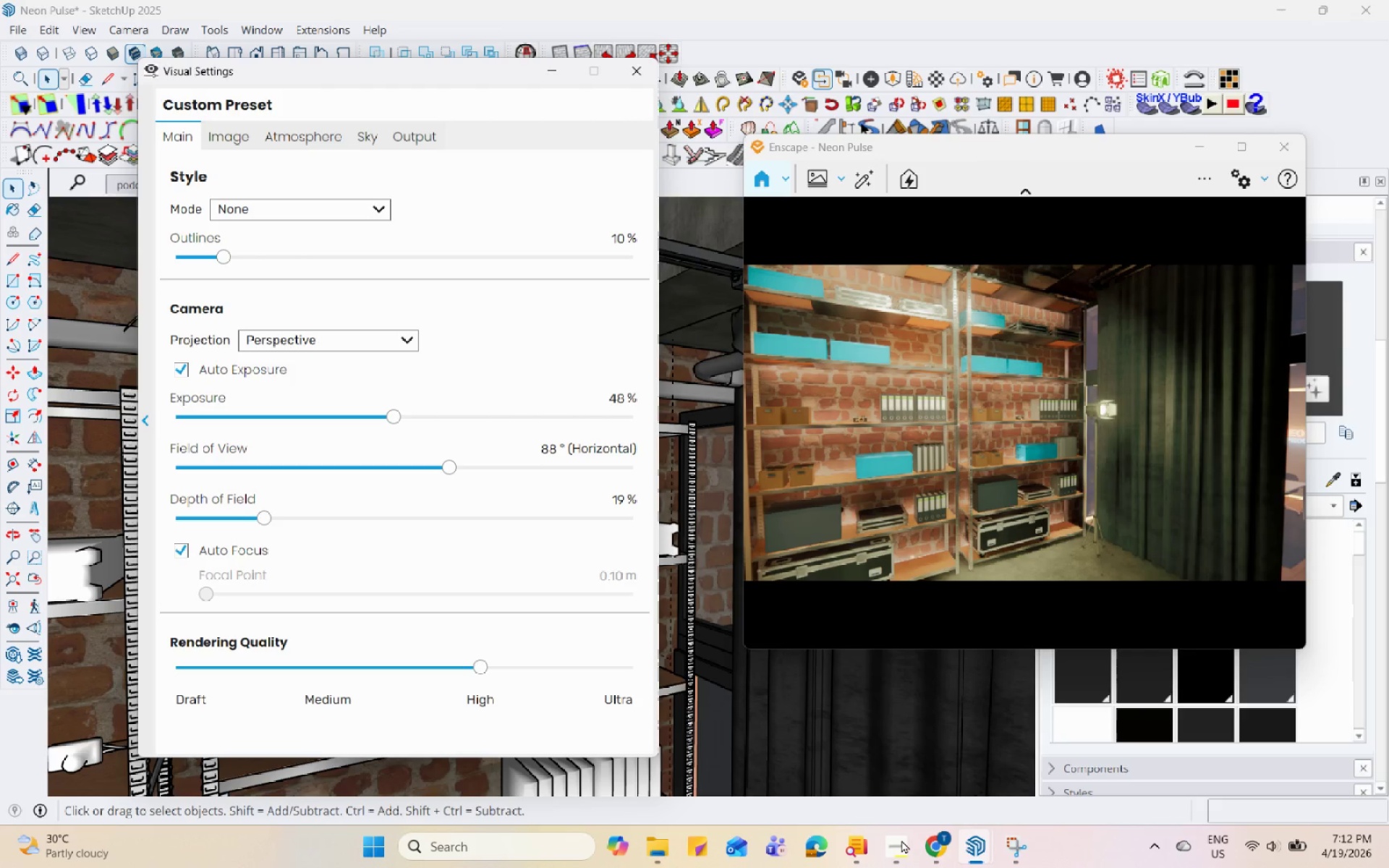 
hold_key(key=Space, duration=1.53)
 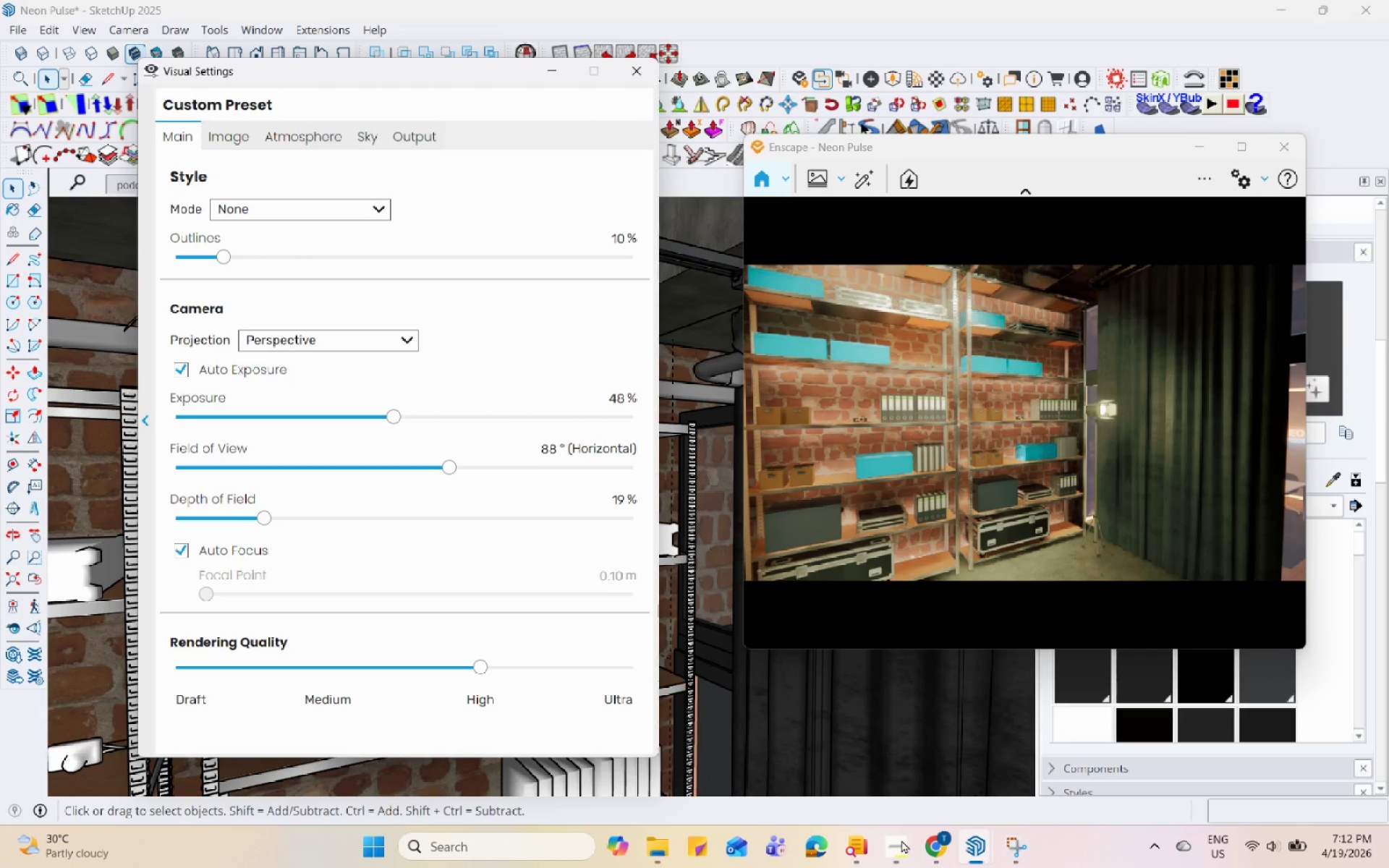 
hold_key(key=Space, duration=1.5)
 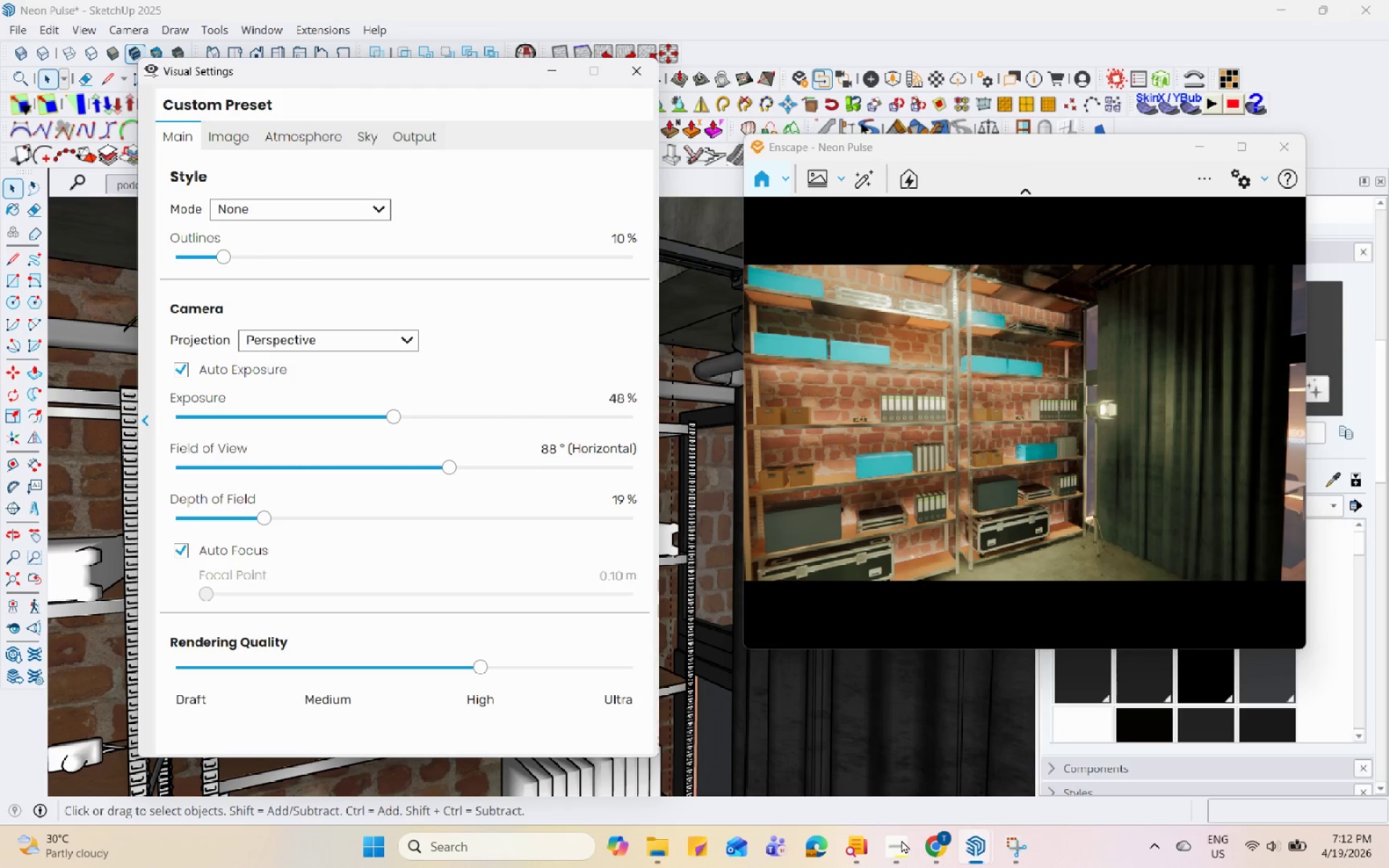 
hold_key(key=Space, duration=1.52)
 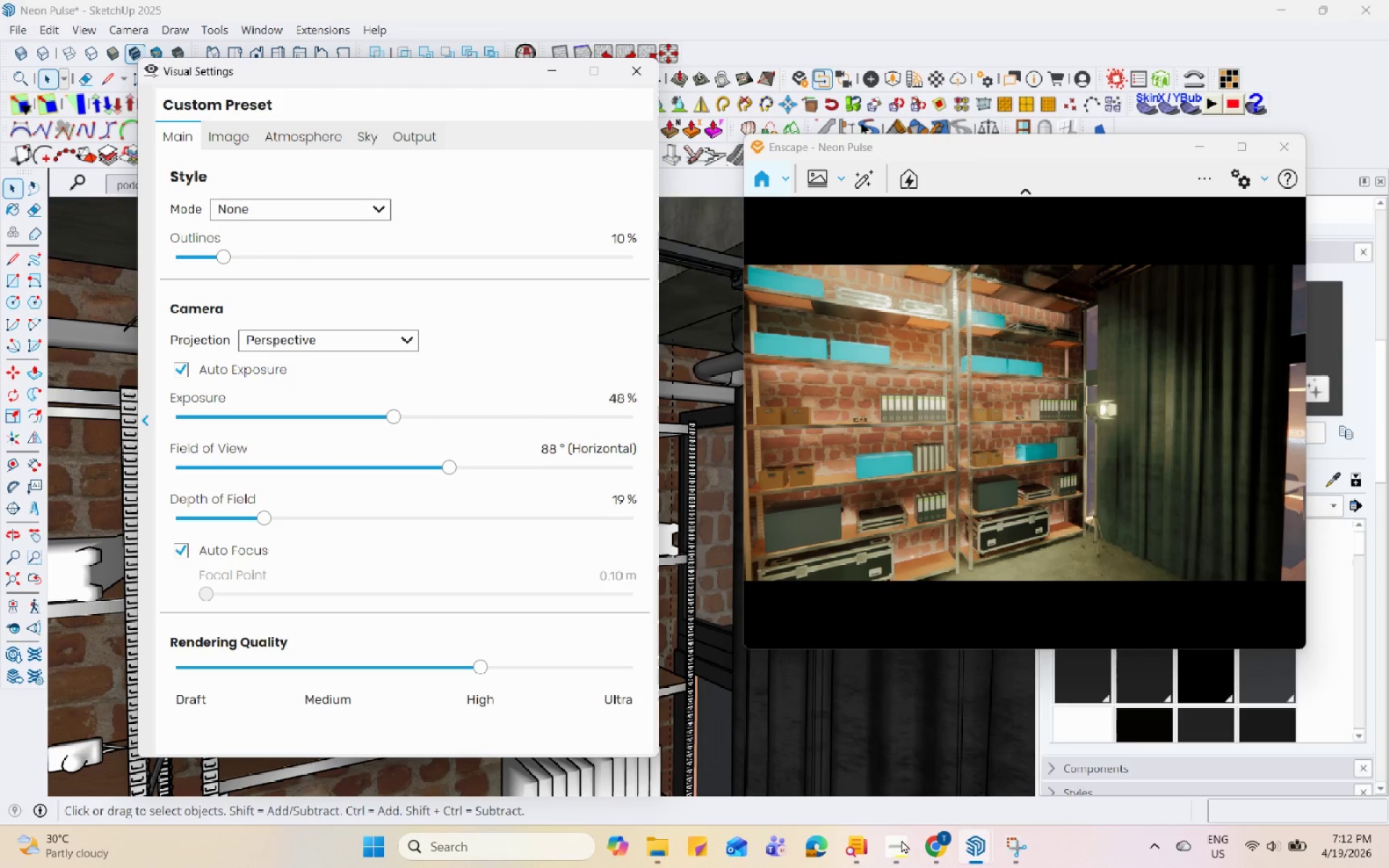 
hold_key(key=Space, duration=1.53)
 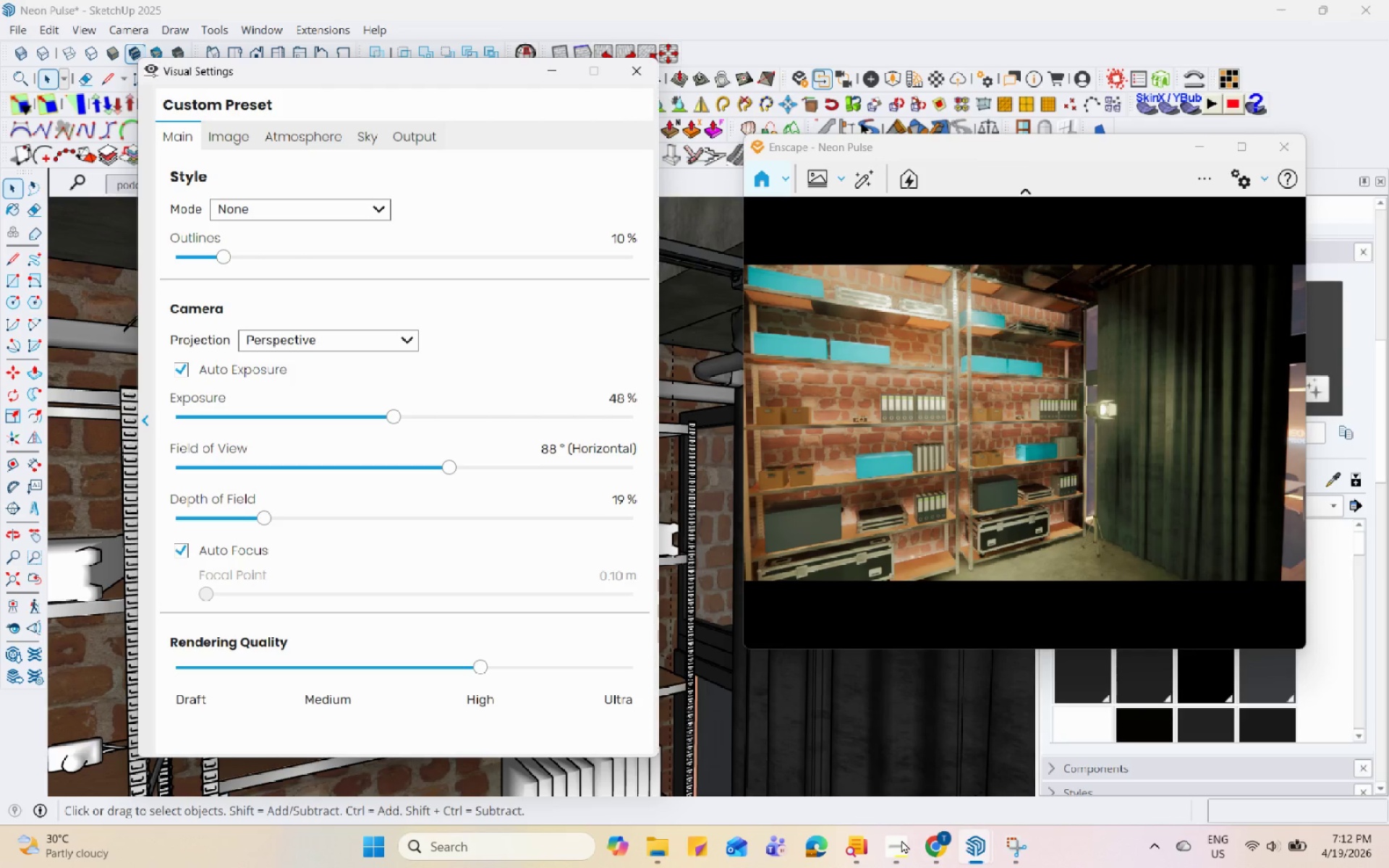 
hold_key(key=Space, duration=1.52)
 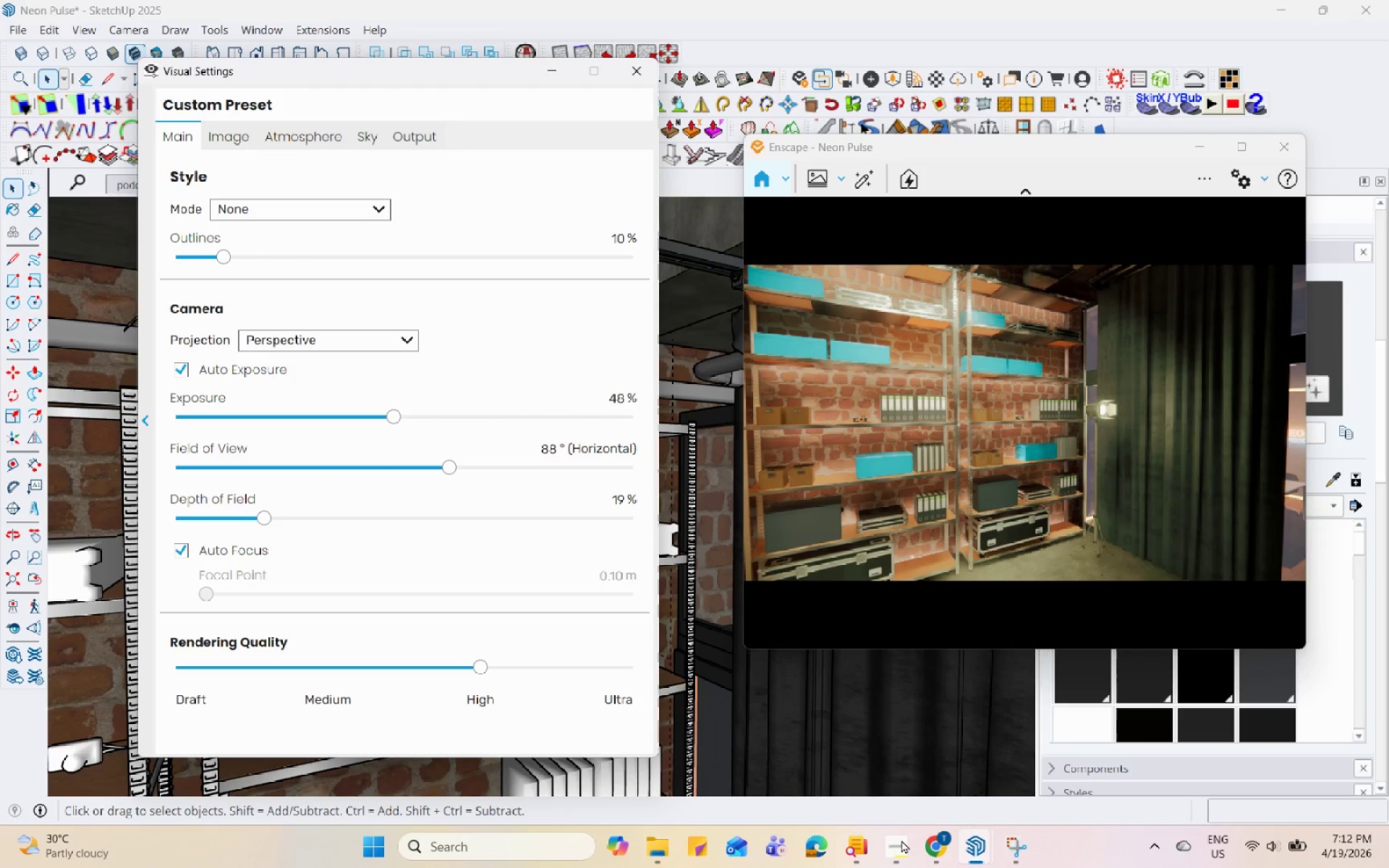 
hold_key(key=Space, duration=1.51)
 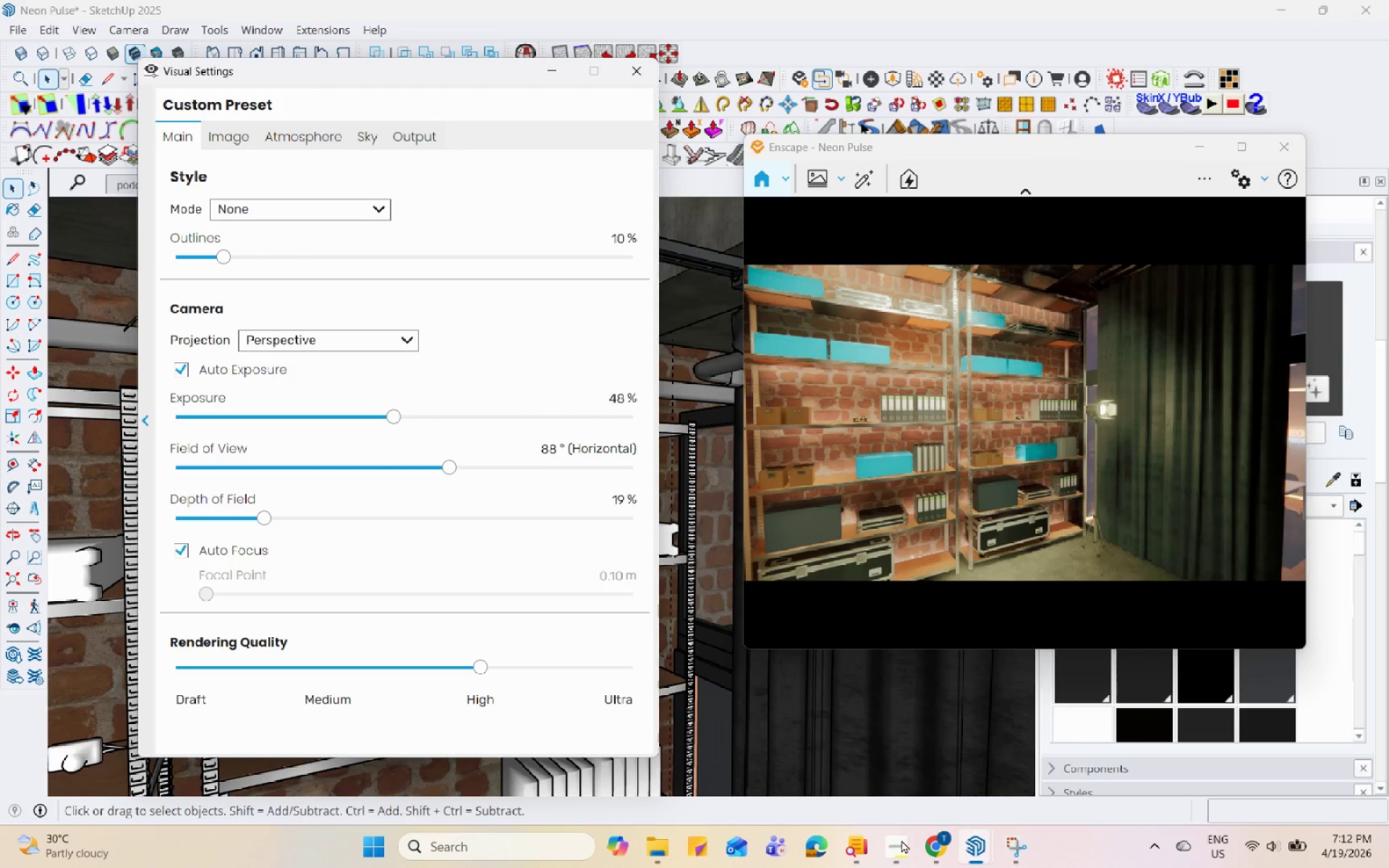 
hold_key(key=Space, duration=1.52)
 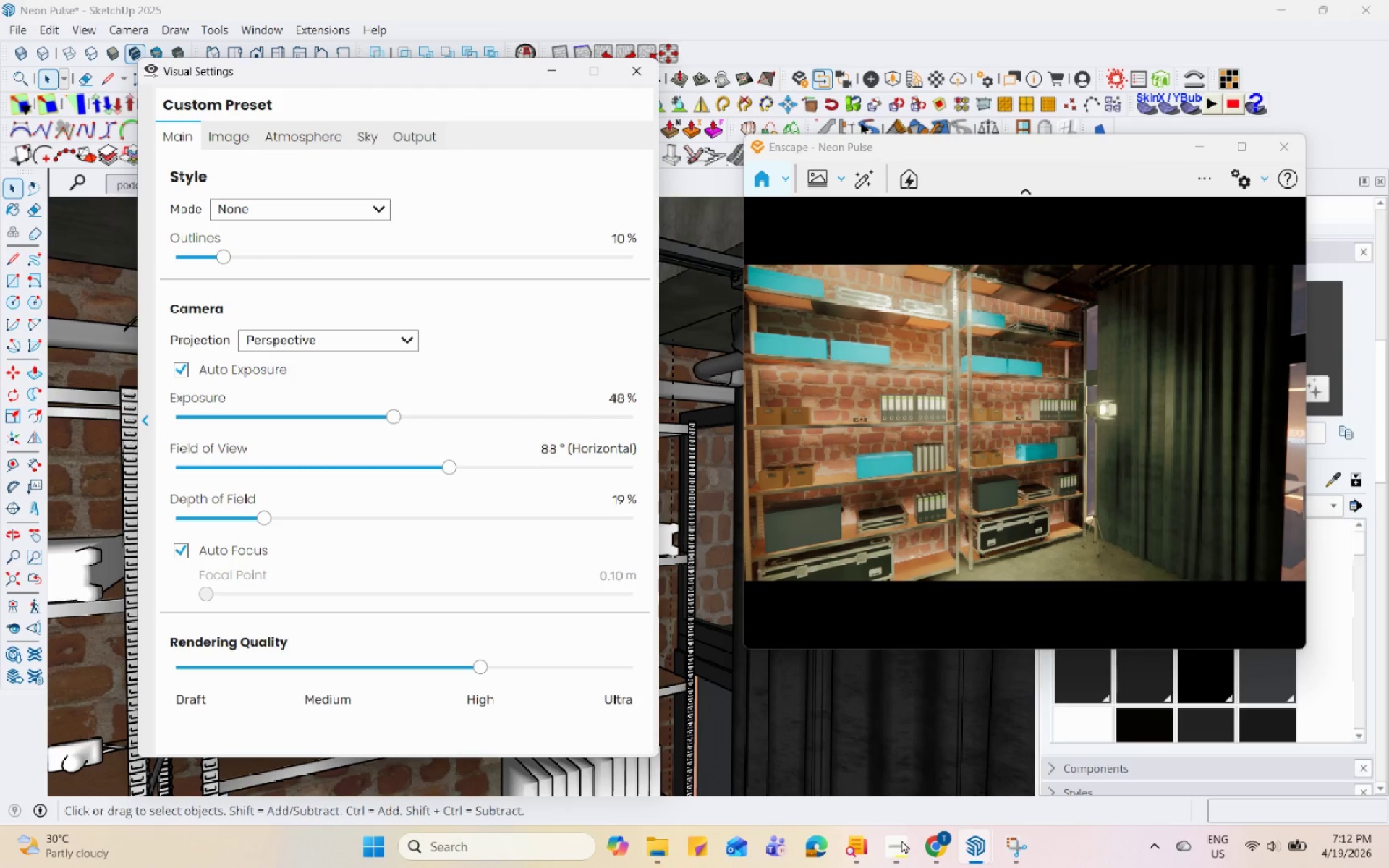 
hold_key(key=Space, duration=1.52)
 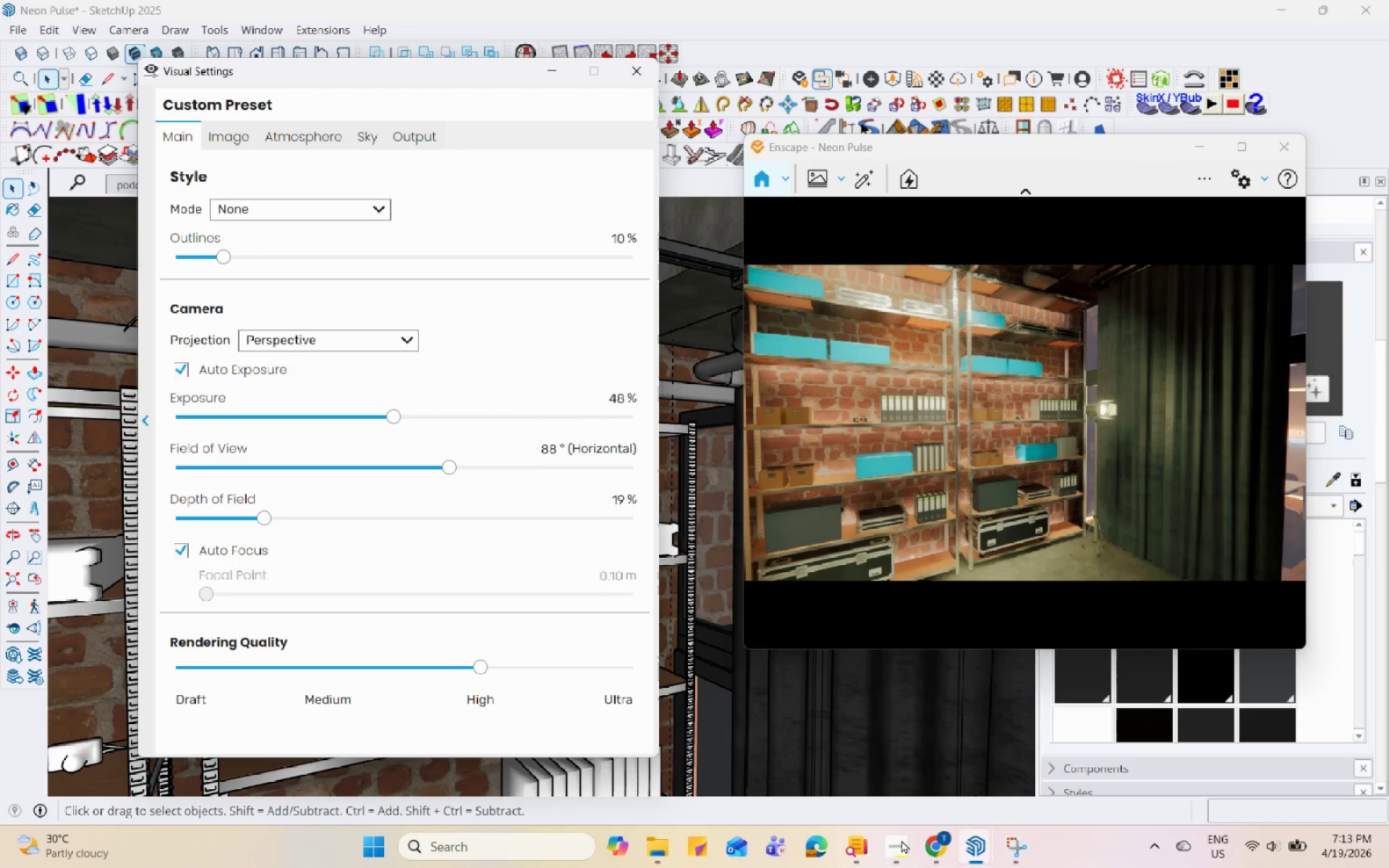 
hold_key(key=Space, duration=1.51)
 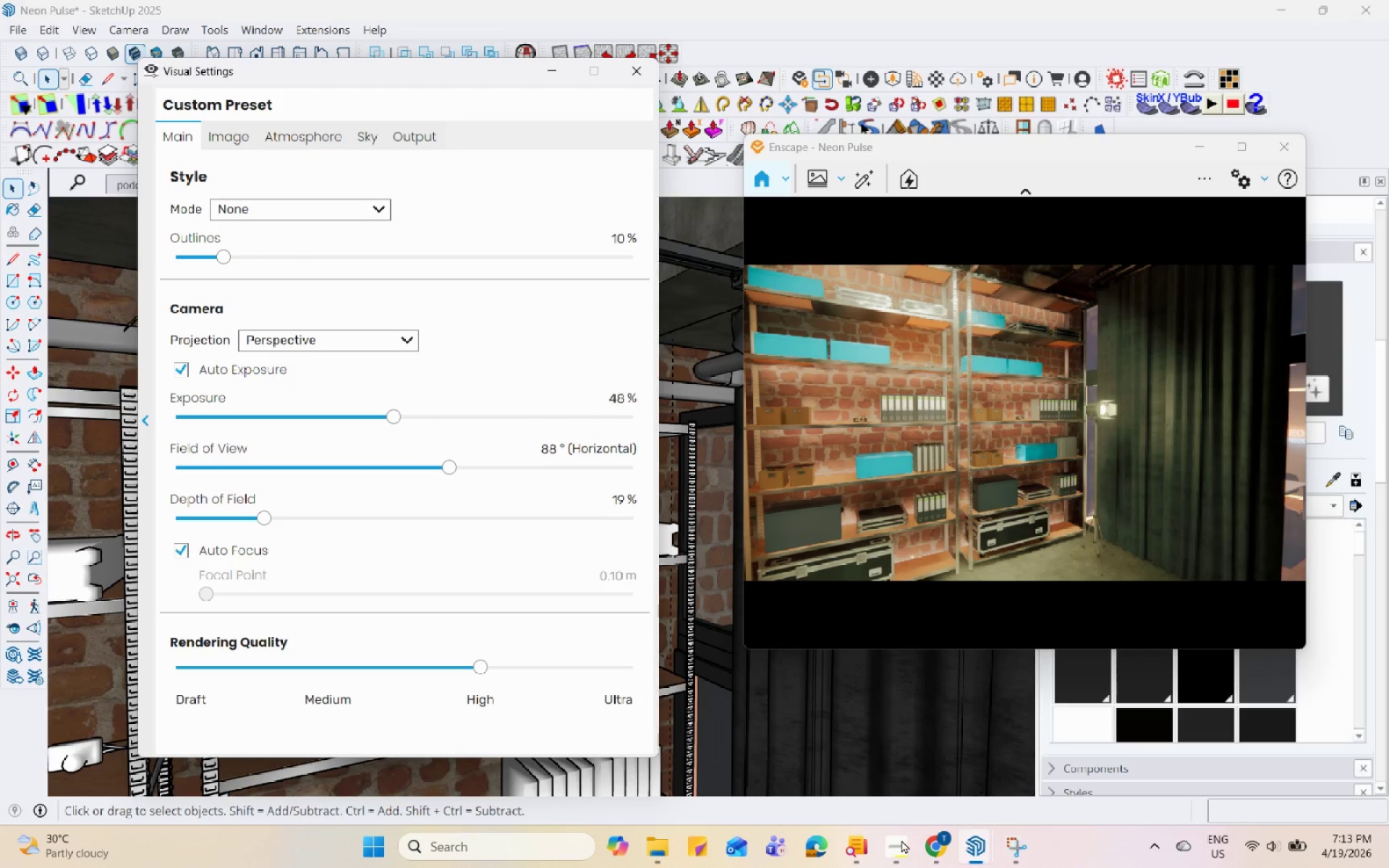 
hold_key(key=Space, duration=1.5)
 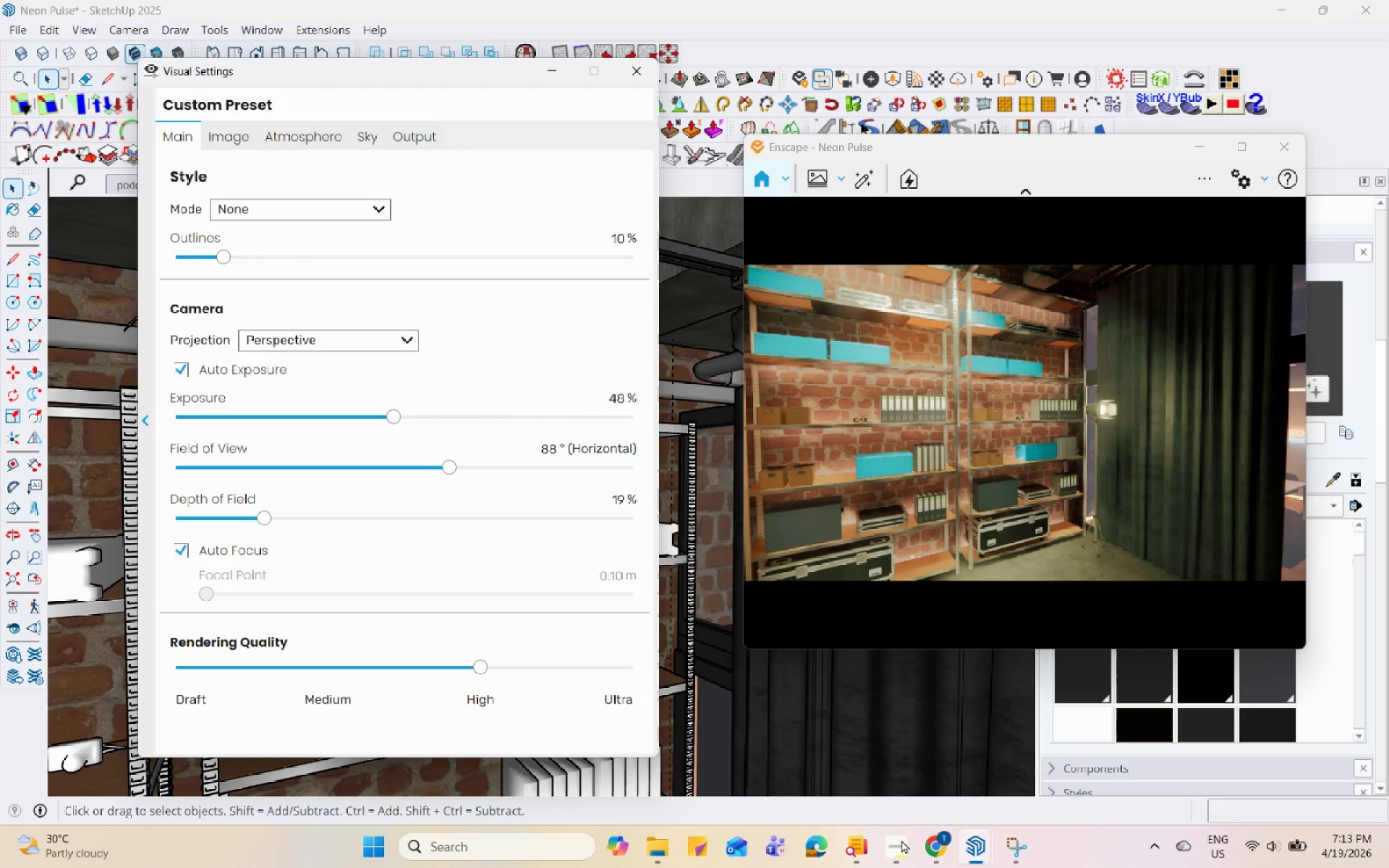 
hold_key(key=Space, duration=1.5)
 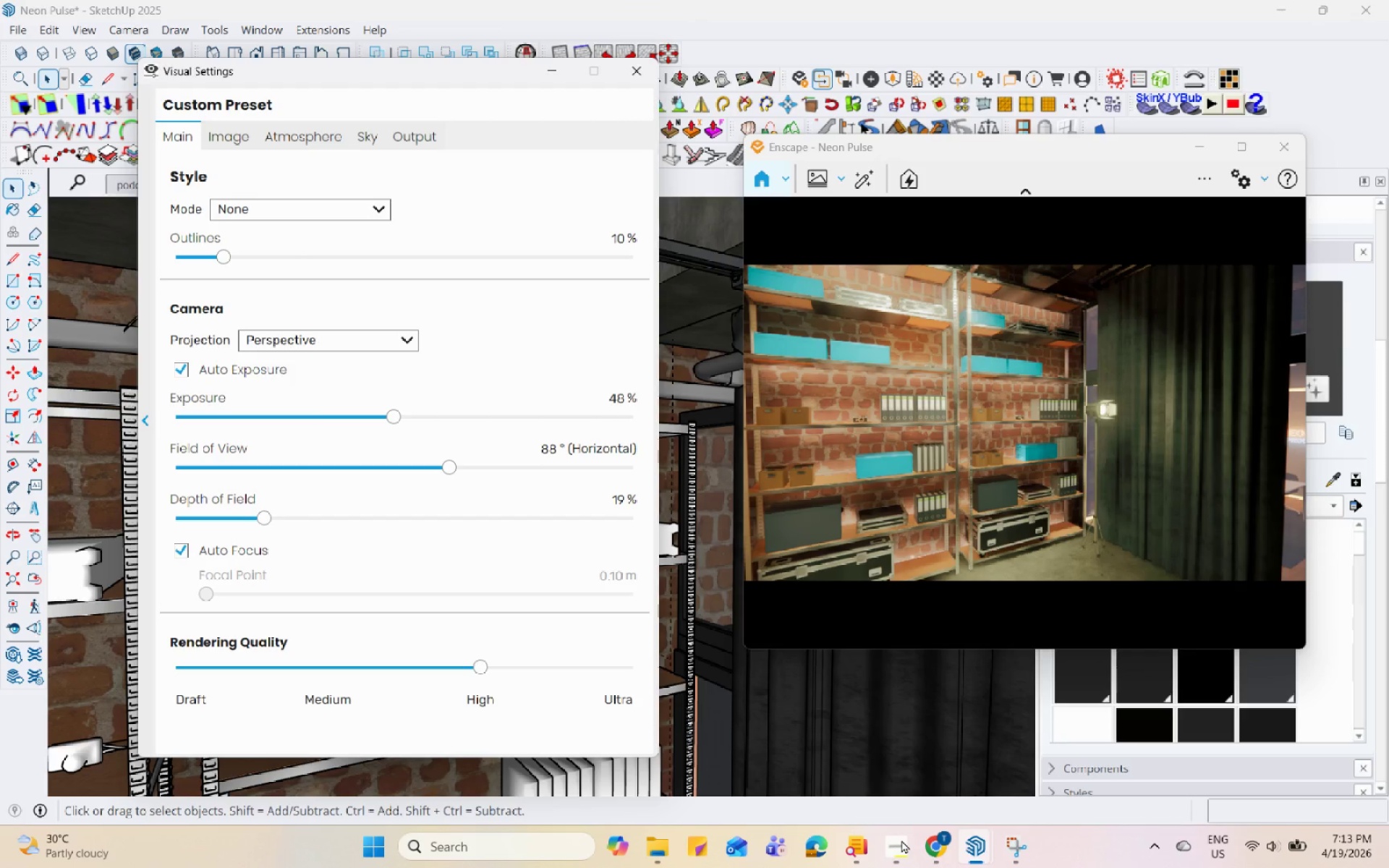 
hold_key(key=Space, duration=1.5)
 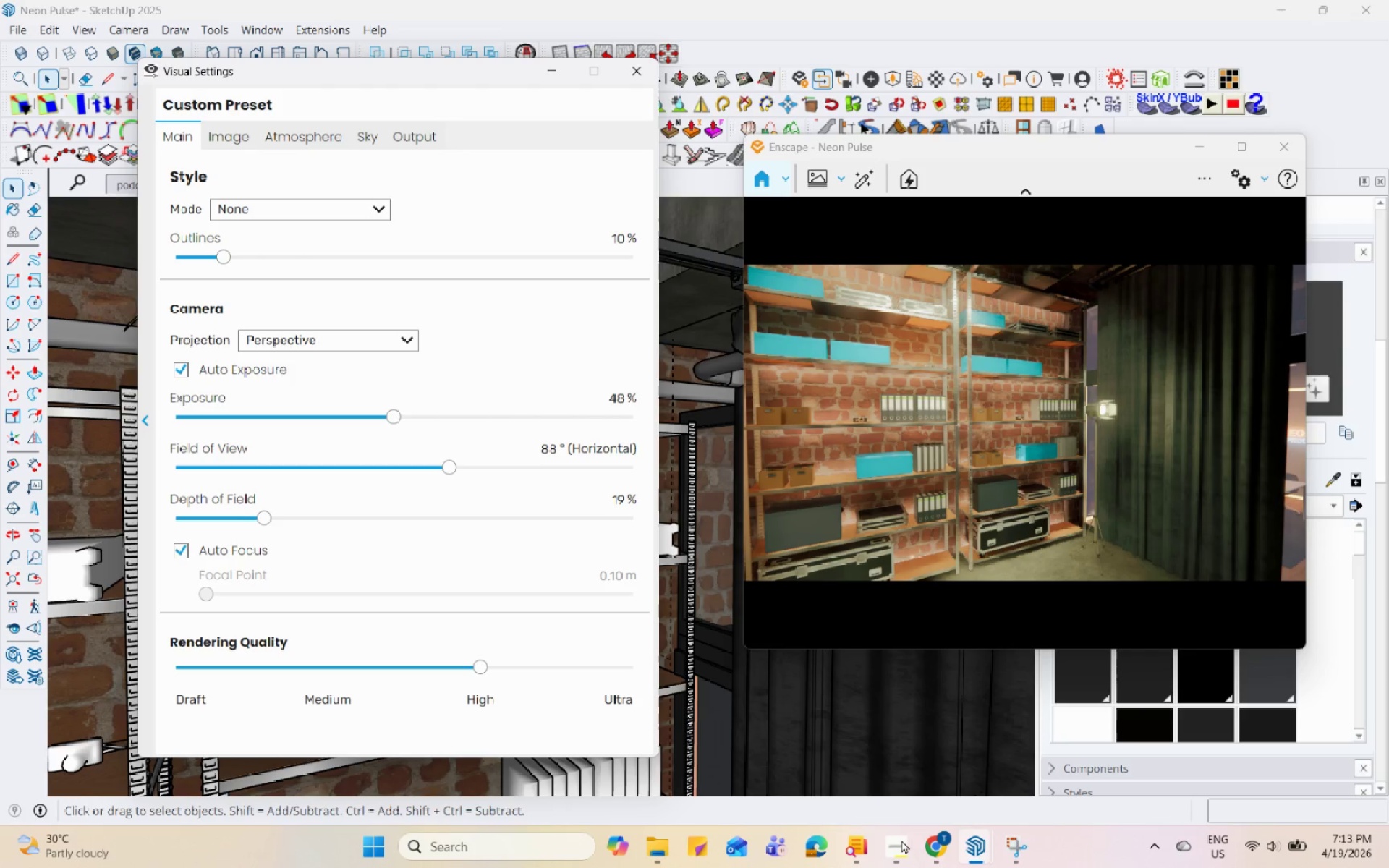 
hold_key(key=Space, duration=1.52)
 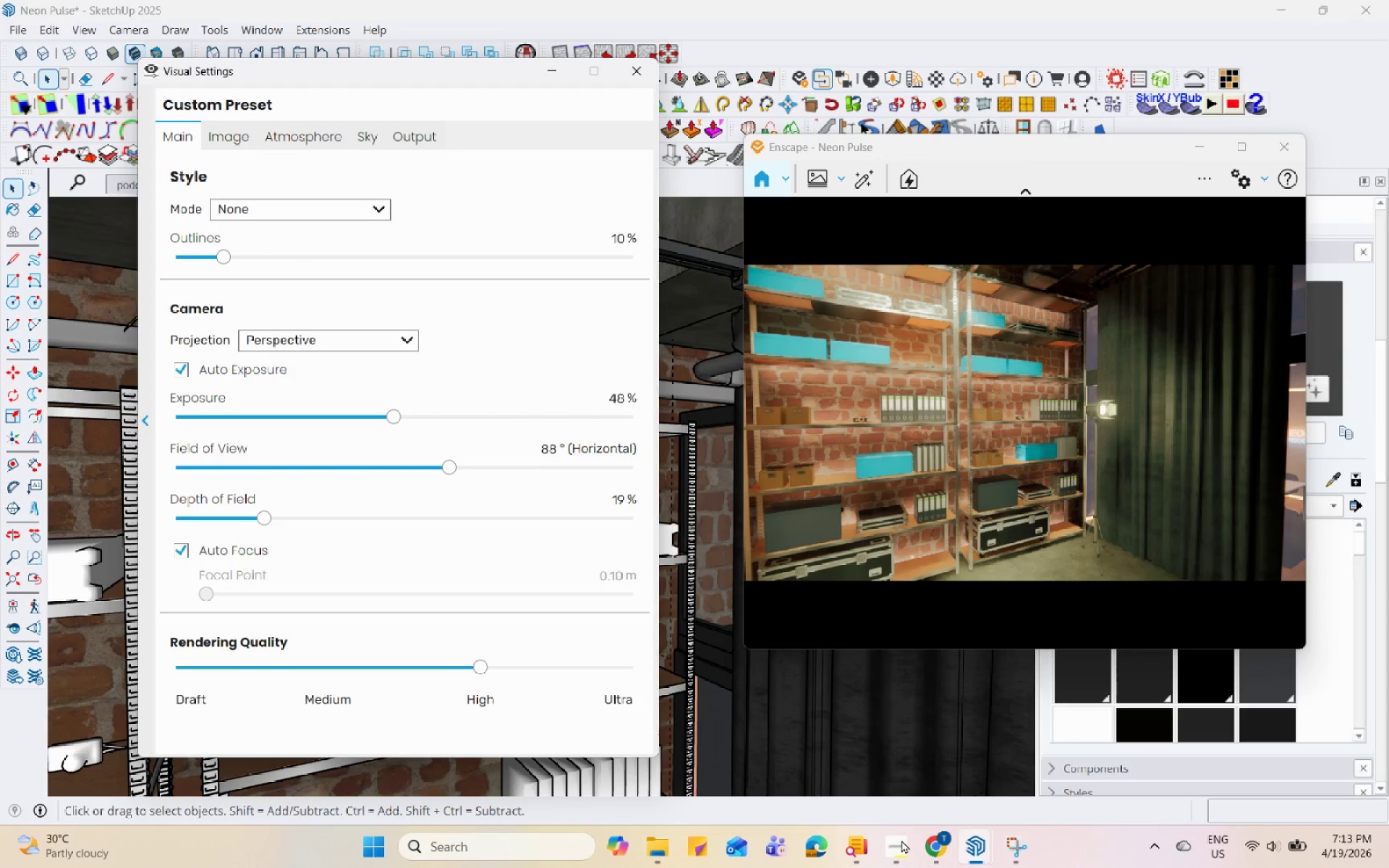 
hold_key(key=Space, duration=1.5)
 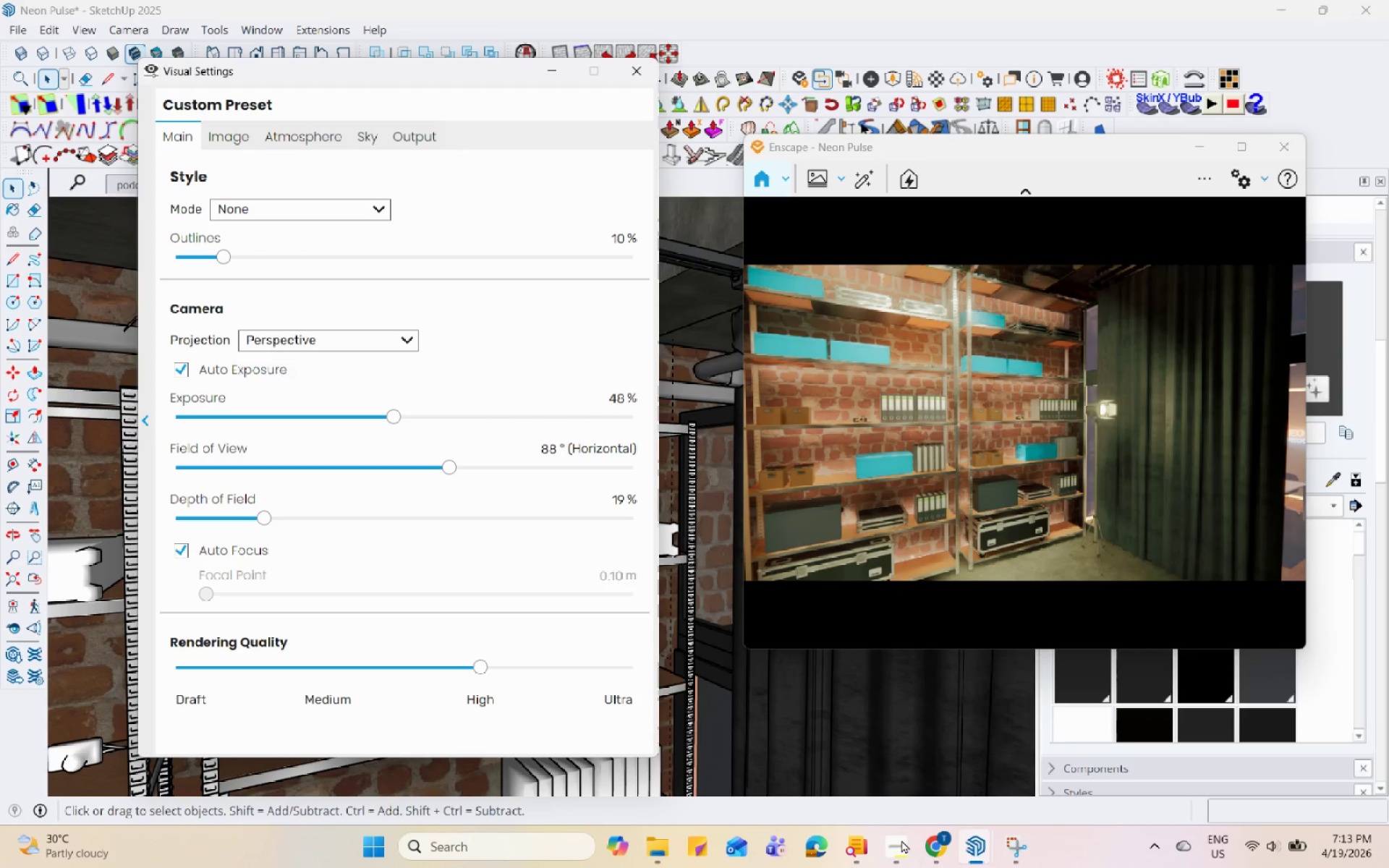 
hold_key(key=Space, duration=1.5)
 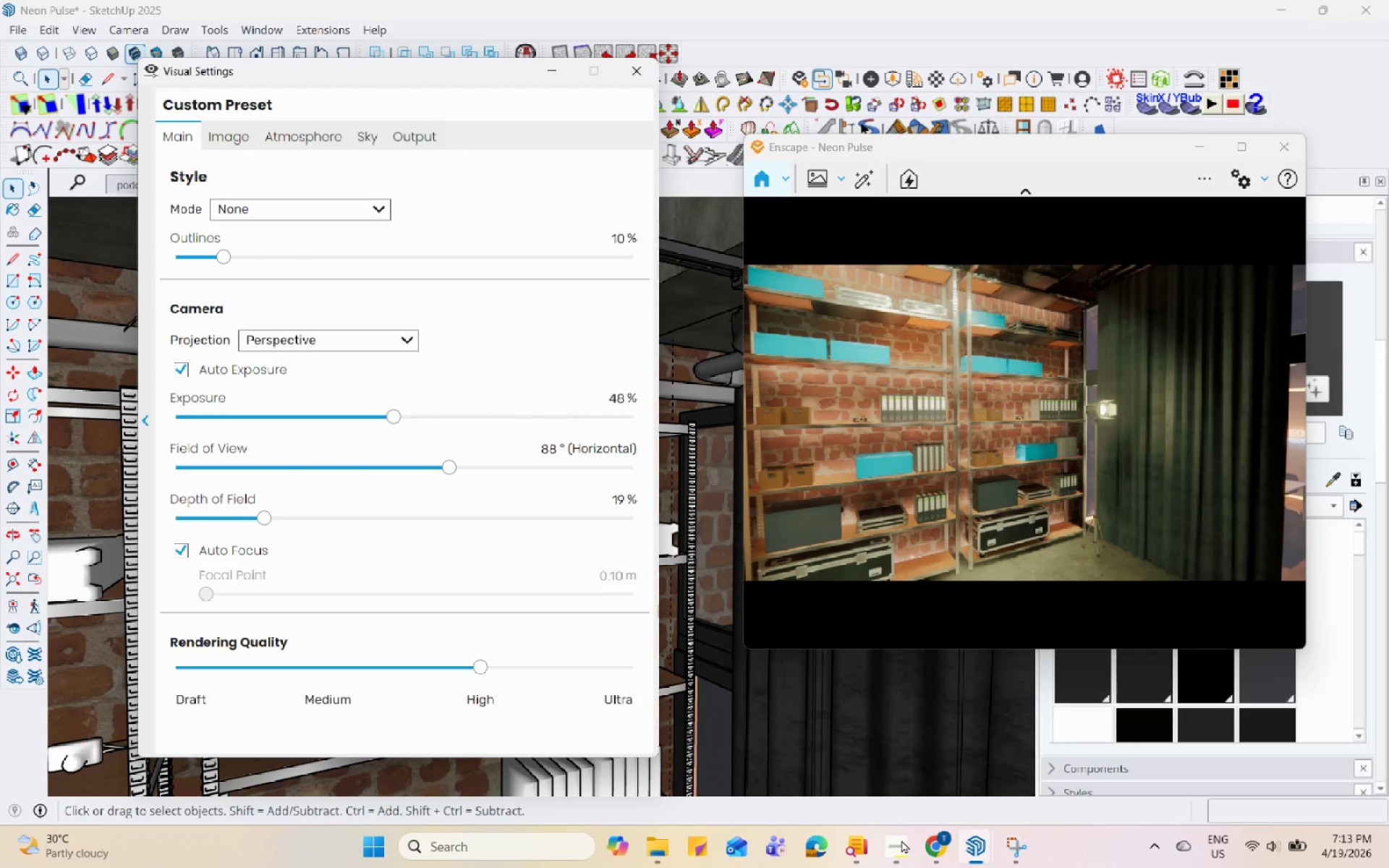 
hold_key(key=Space, duration=1.51)
 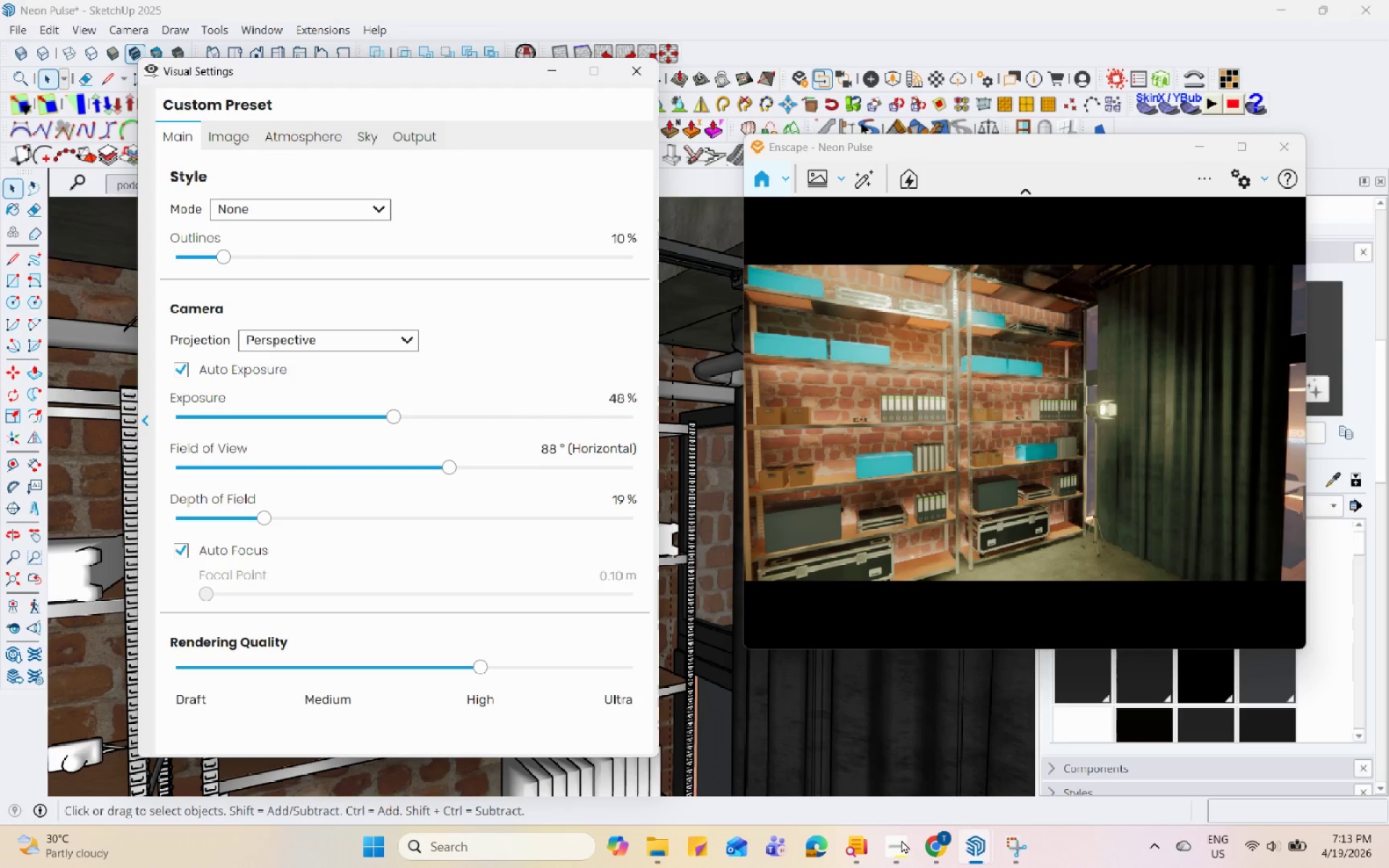 
hold_key(key=Space, duration=1.52)
 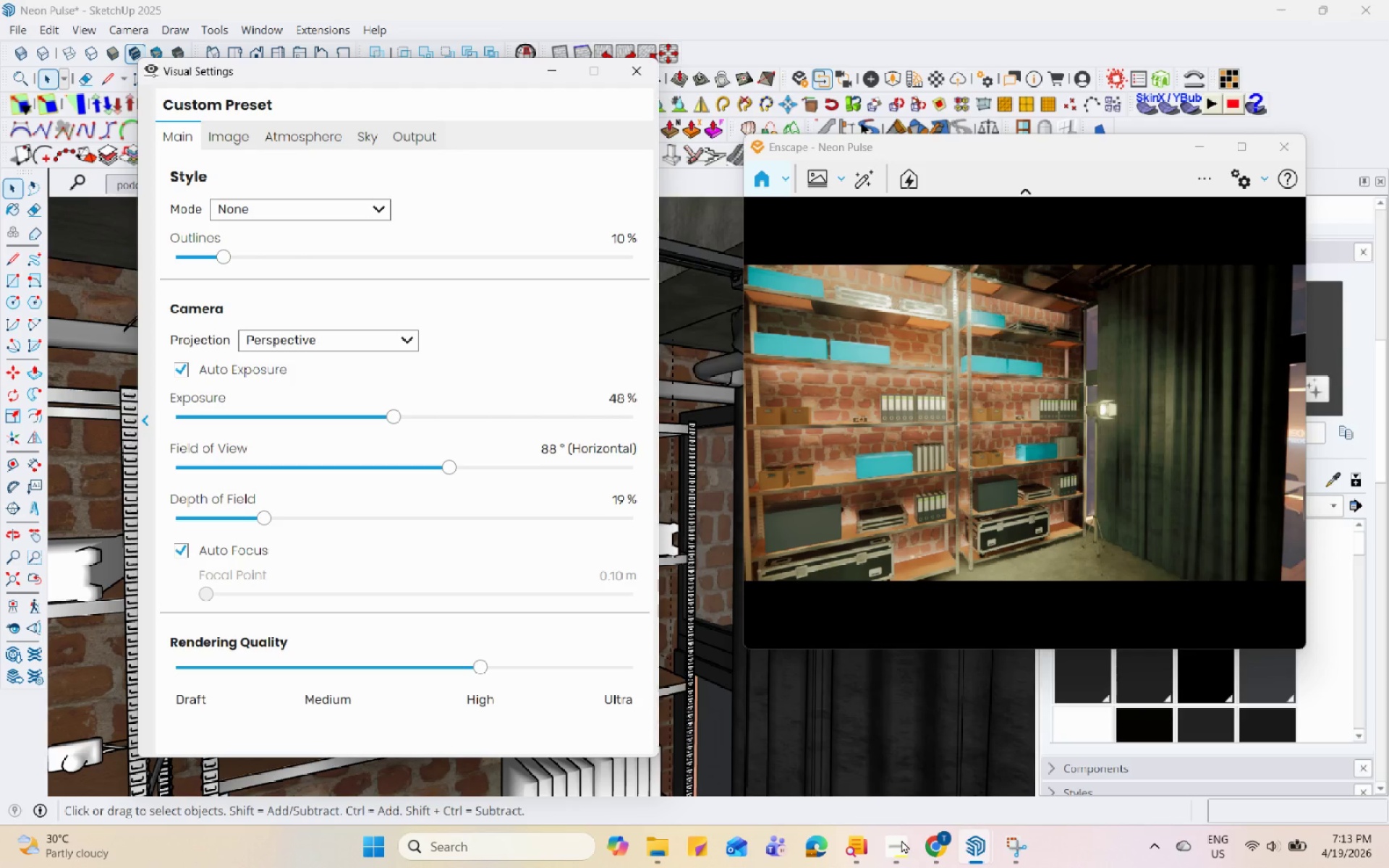 
hold_key(key=Space, duration=1.53)
 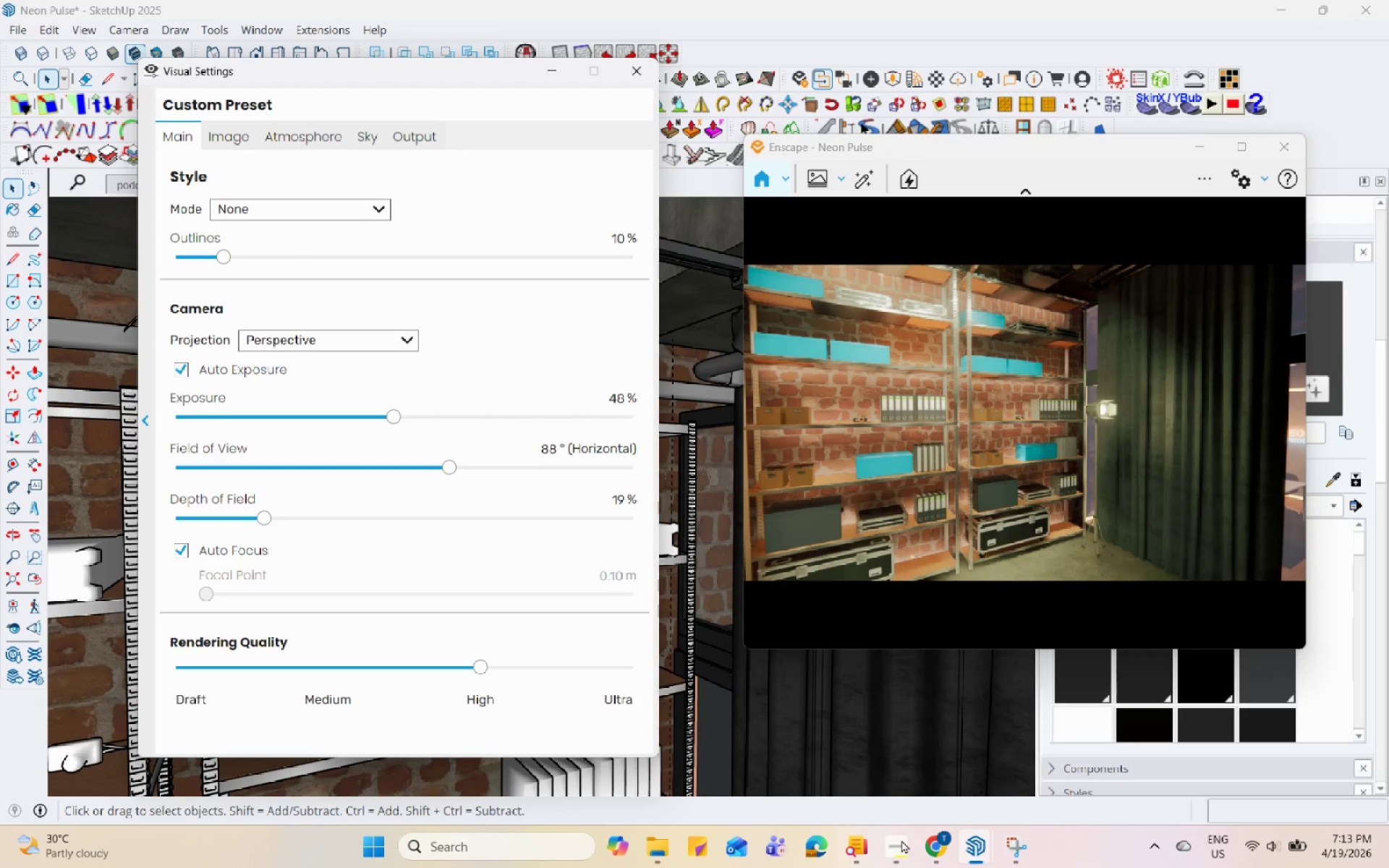 
hold_key(key=Space, duration=1.5)
 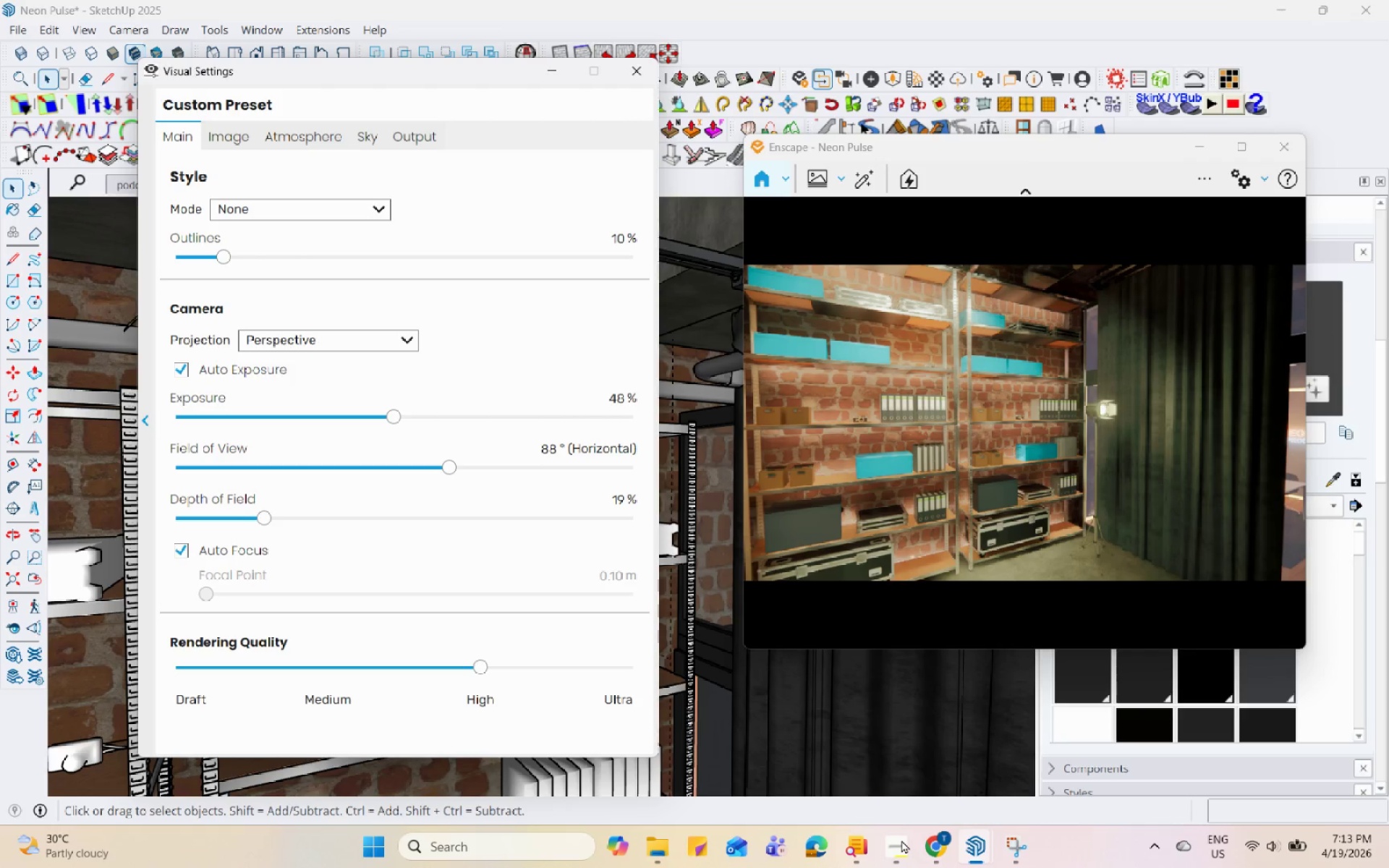 
hold_key(key=Space, duration=1.52)
 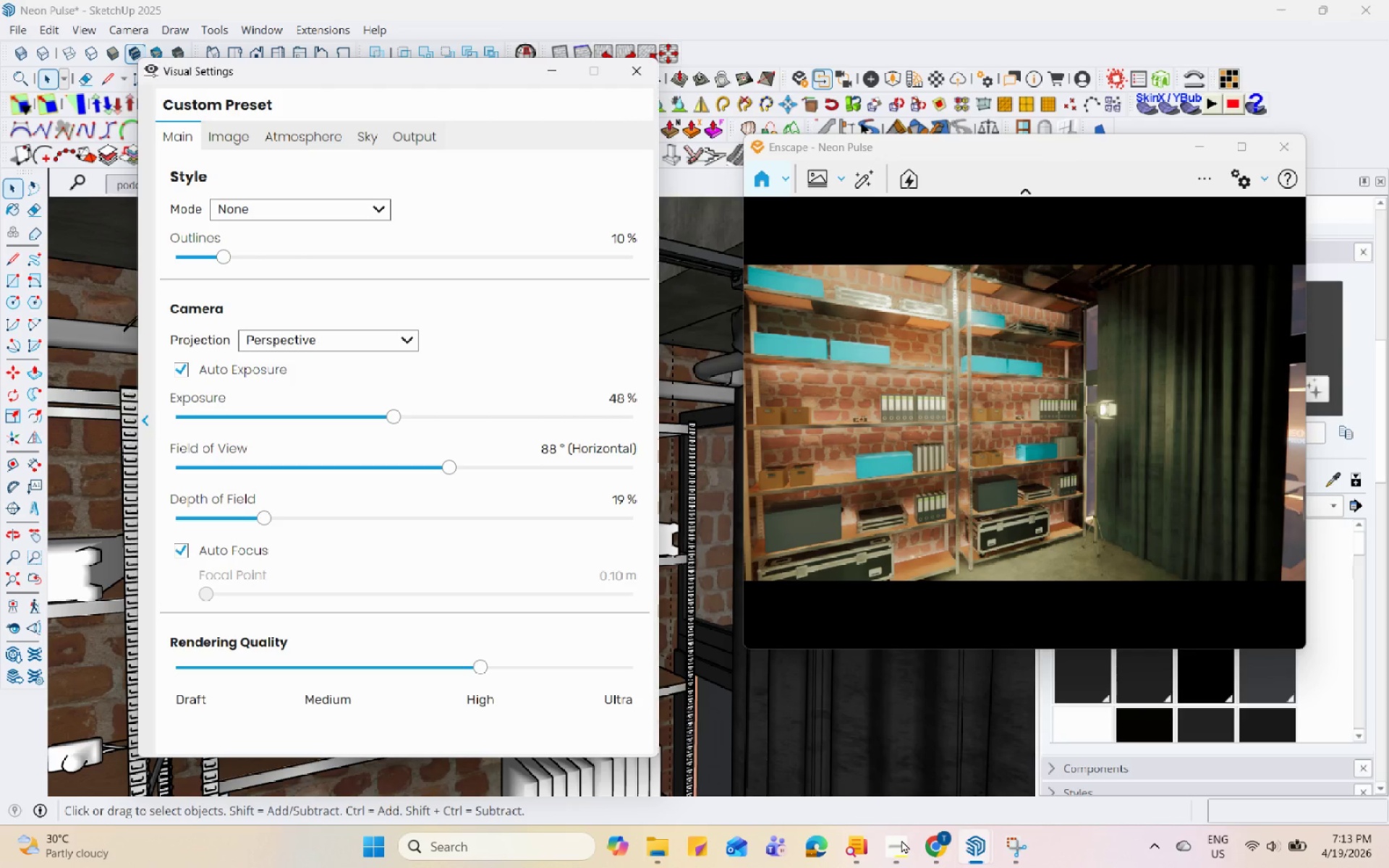 
hold_key(key=Space, duration=1.53)
 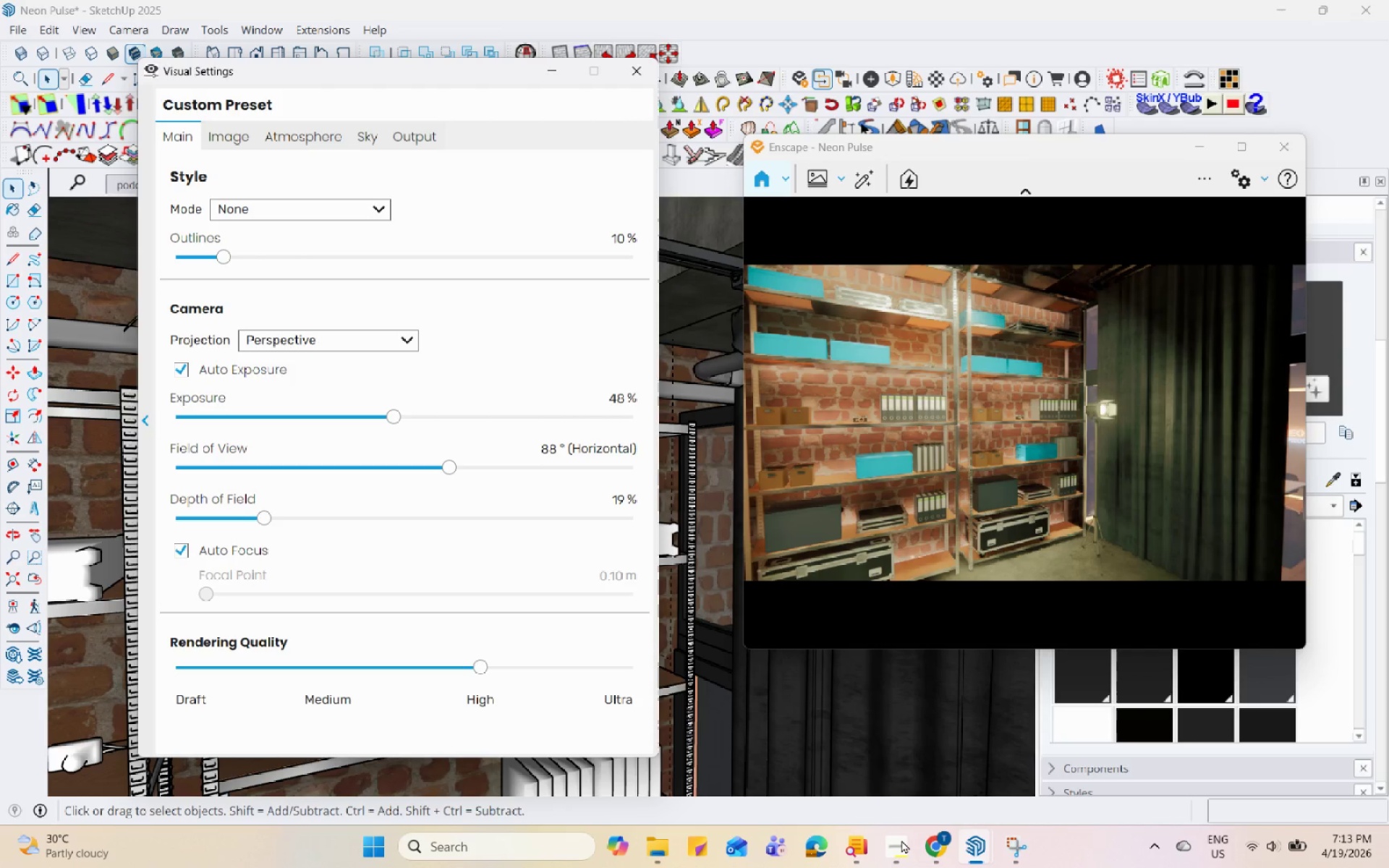 
hold_key(key=Space, duration=1.52)
 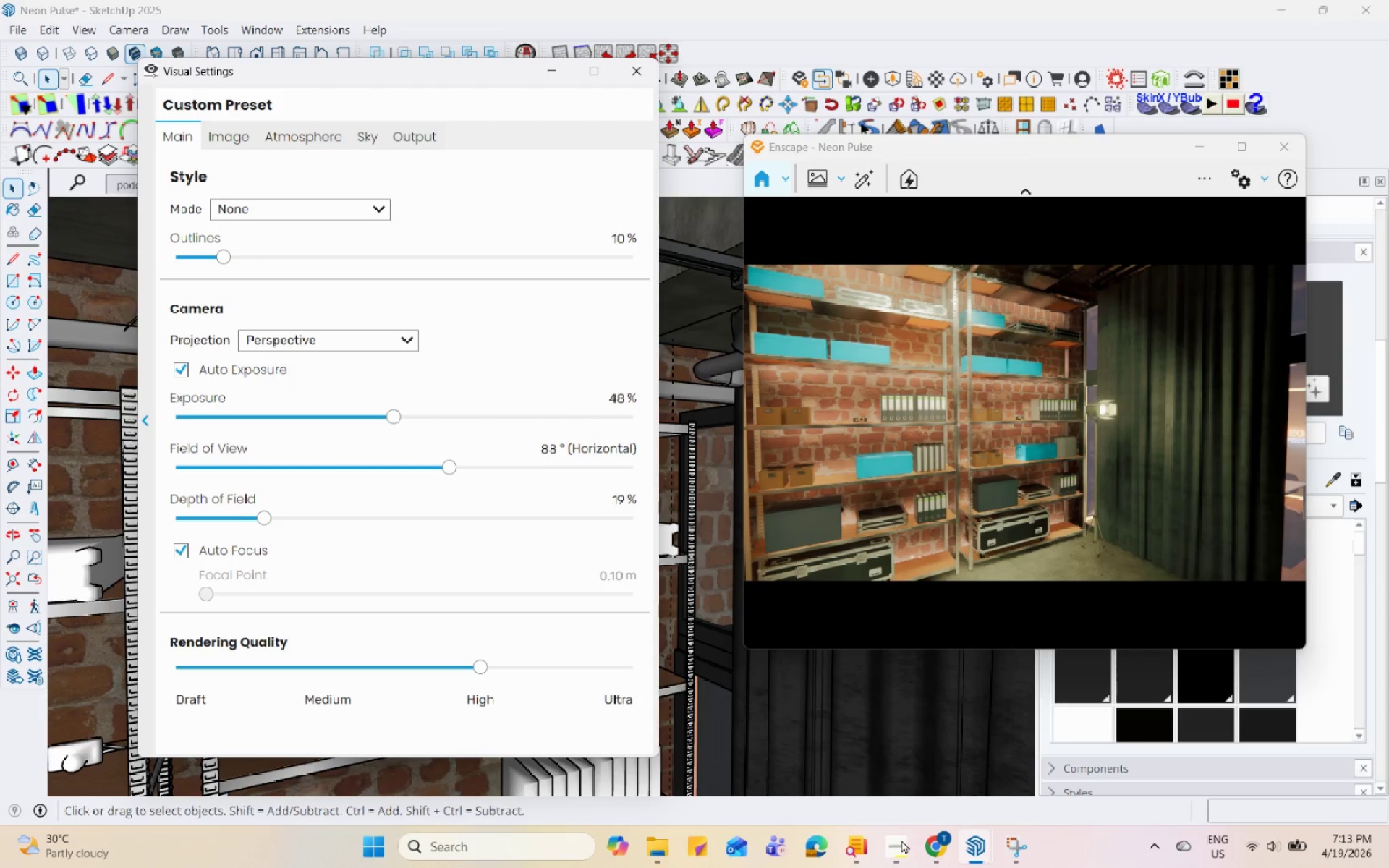 
hold_key(key=Space, duration=1.51)
 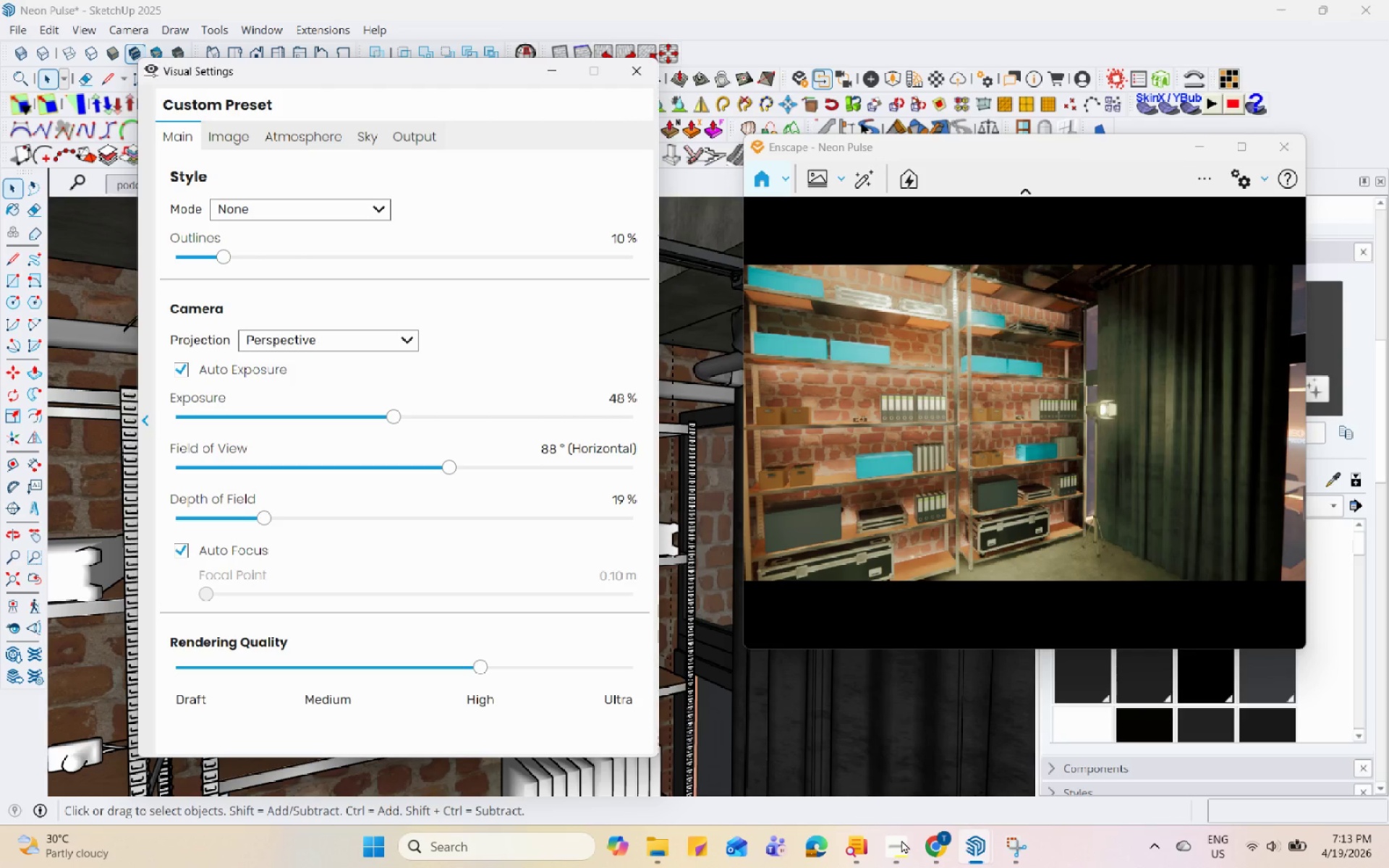 
hold_key(key=Space, duration=1.5)
 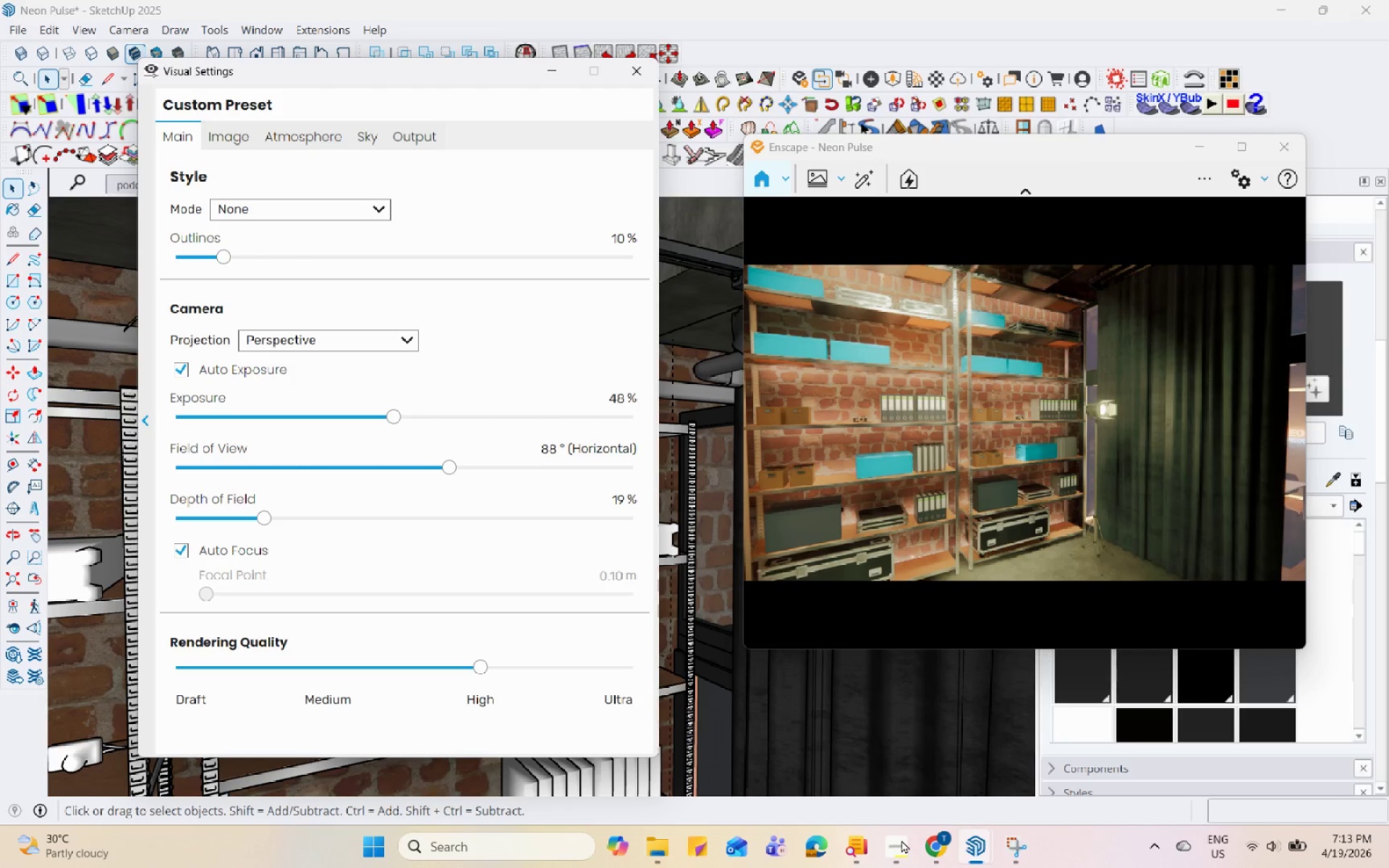 
hold_key(key=Space, duration=1.52)
 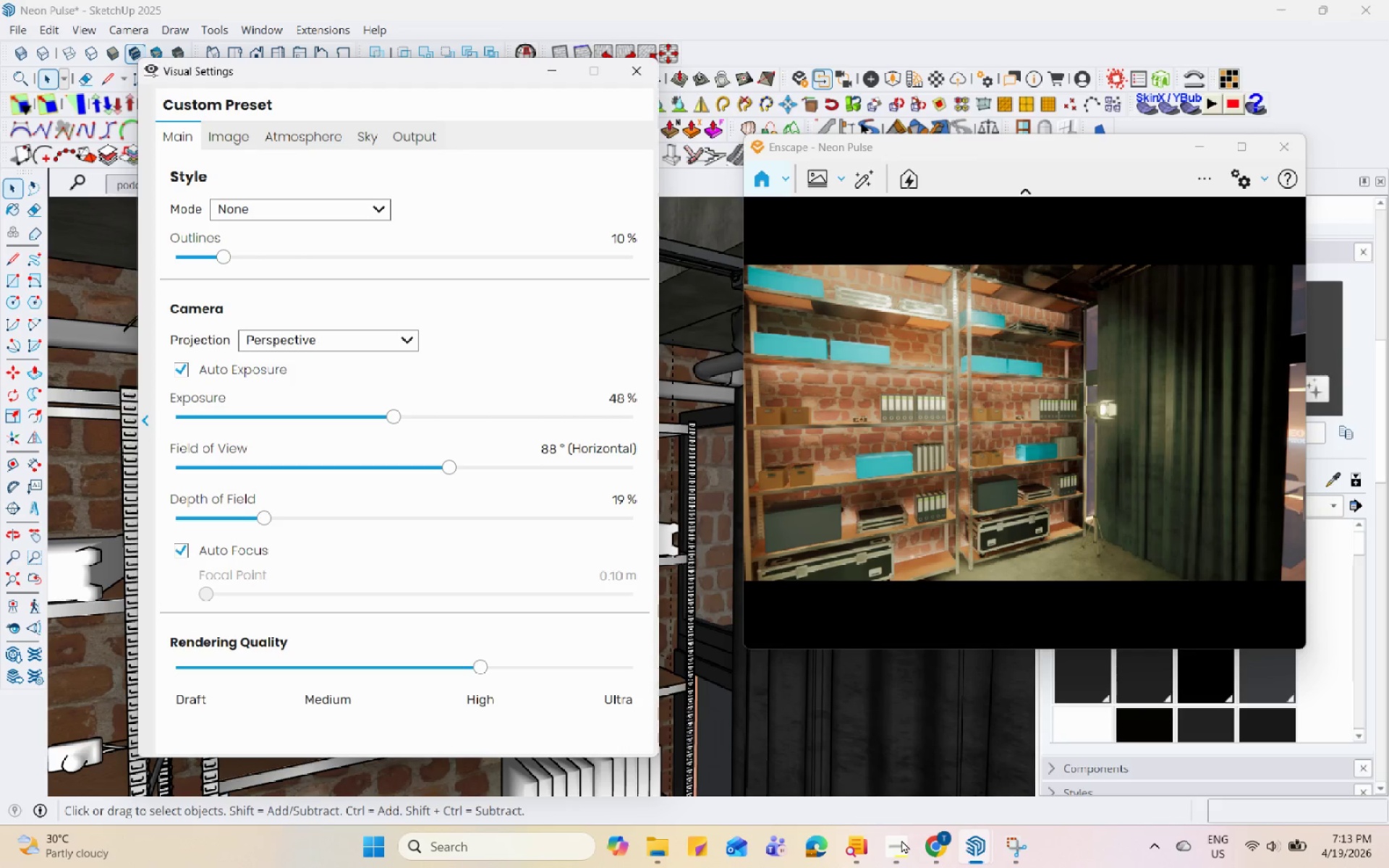 
hold_key(key=Space, duration=1.52)
 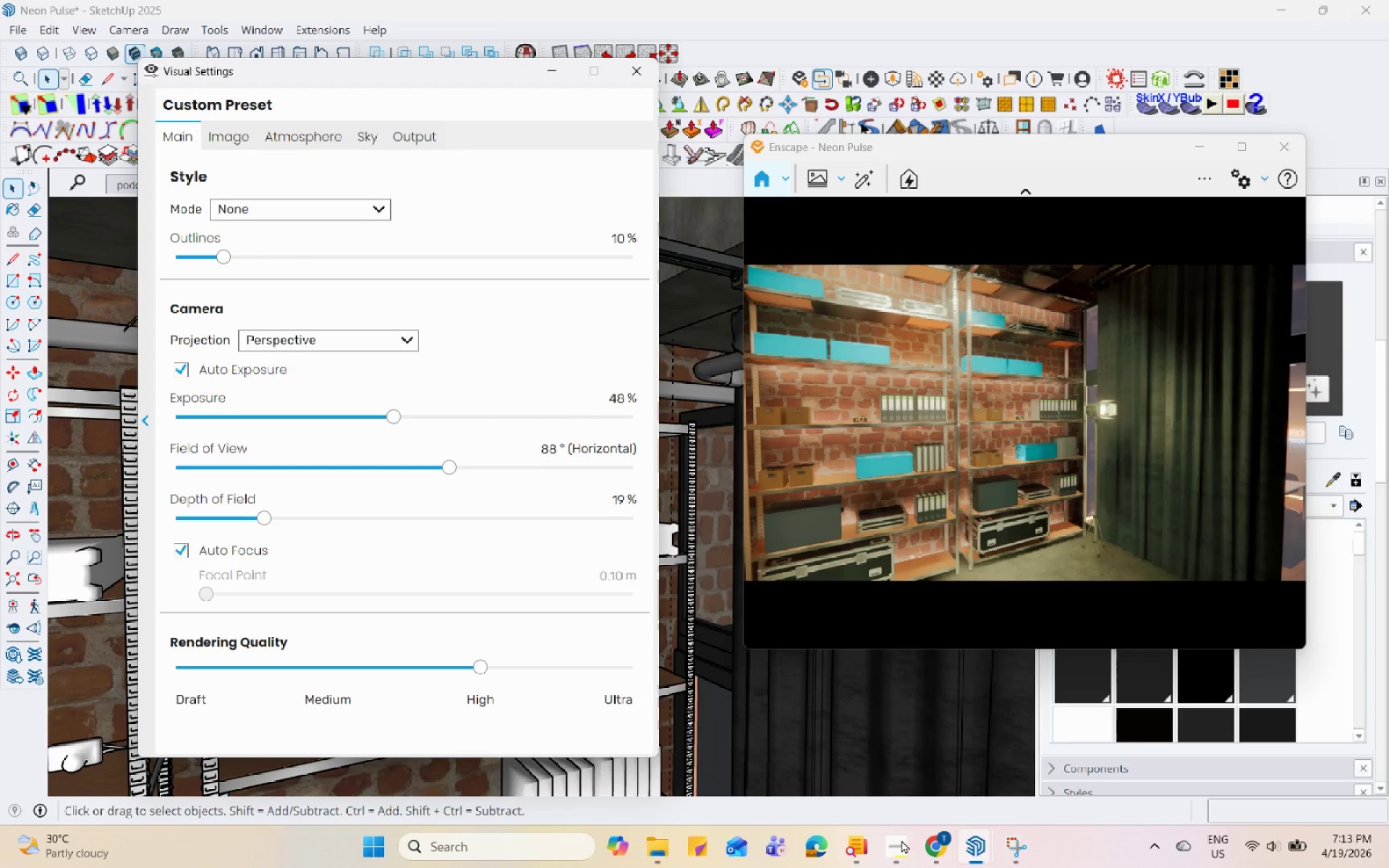 
hold_key(key=Space, duration=1.51)
 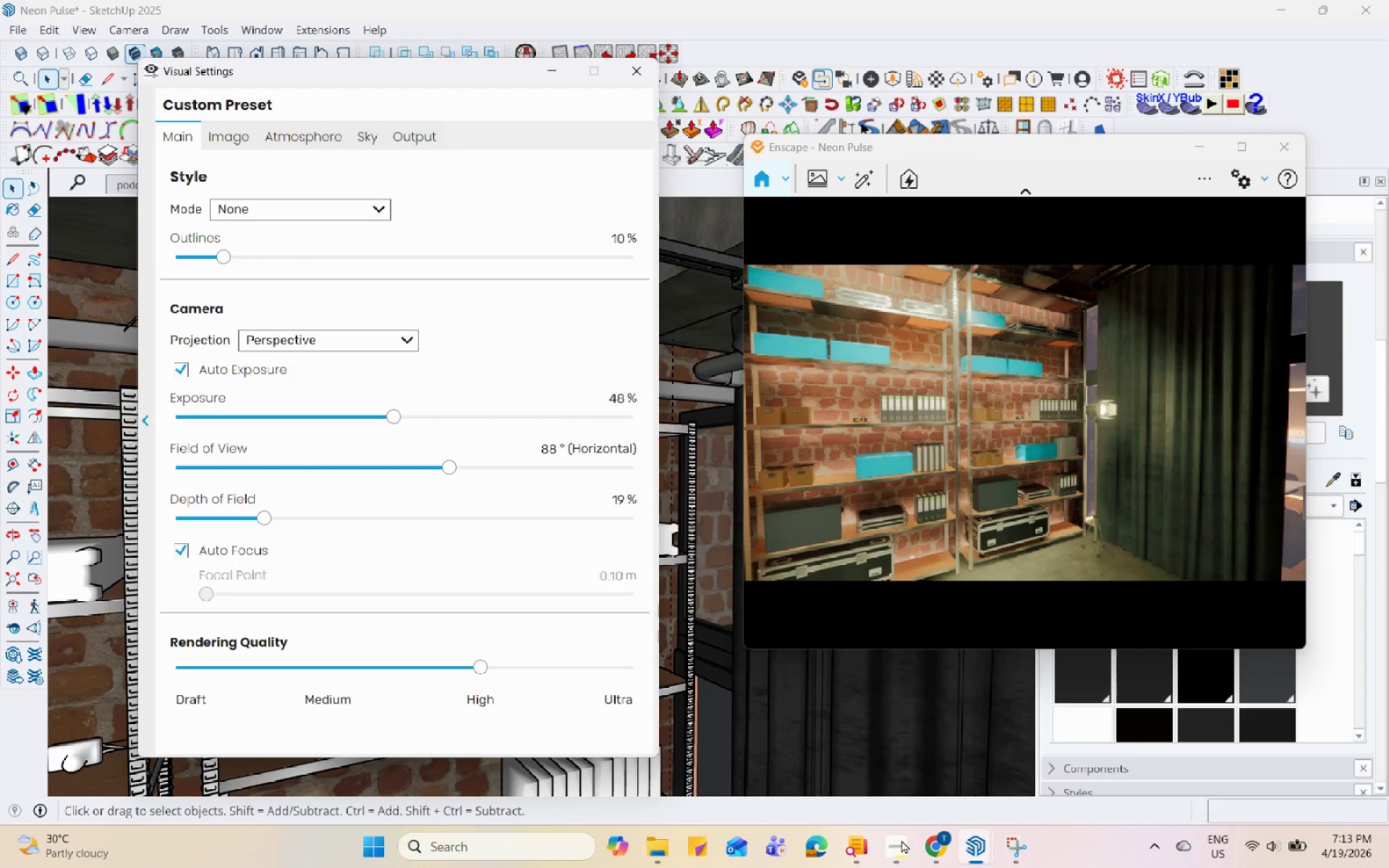 
hold_key(key=Space, duration=1.52)
 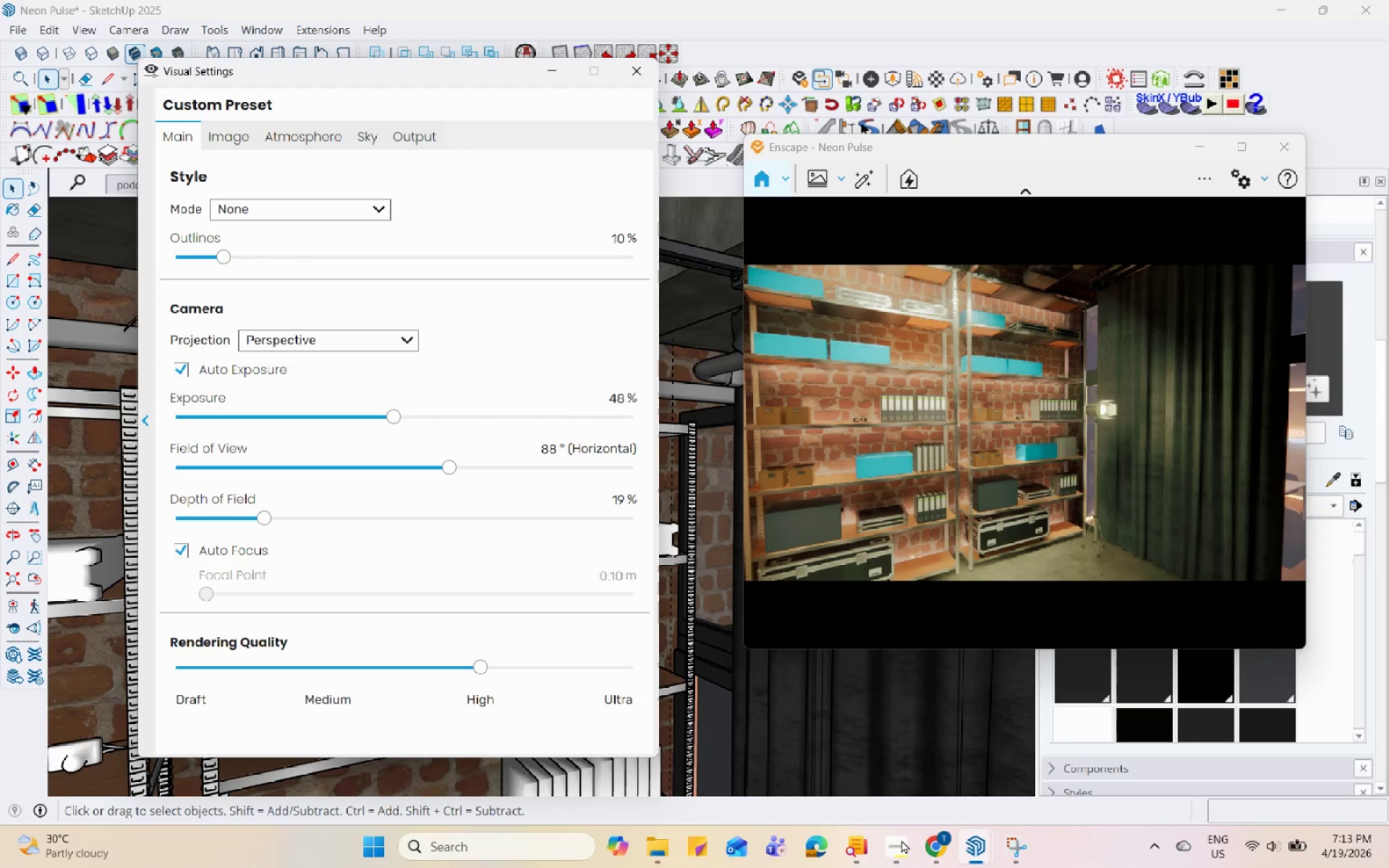 
hold_key(key=Space, duration=1.52)
 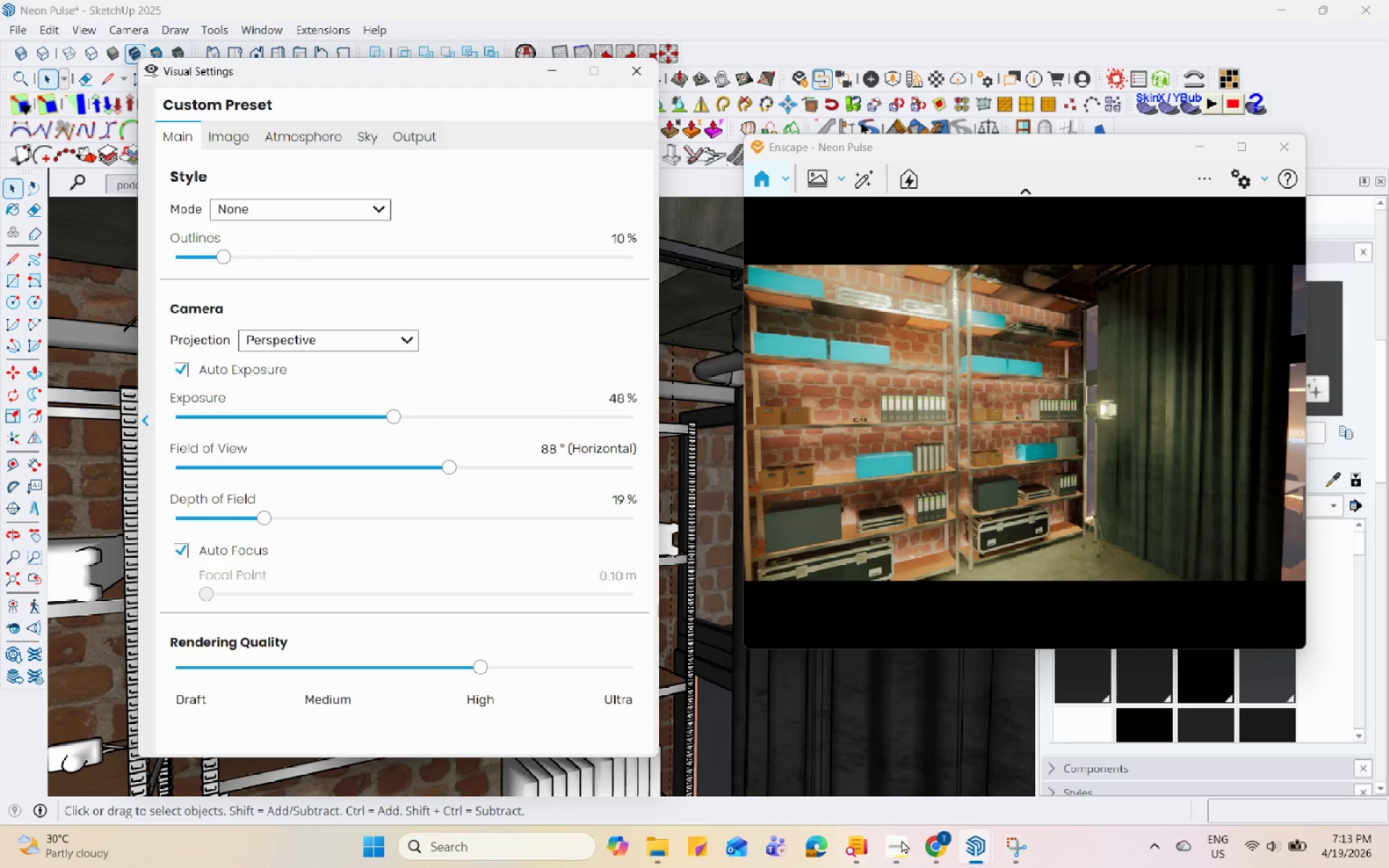 
hold_key(key=Space, duration=1.51)
 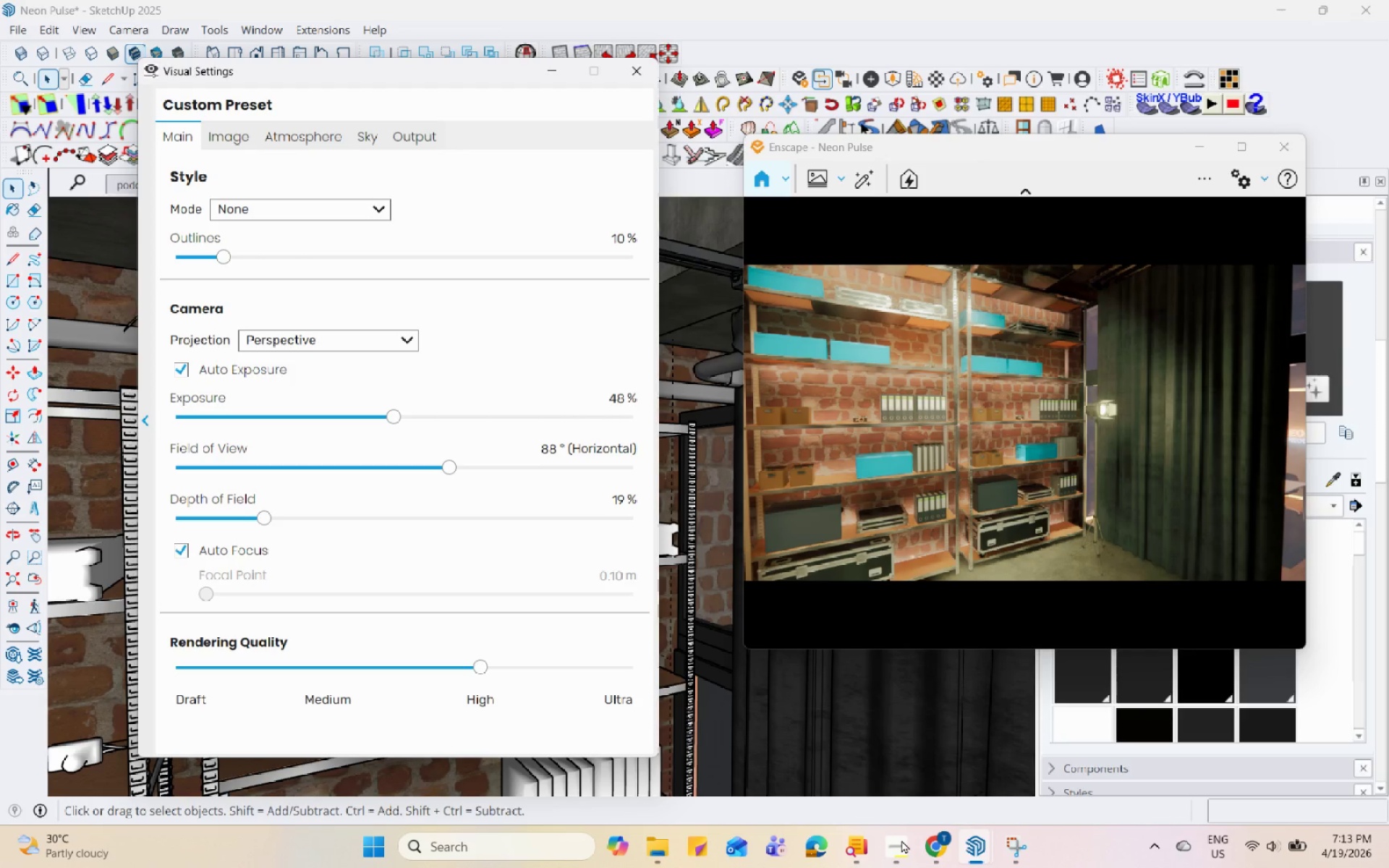 
hold_key(key=Space, duration=1.52)
 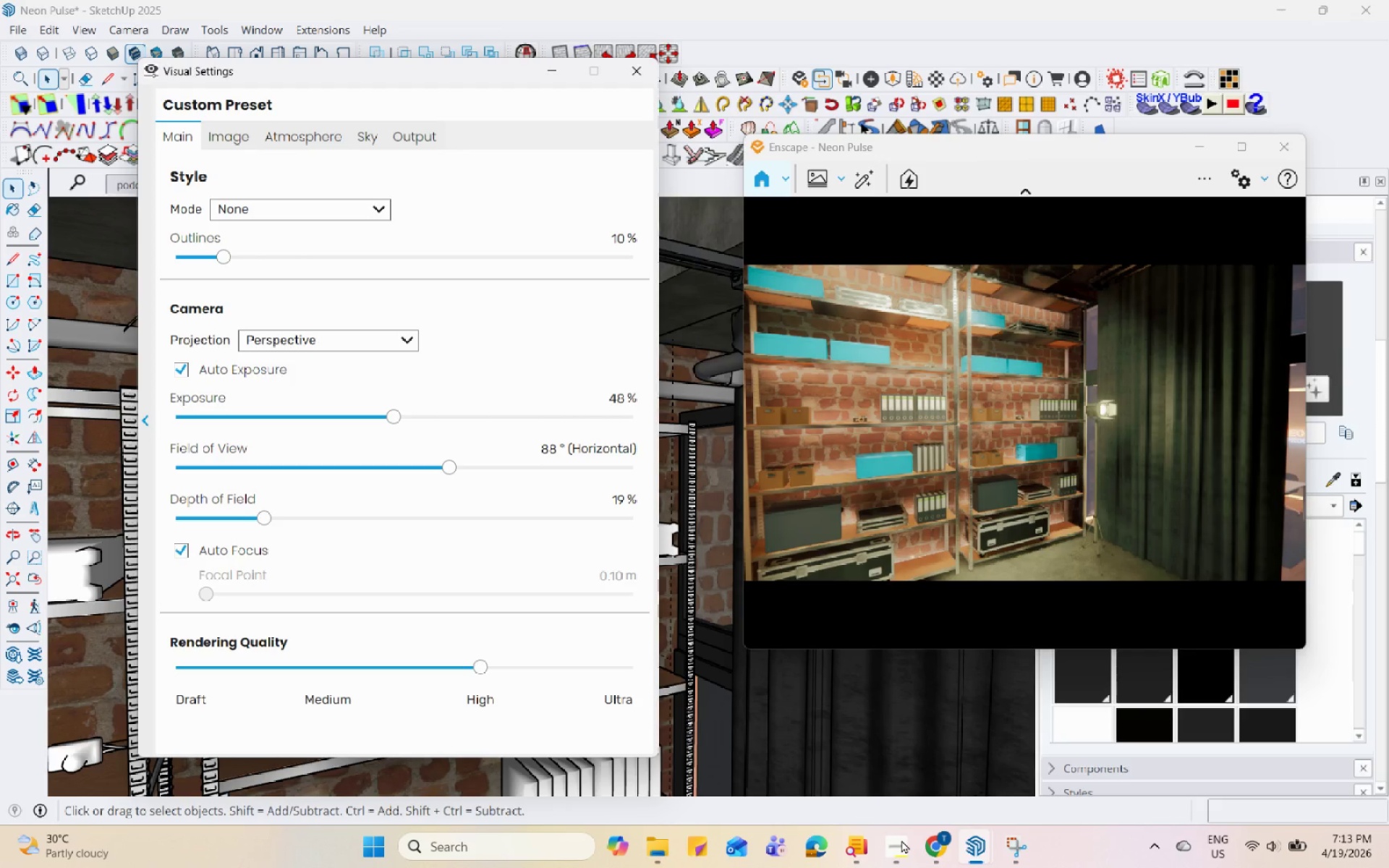 
hold_key(key=Space, duration=1.5)
 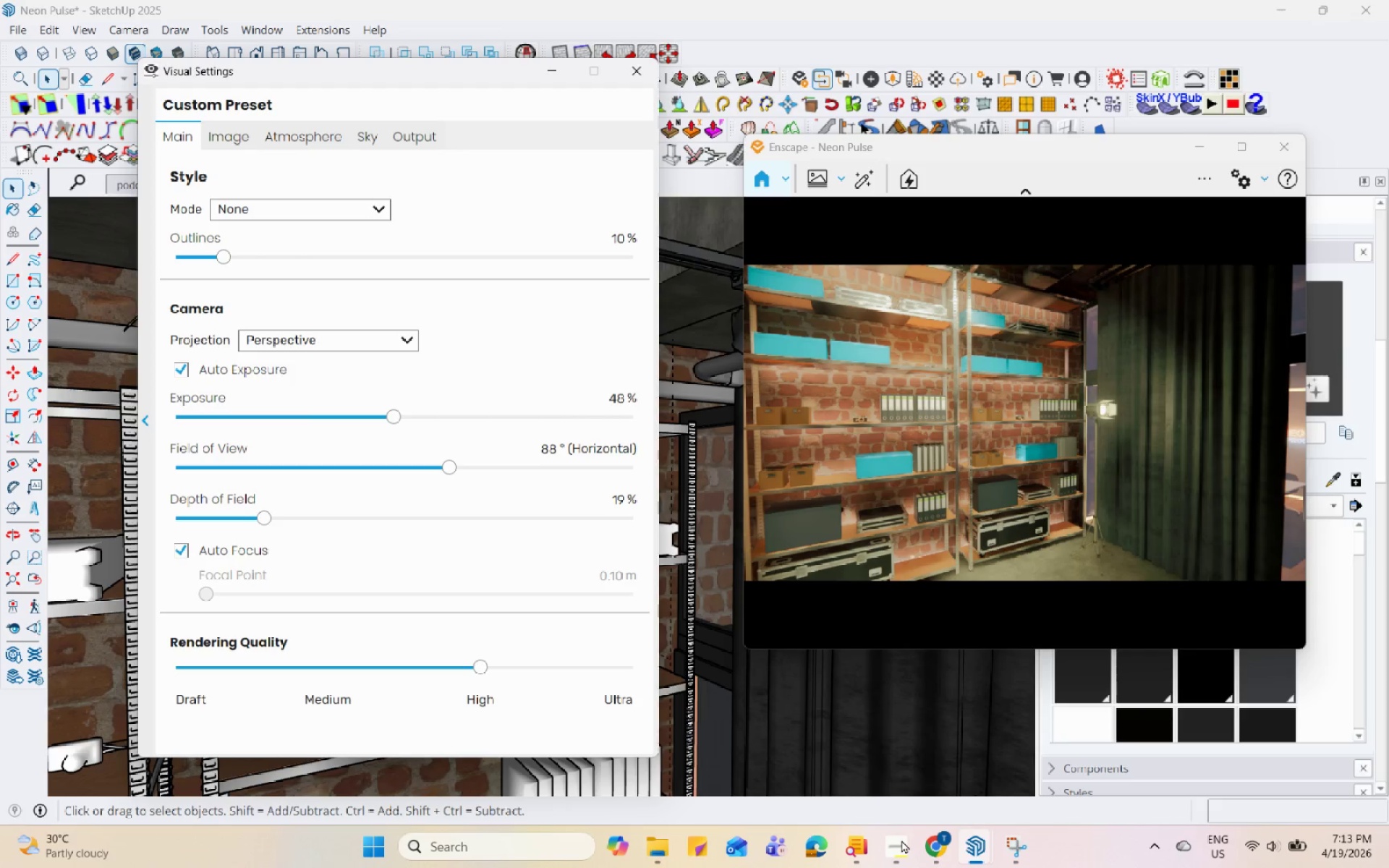 
hold_key(key=Space, duration=1.51)
 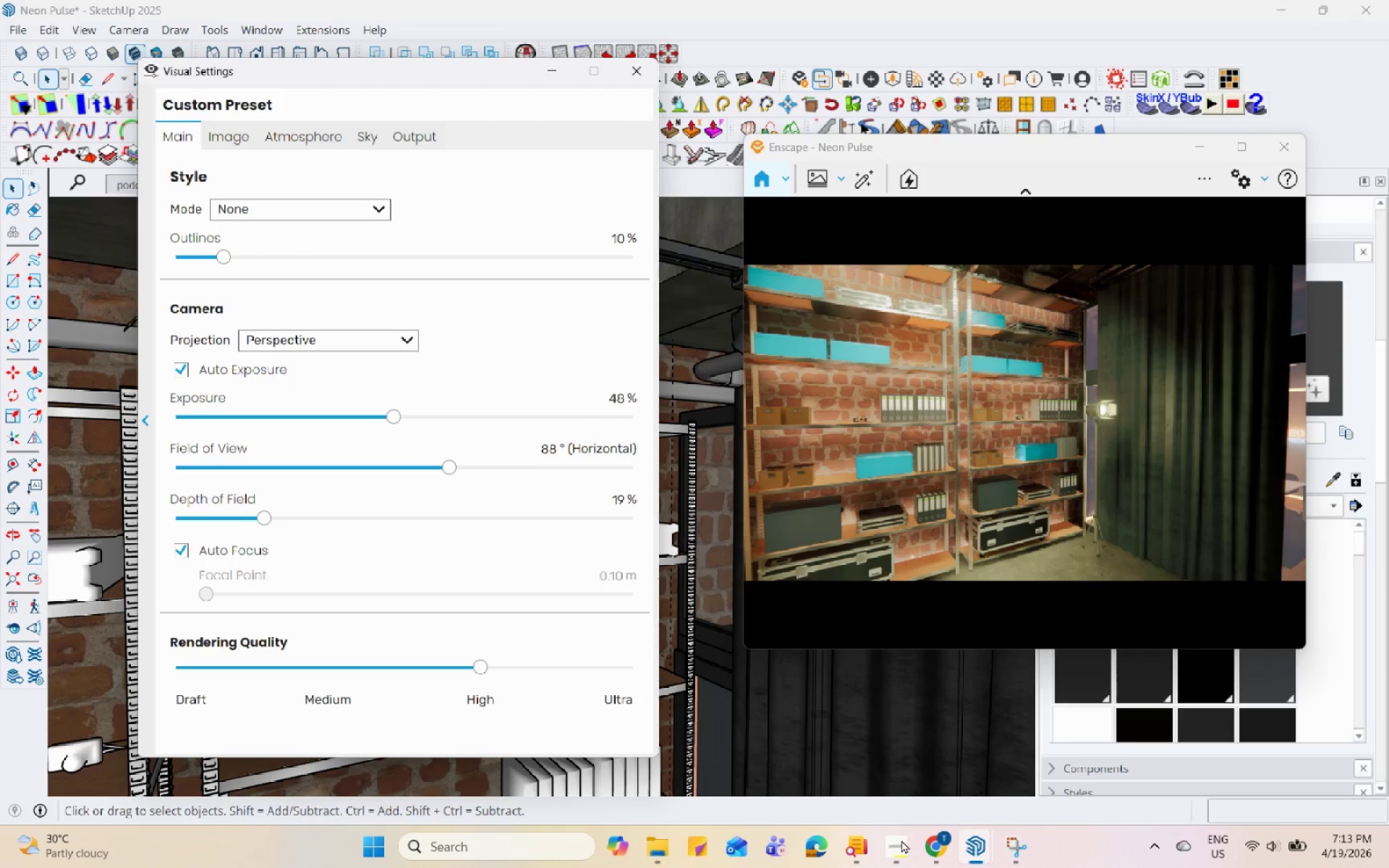 
hold_key(key=Space, duration=1.5)
 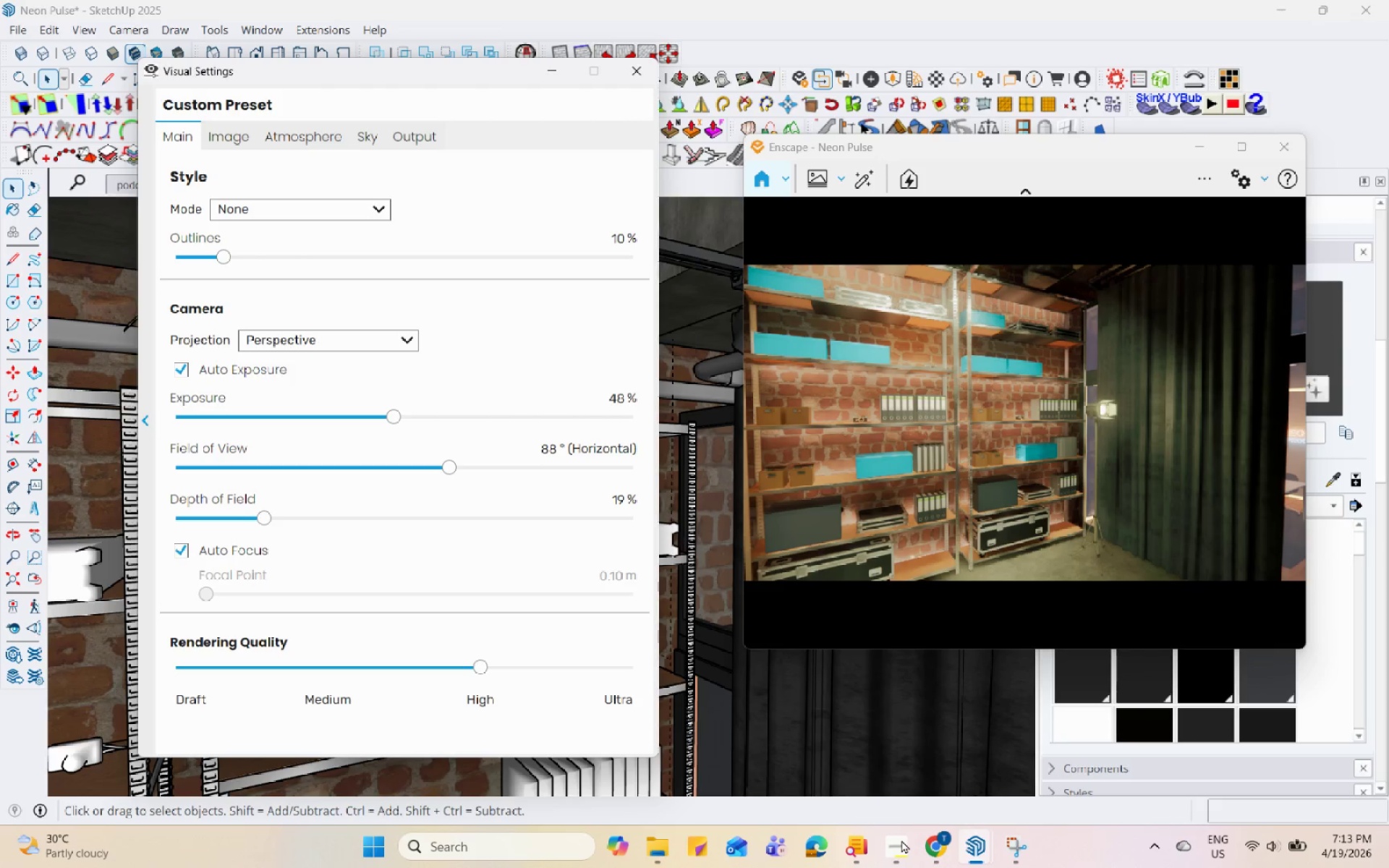 
hold_key(key=Space, duration=1.5)
 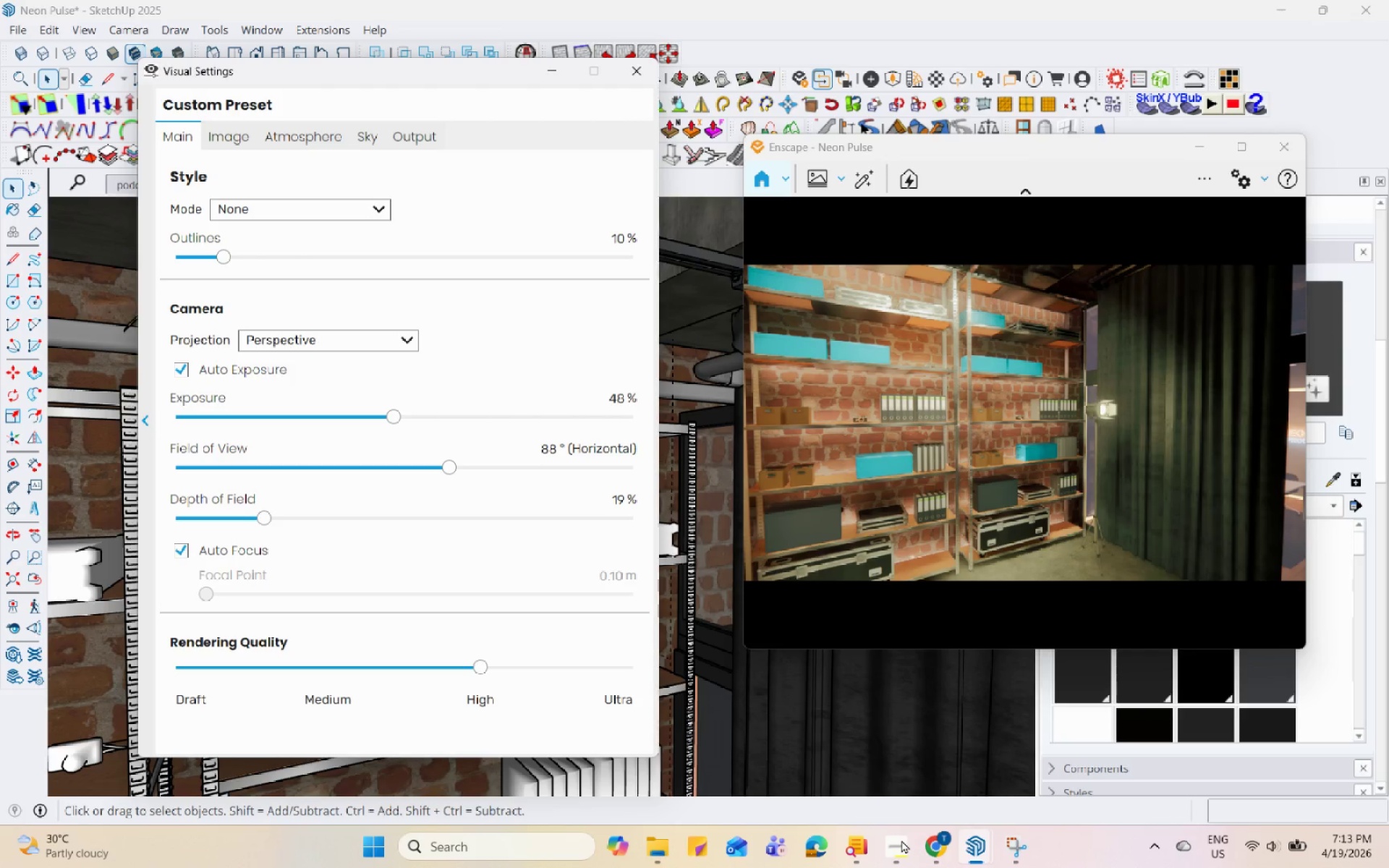 
hold_key(key=Space, duration=1.52)
 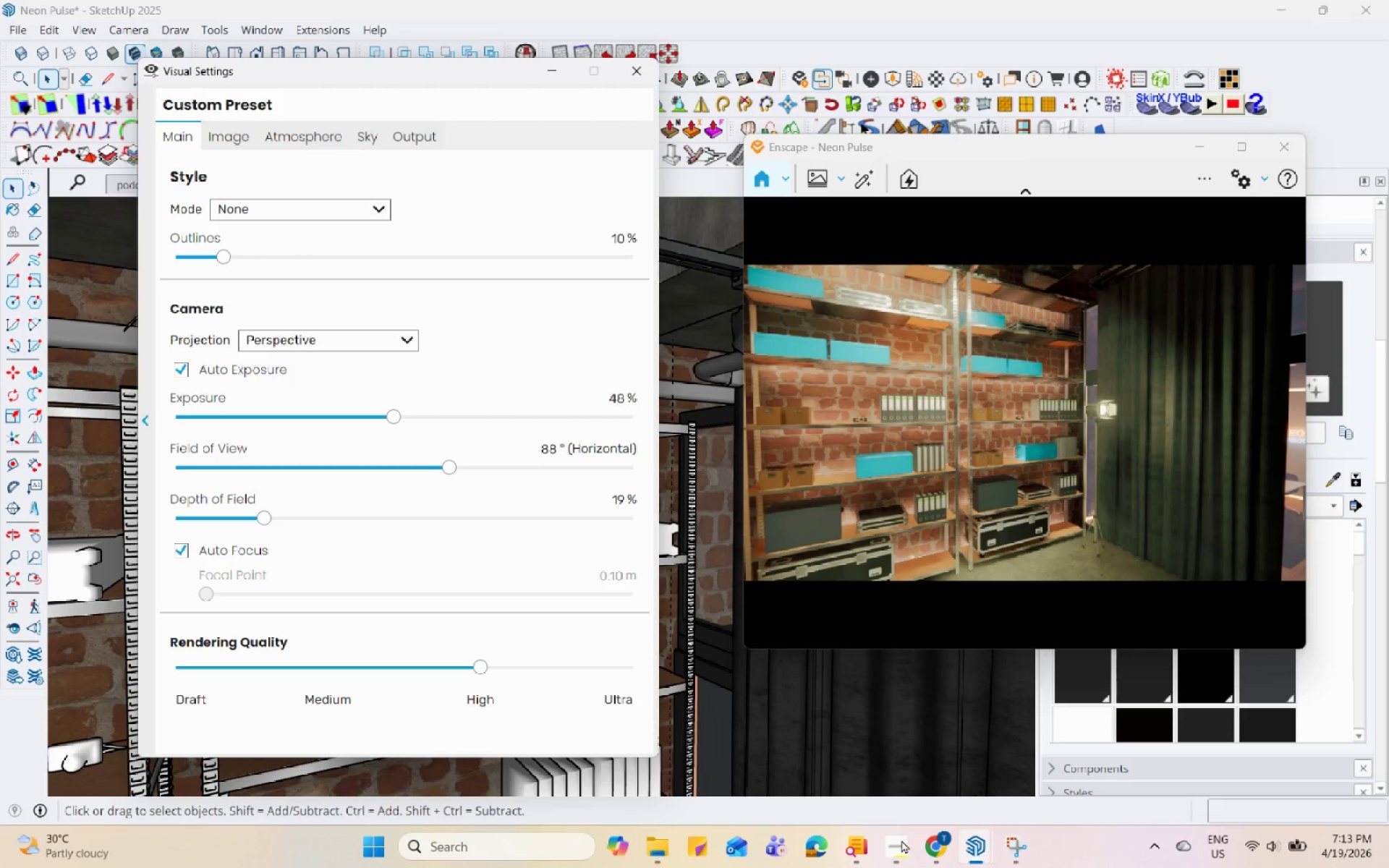 
hold_key(key=Space, duration=1.52)
 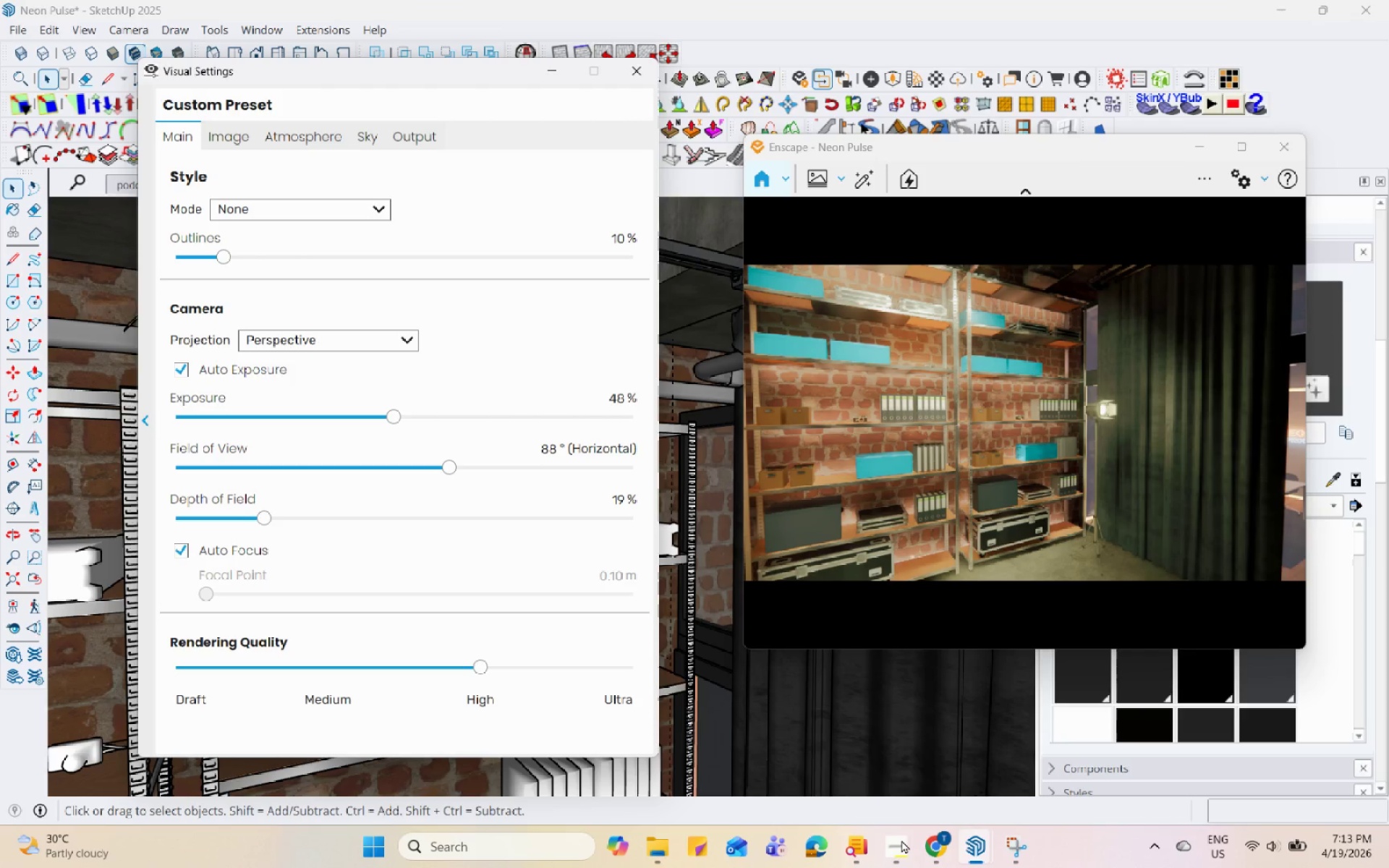 
hold_key(key=Space, duration=1.51)
 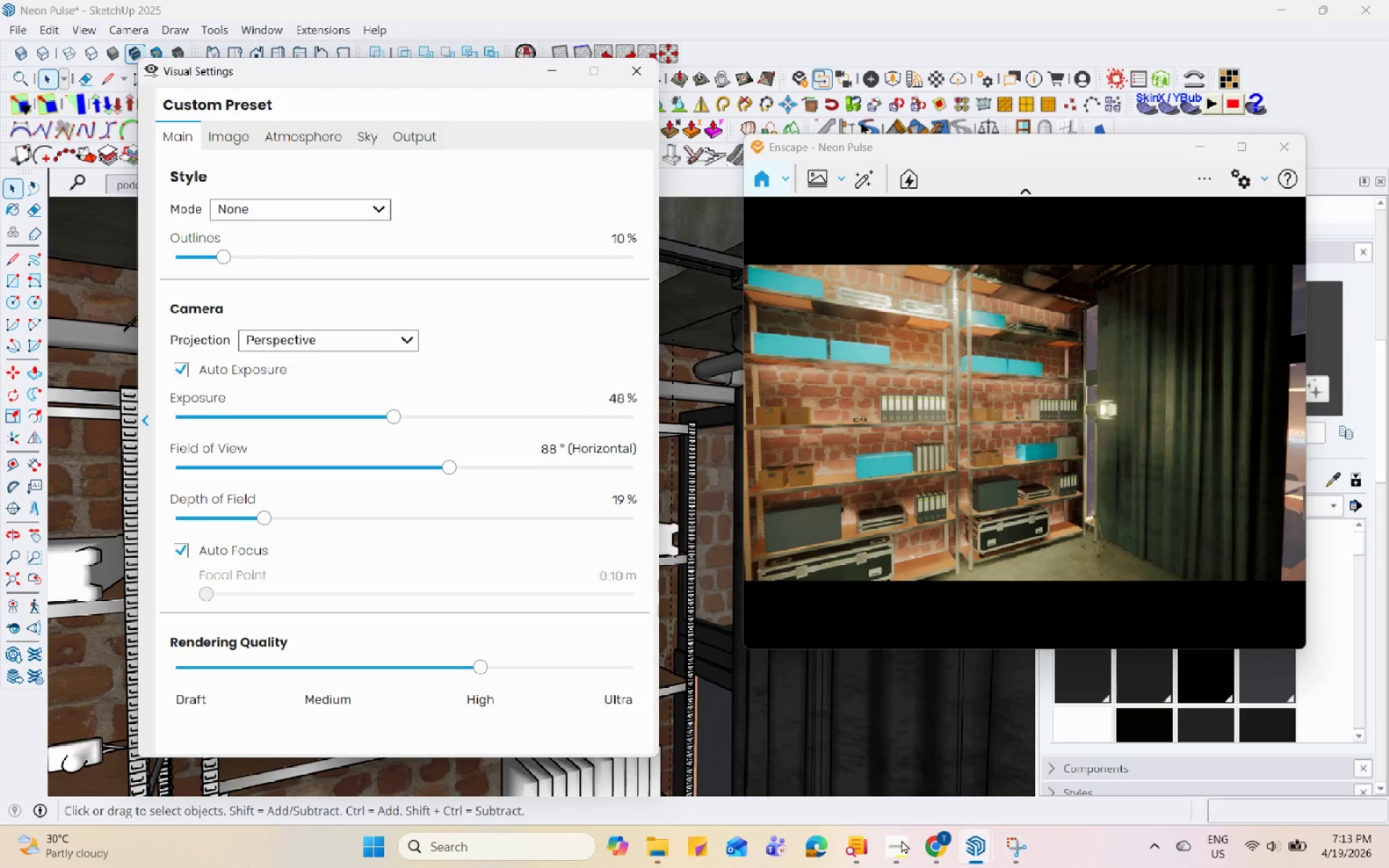 
hold_key(key=Space, duration=1.52)
 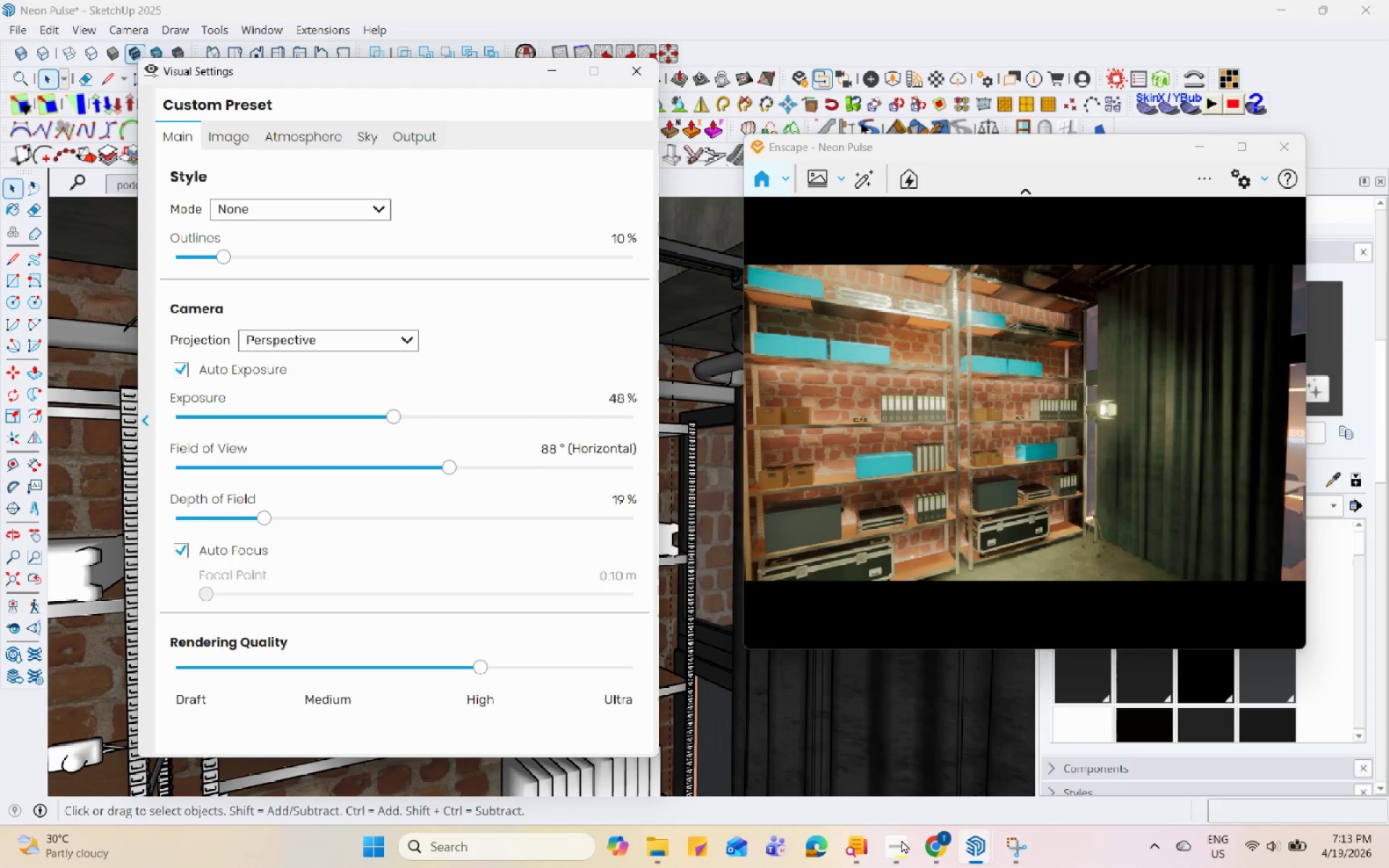 
hold_key(key=Space, duration=1.52)
 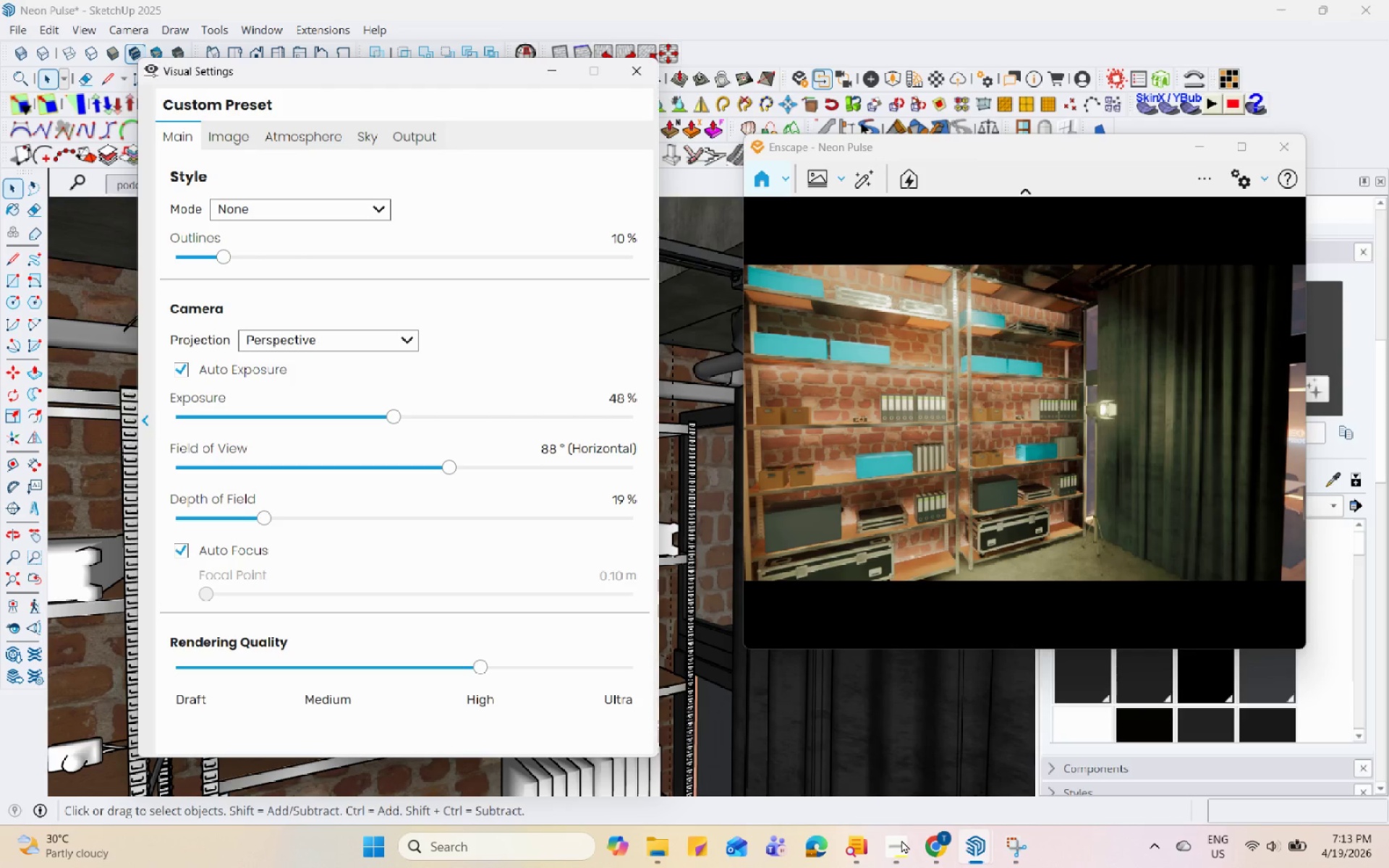 
hold_key(key=Space, duration=1.51)
 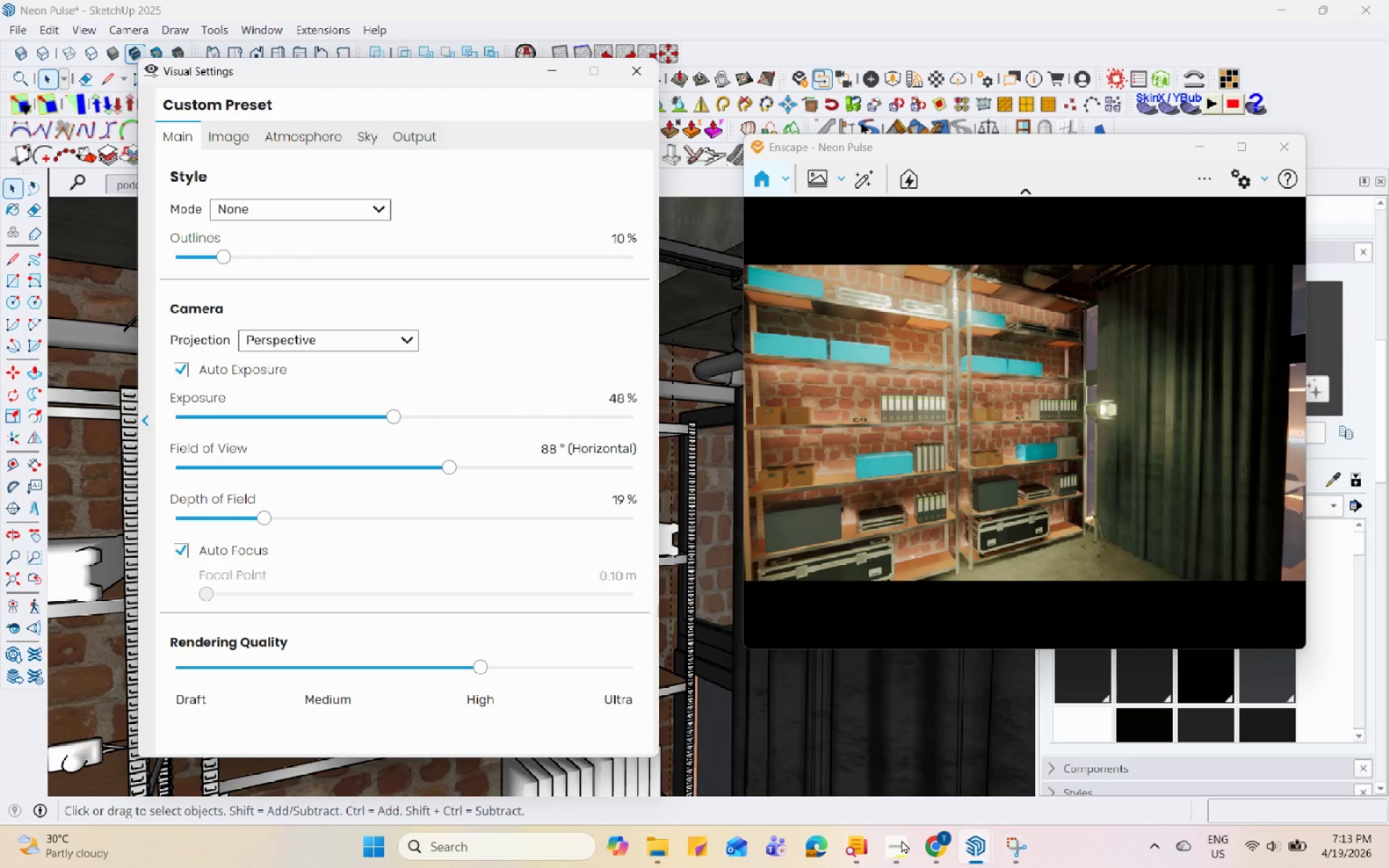 
hold_key(key=Space, duration=1.53)
 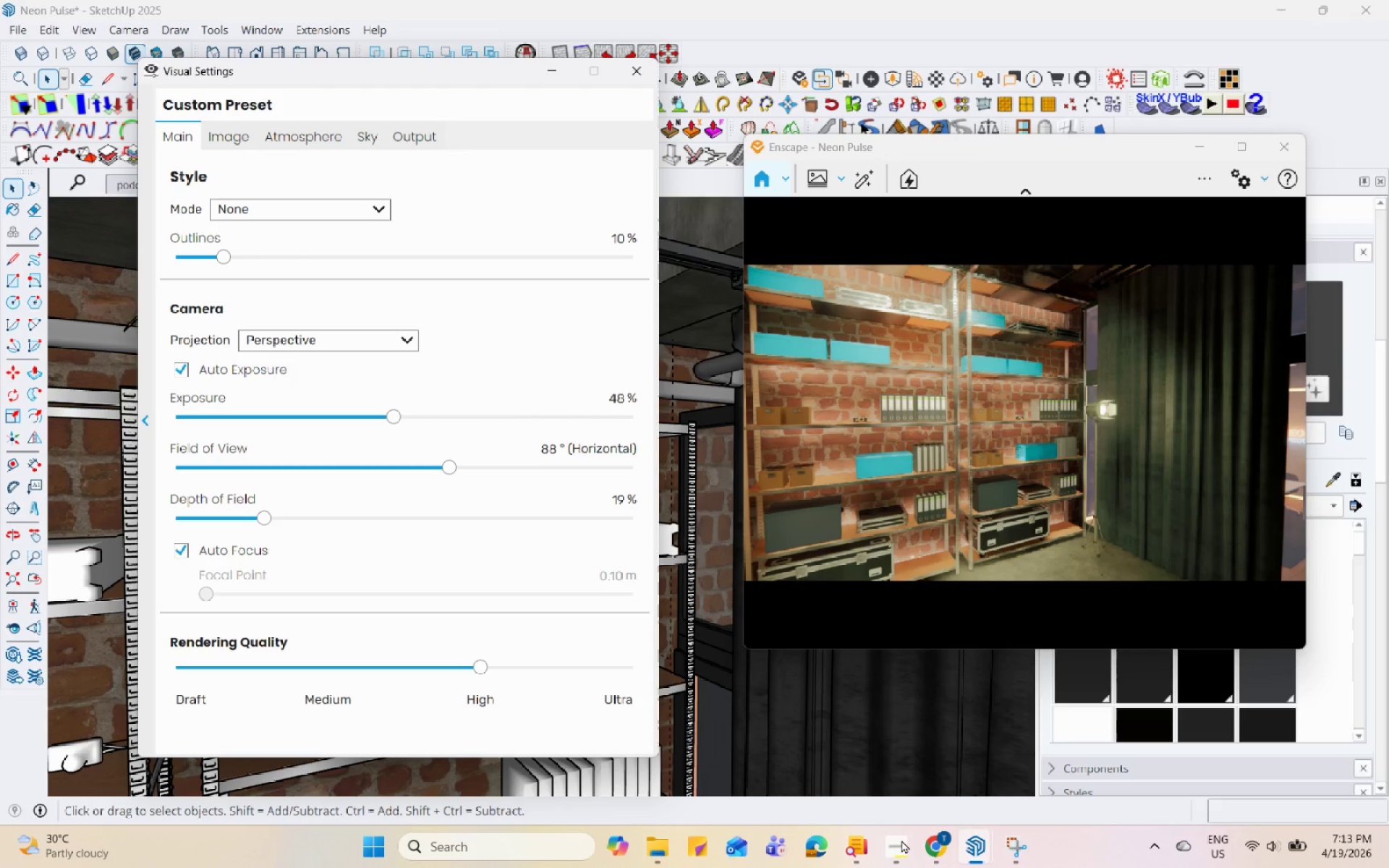 
hold_key(key=Space, duration=1.52)
 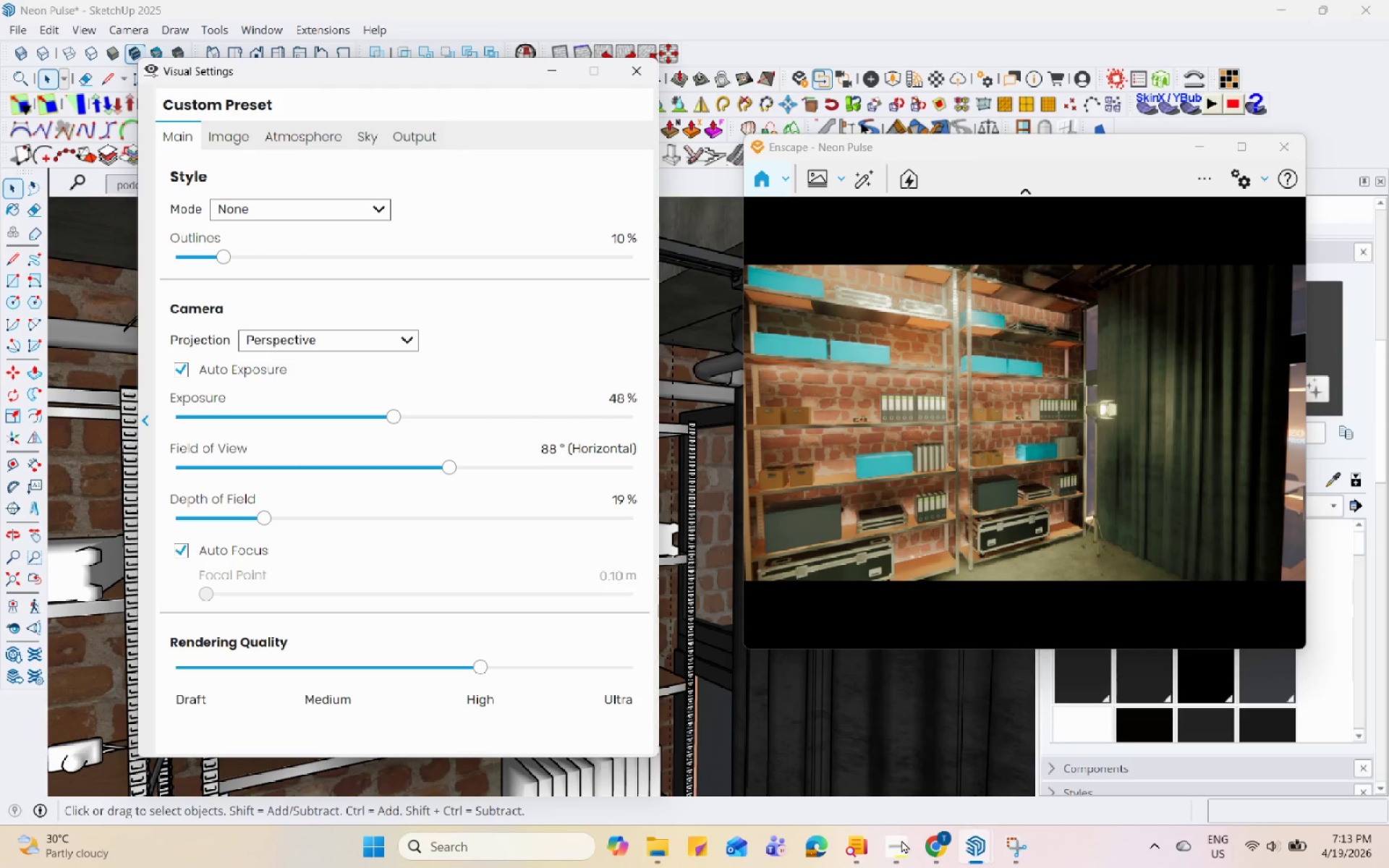 
hold_key(key=Space, duration=1.52)
 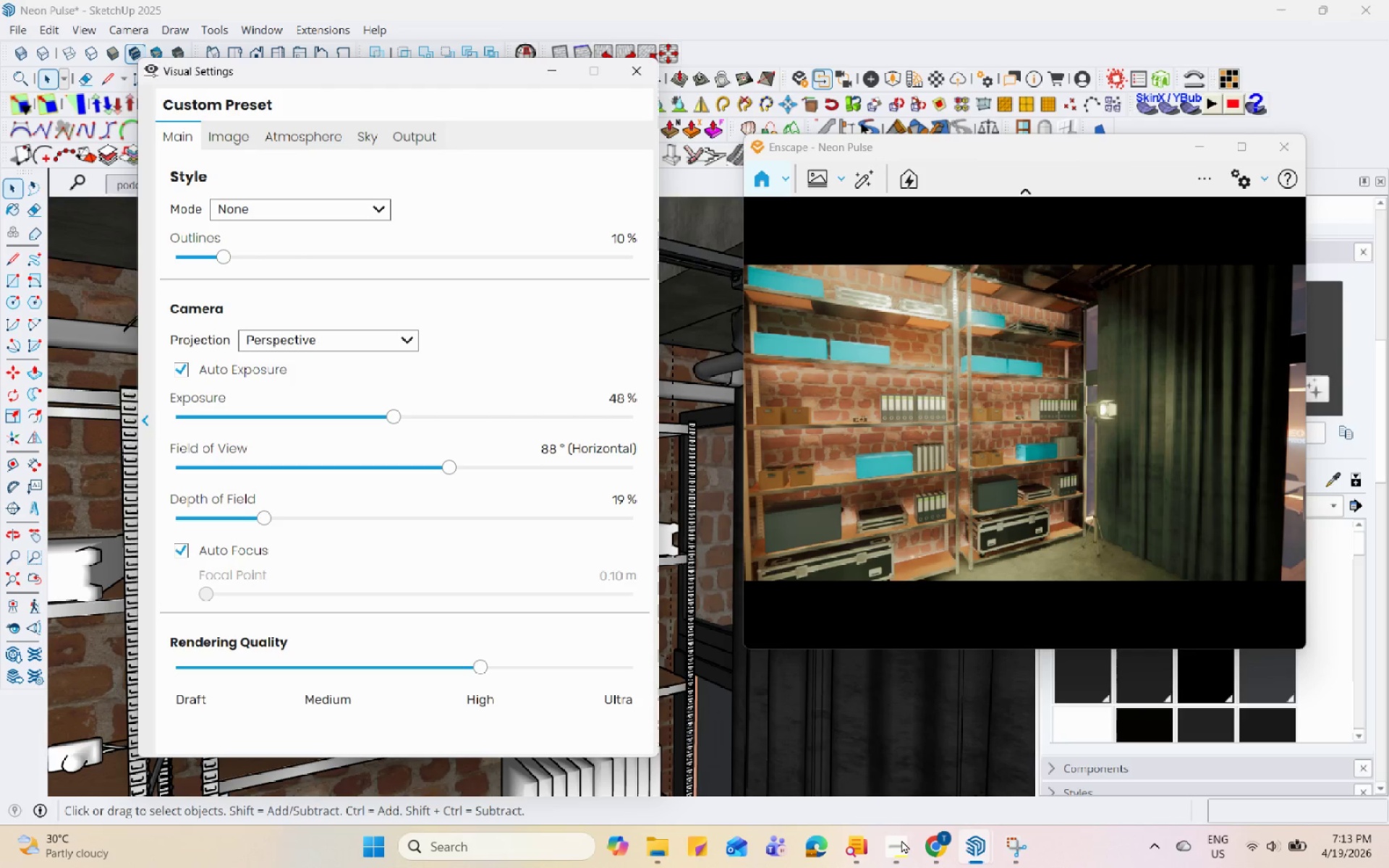 
hold_key(key=Space, duration=1.51)
 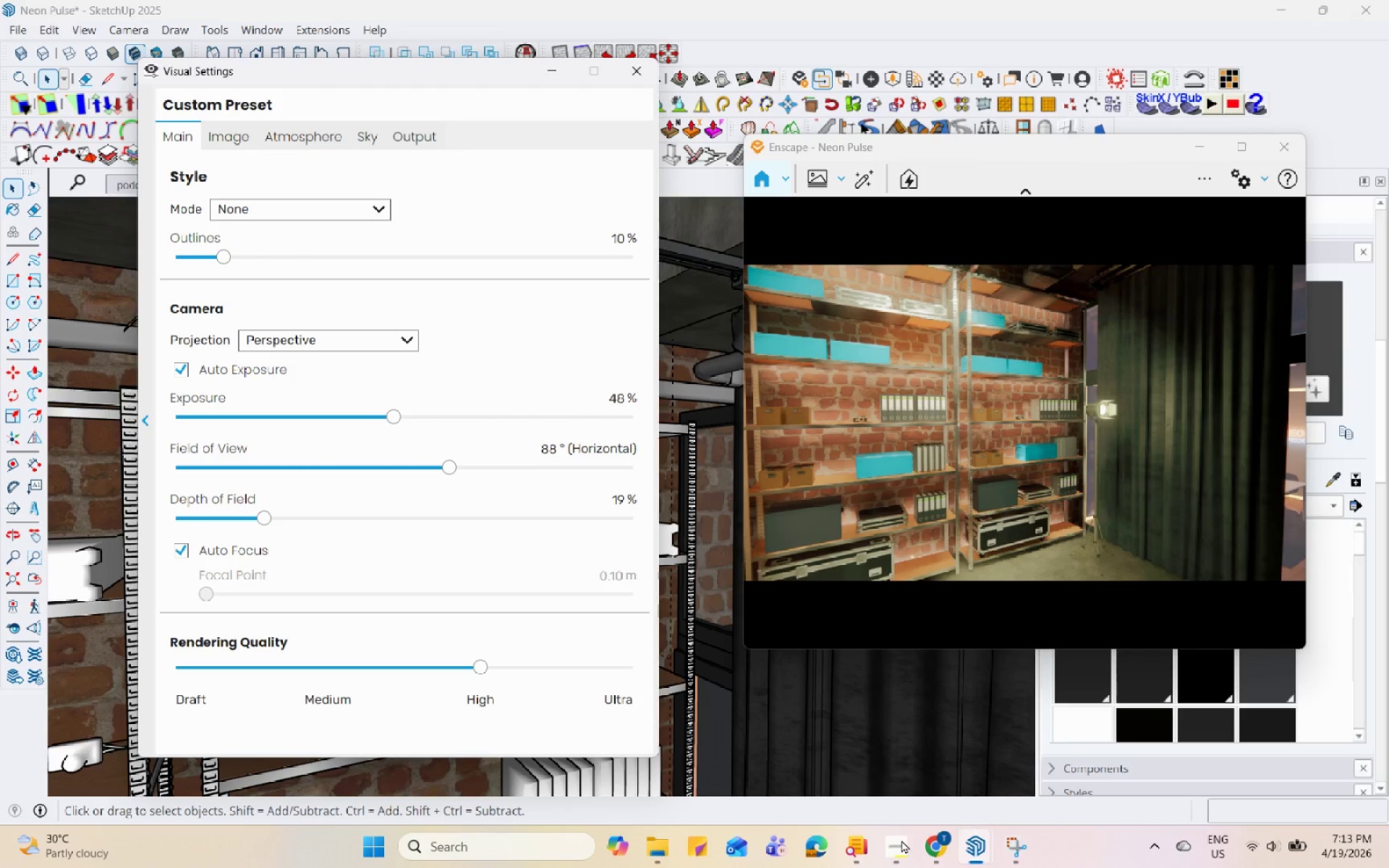 
hold_key(key=Space, duration=1.5)
 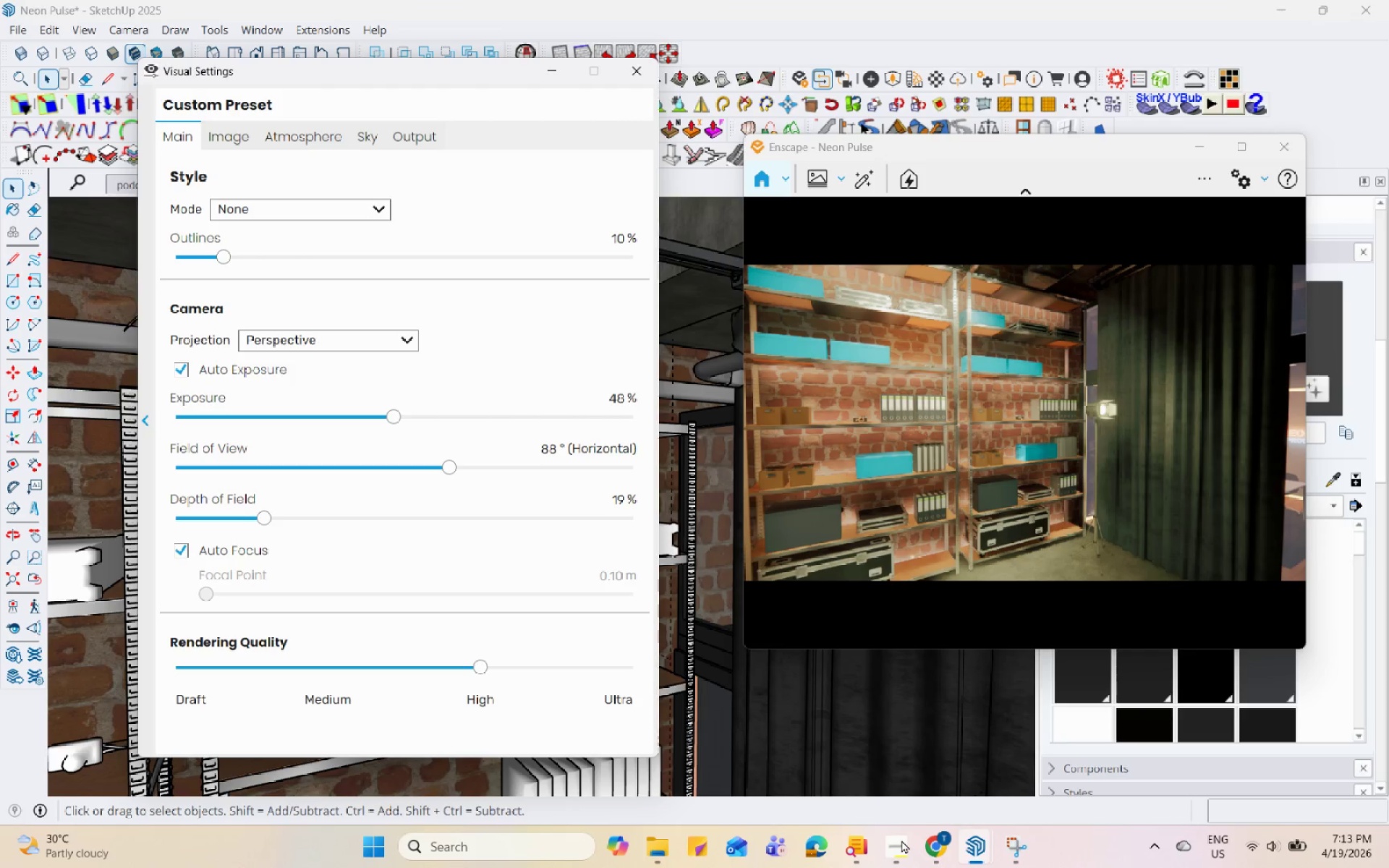 
hold_key(key=Space, duration=1.52)
 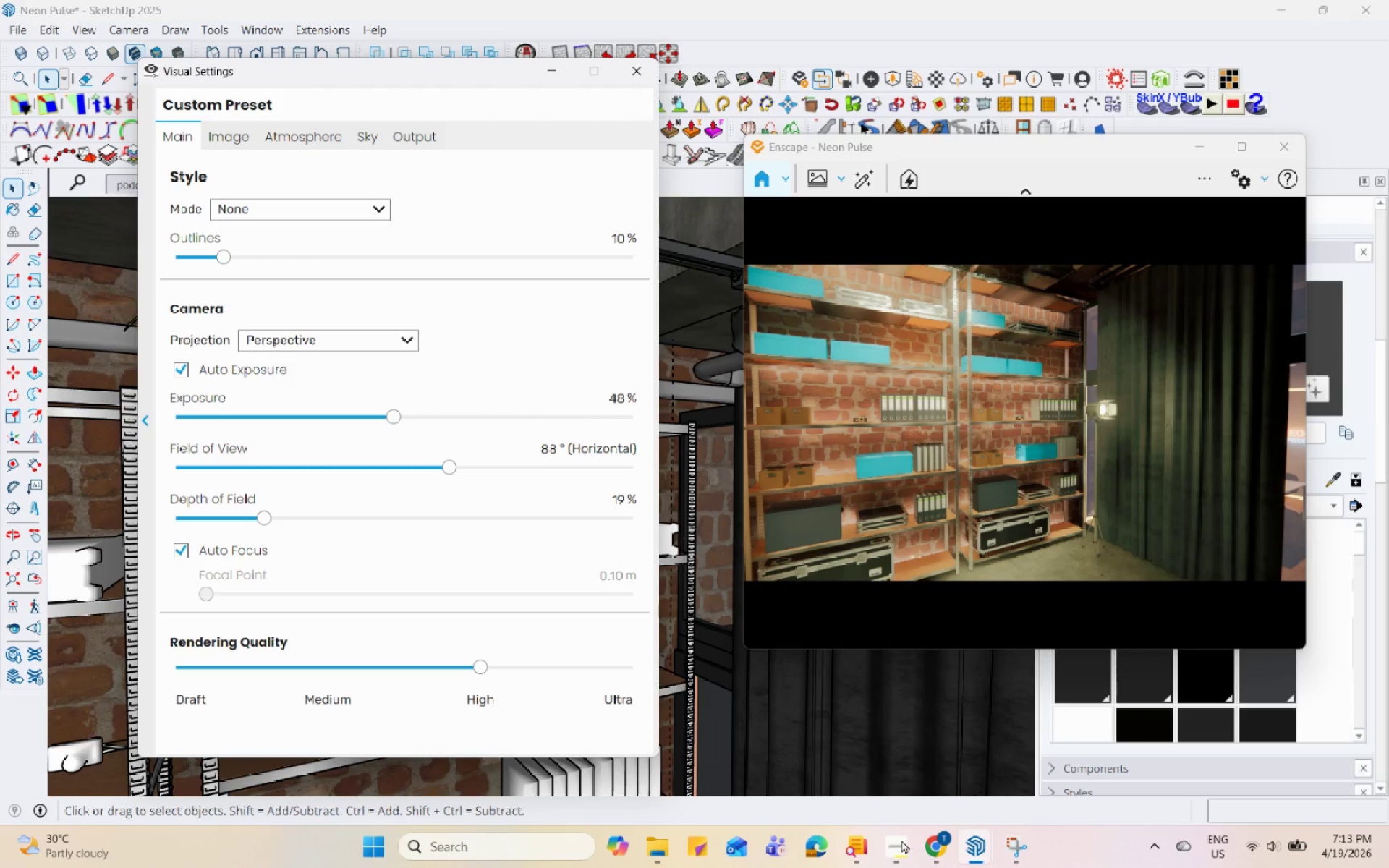 
hold_key(key=Space, duration=1.52)
 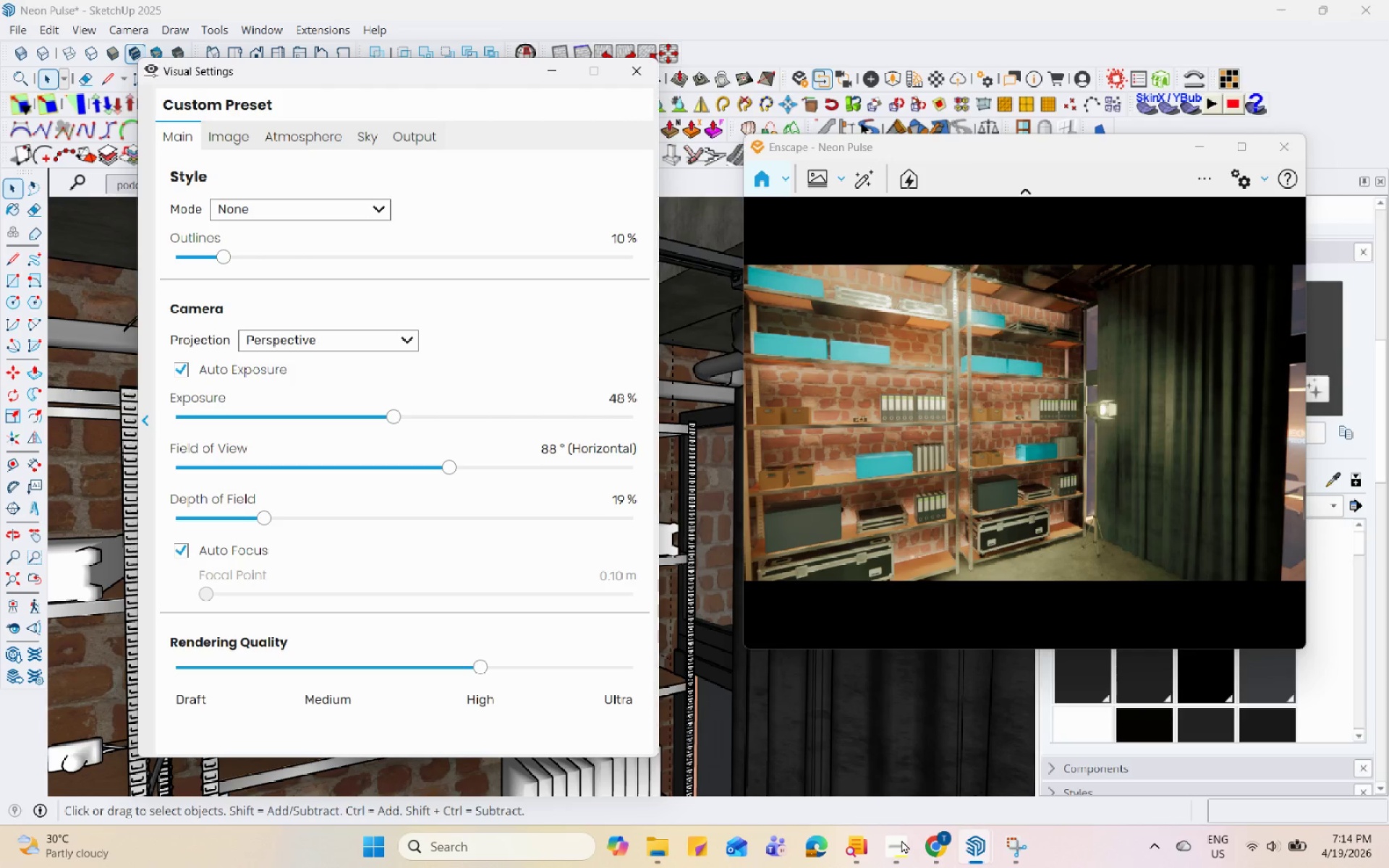 
hold_key(key=Space, duration=1.51)
 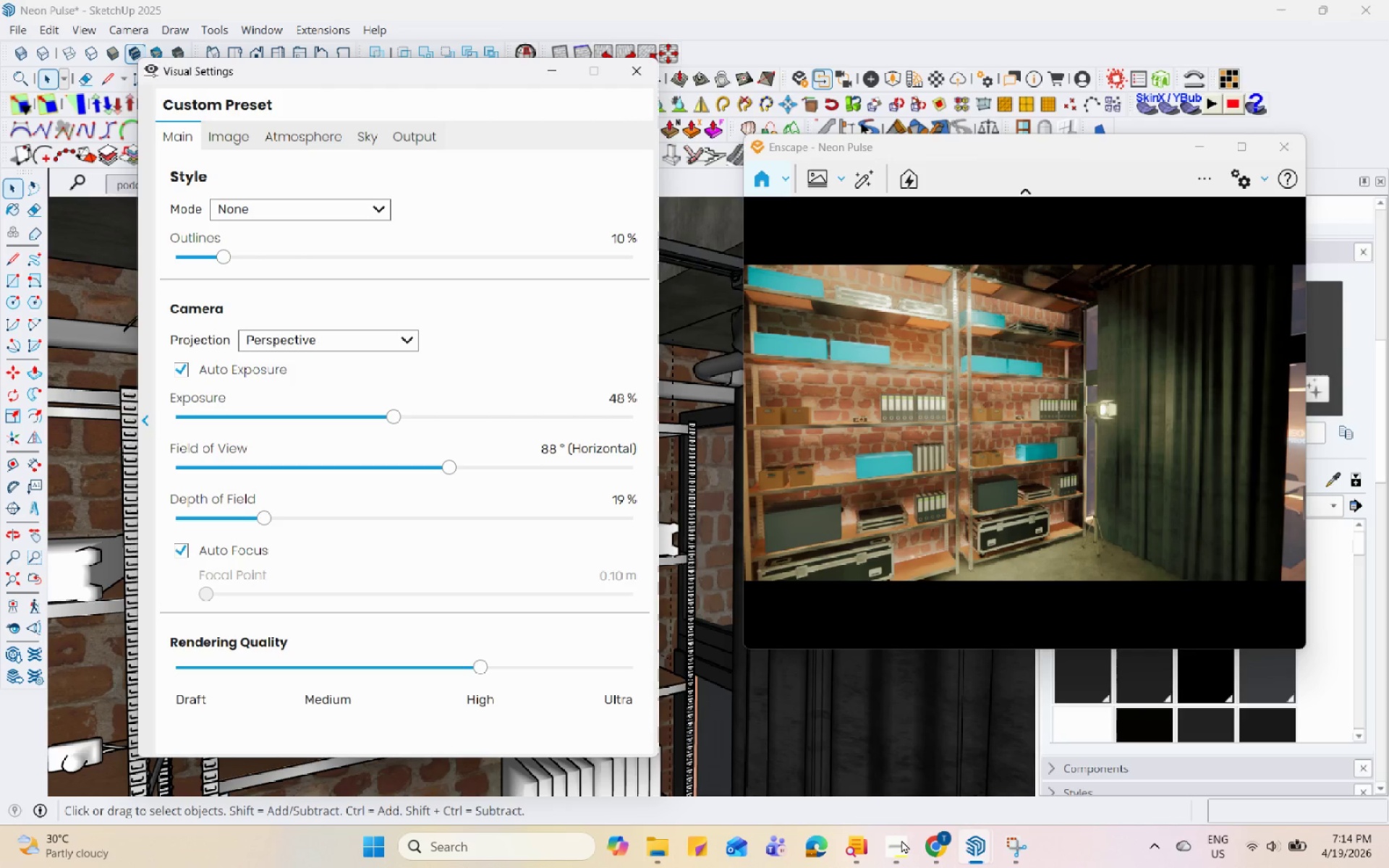 
hold_key(key=Space, duration=1.52)
 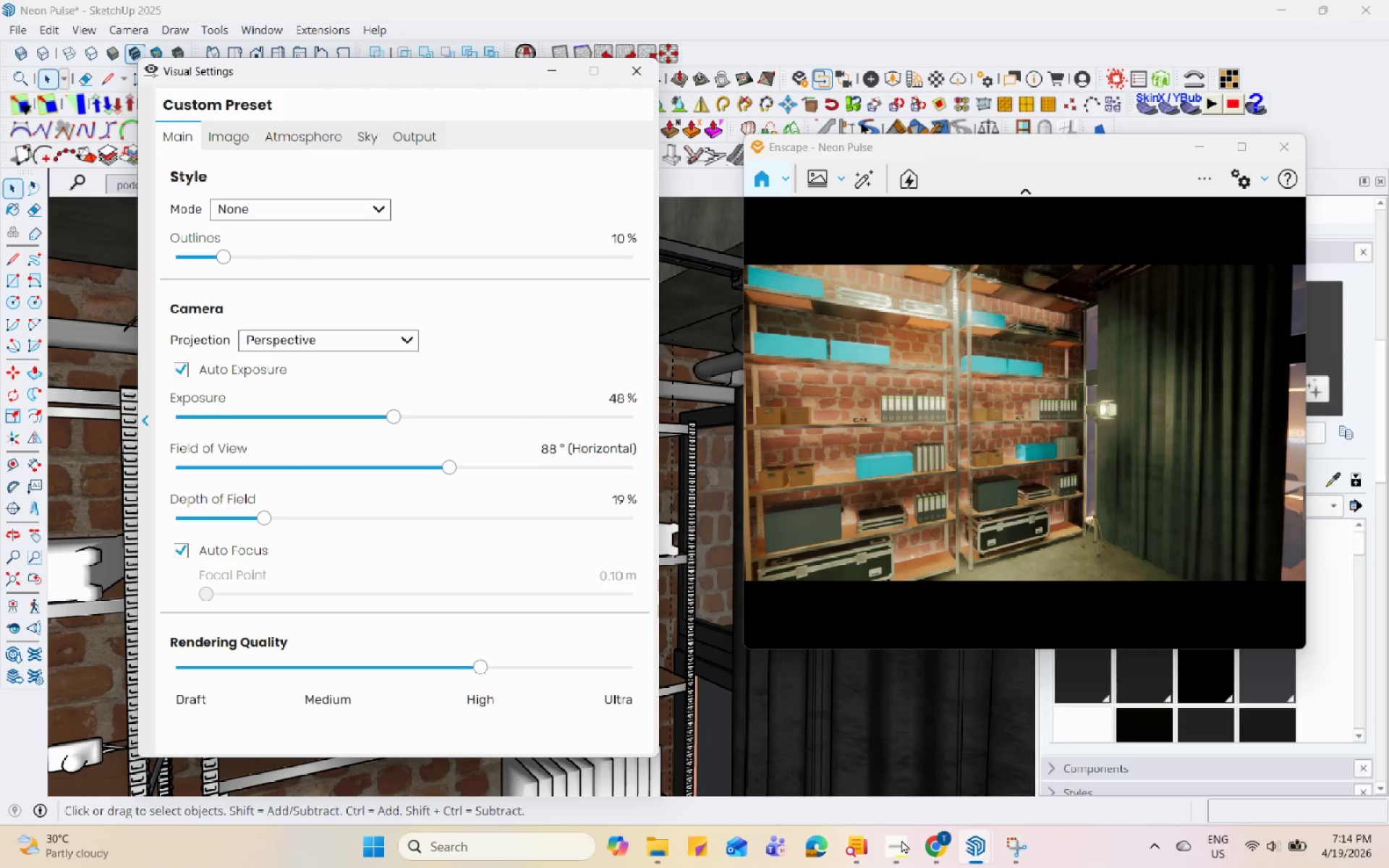 
hold_key(key=Space, duration=1.51)
 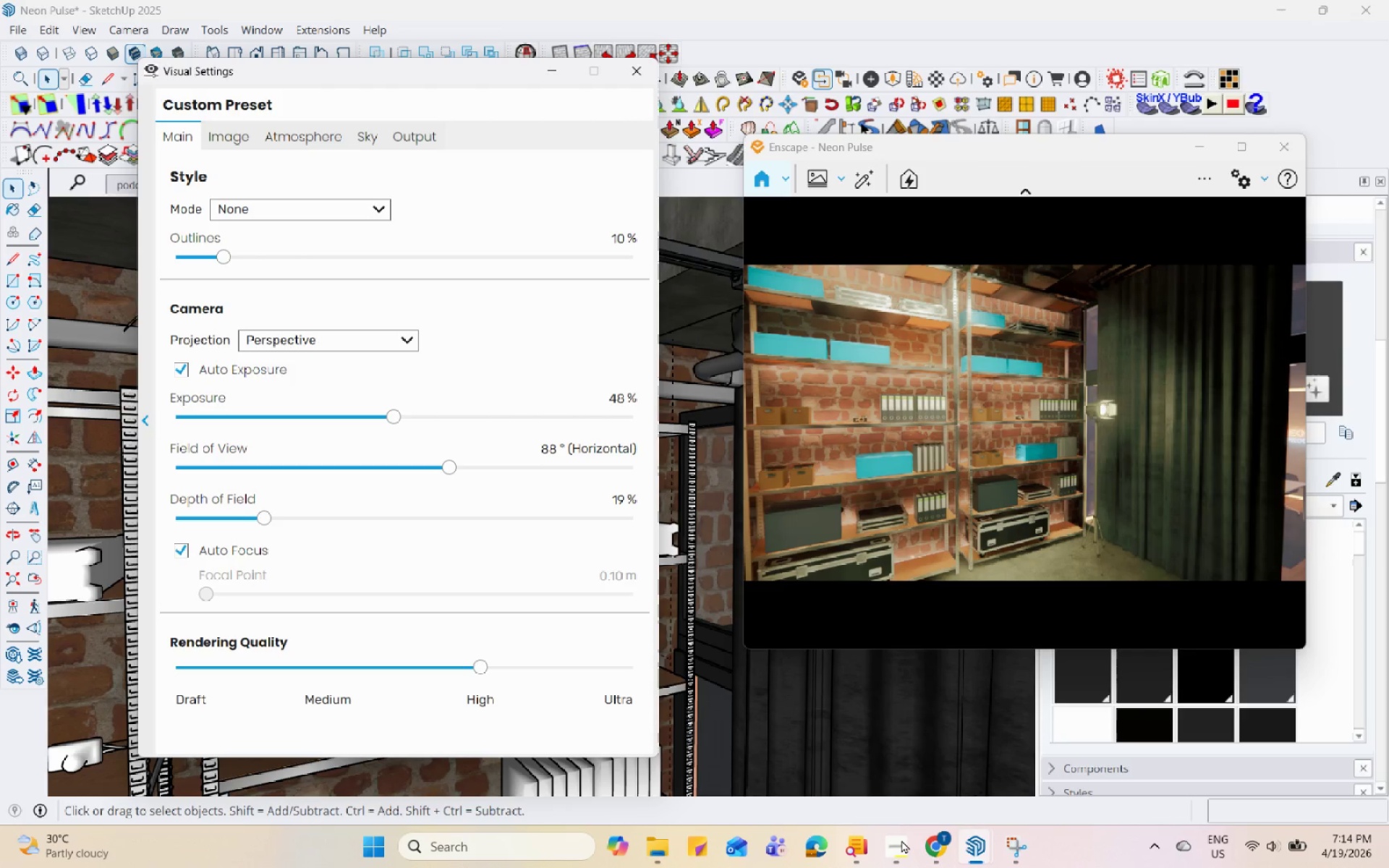 
hold_key(key=Space, duration=1.52)
 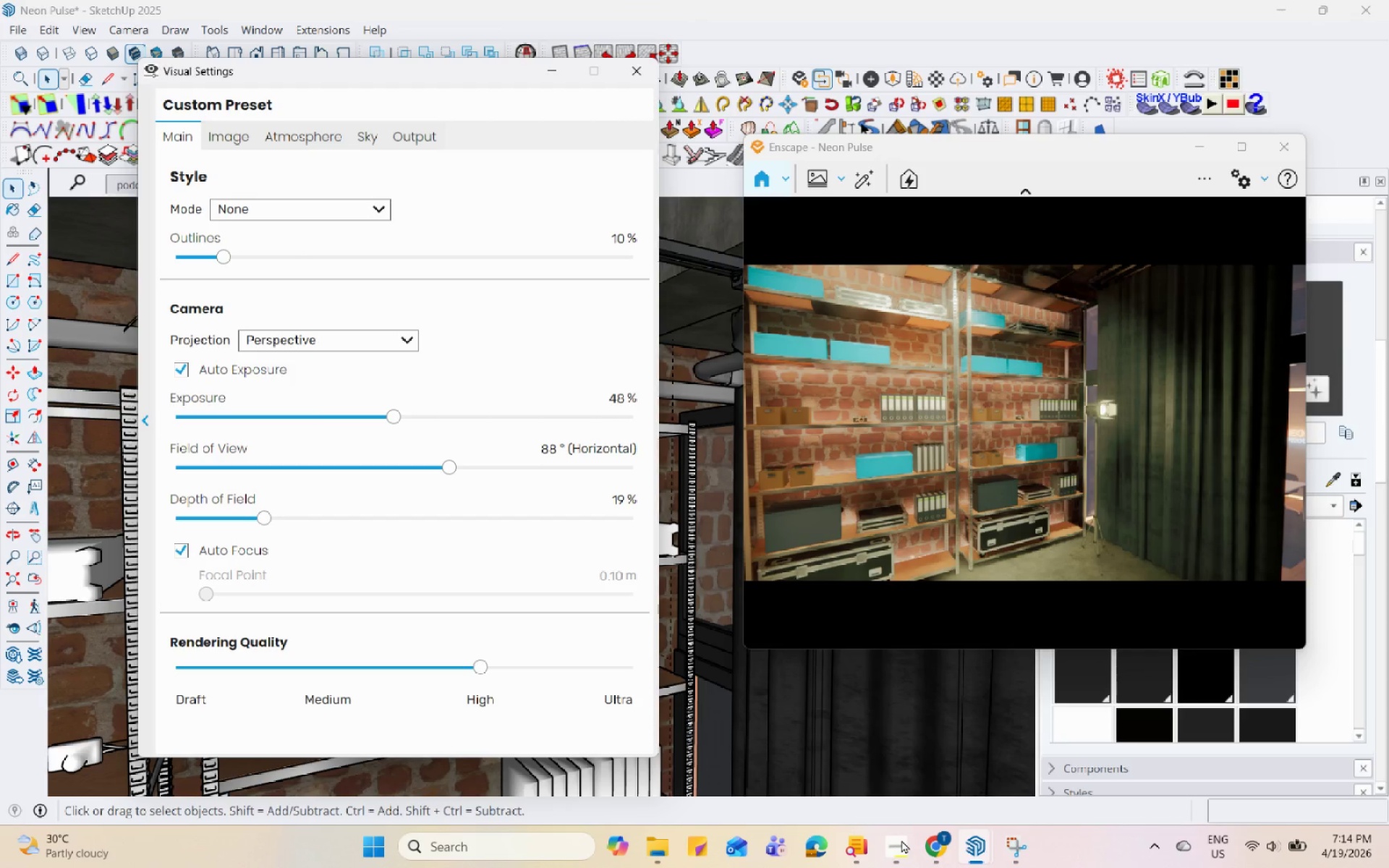 
hold_key(key=Space, duration=1.5)
 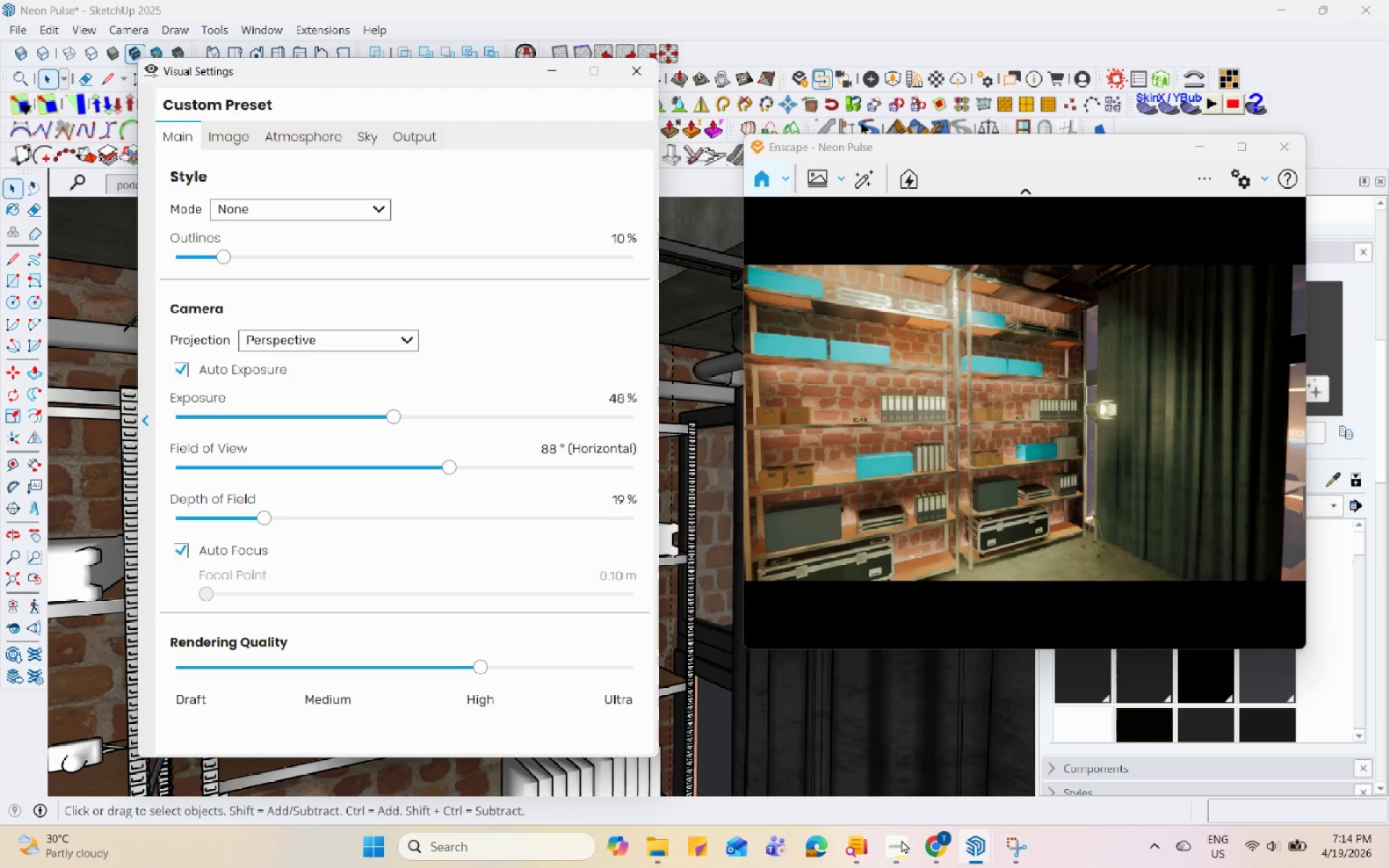 
hold_key(key=Space, duration=1.52)
 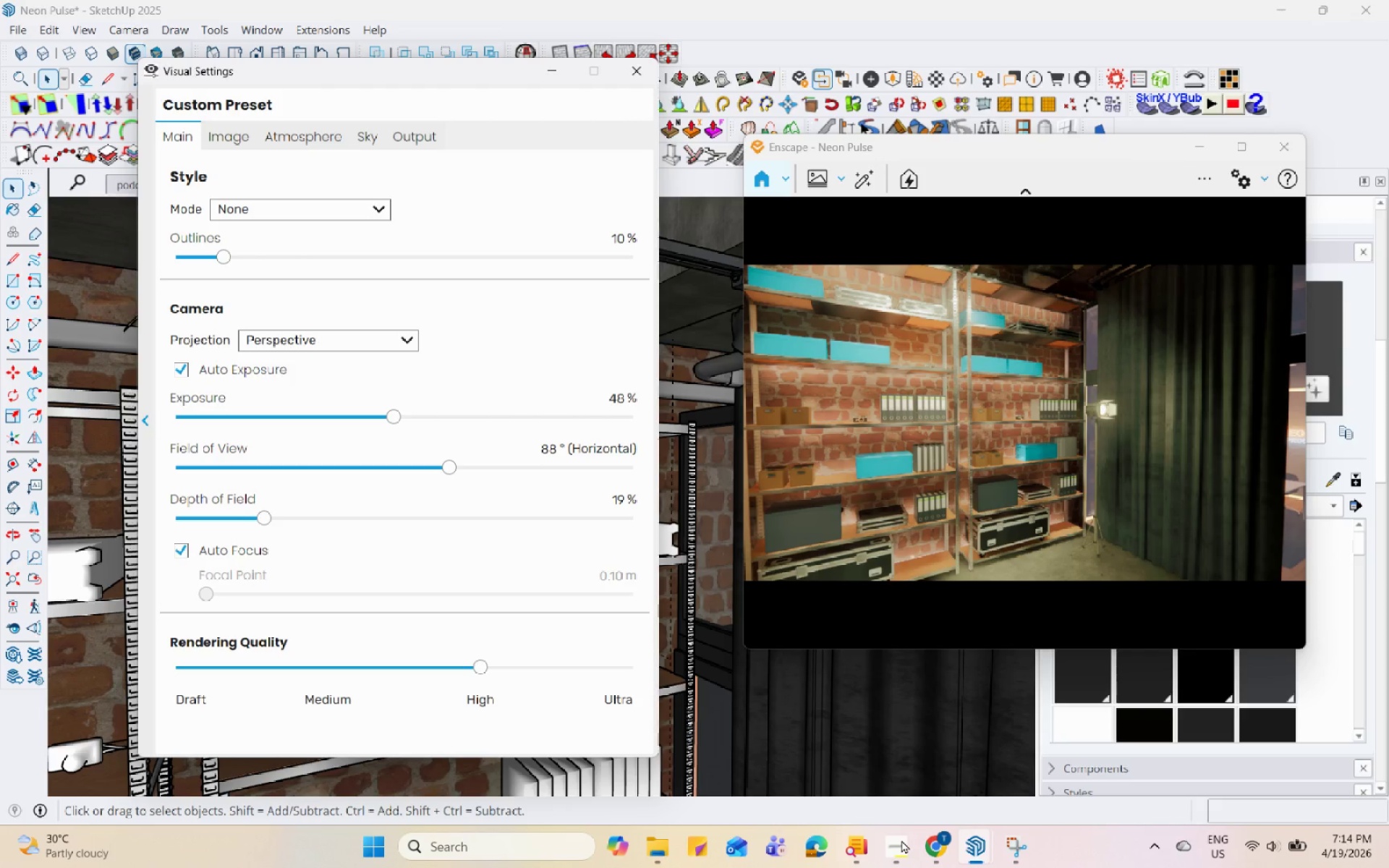 
hold_key(key=Space, duration=1.51)
 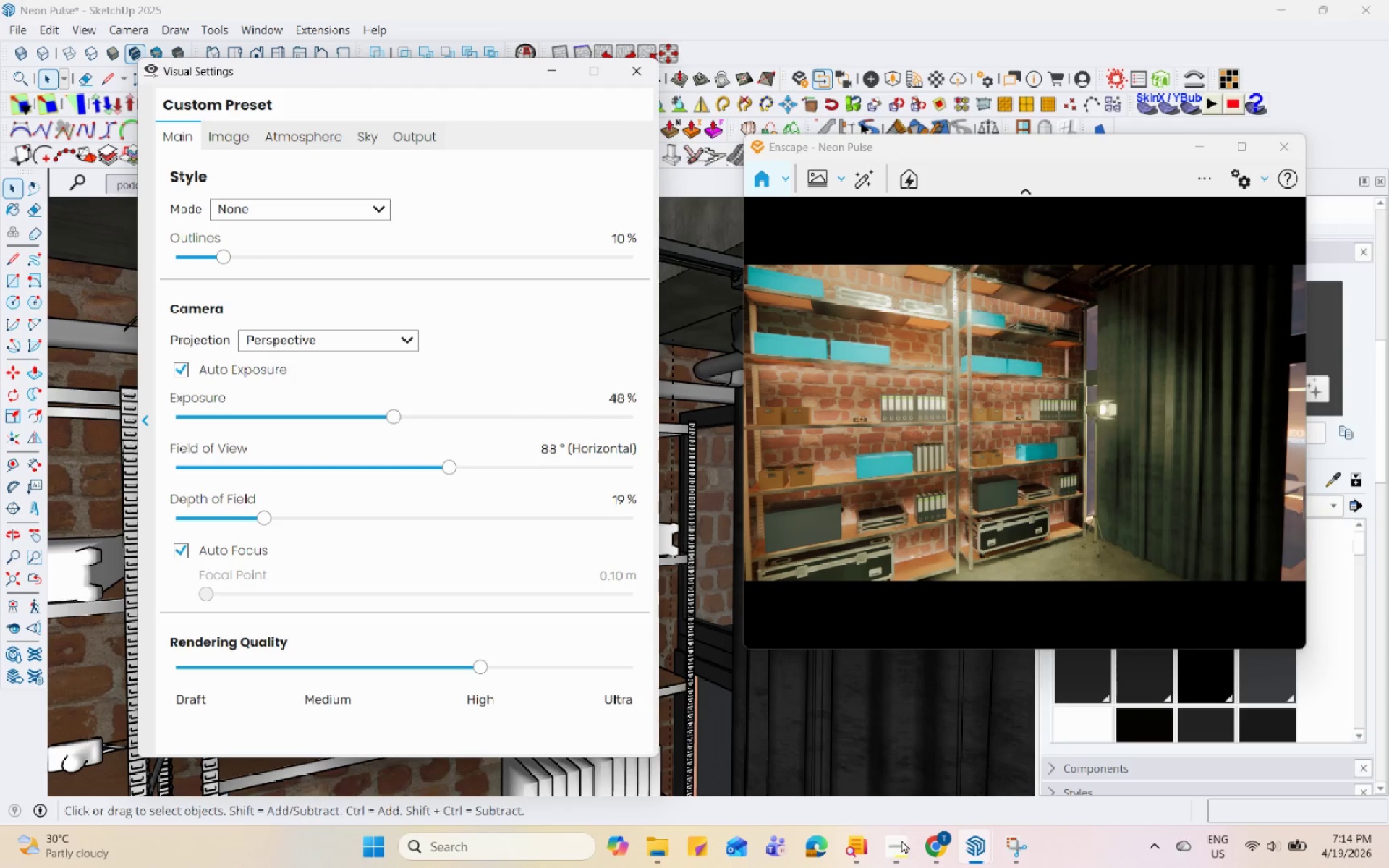 
hold_key(key=Space, duration=1.5)
 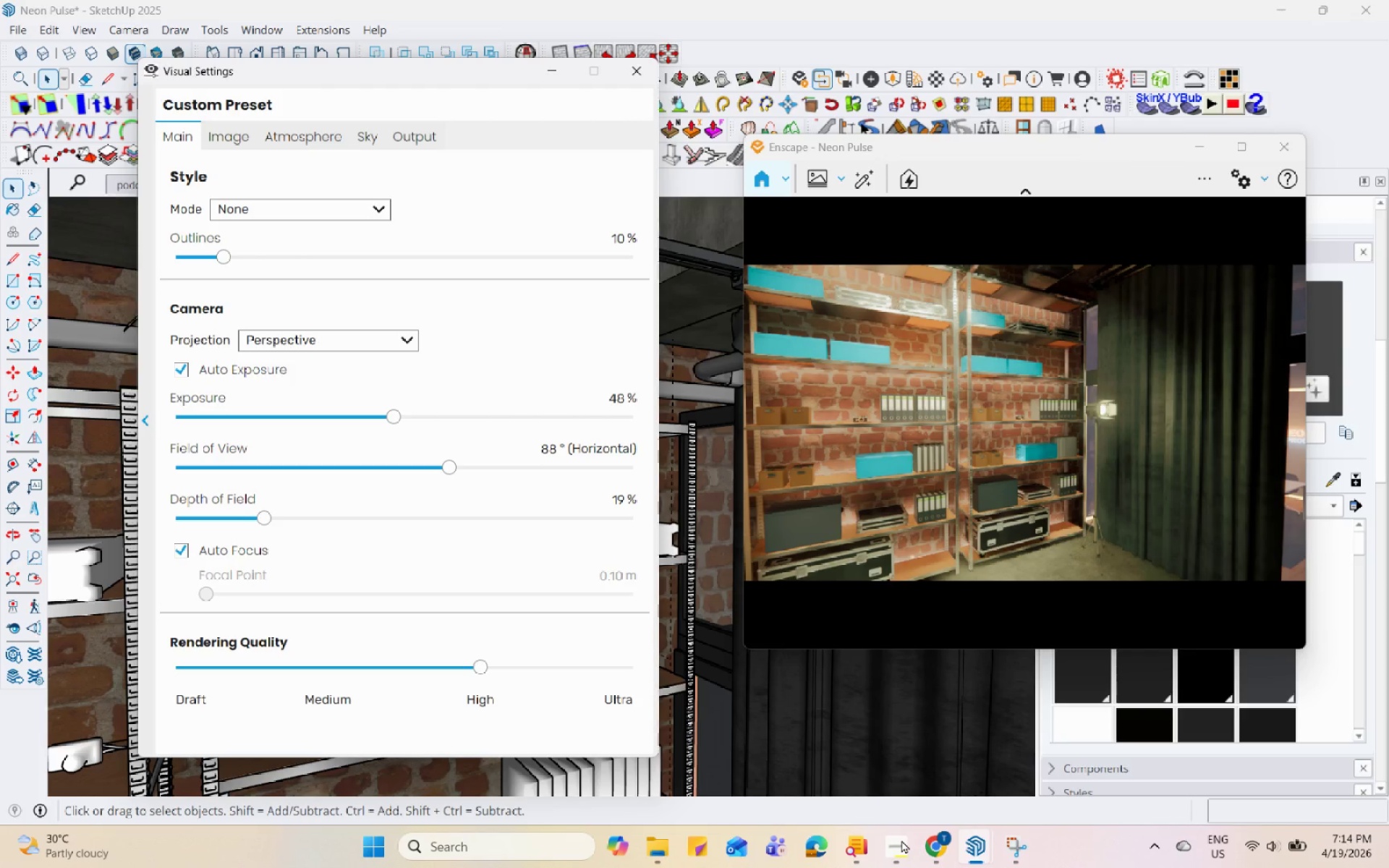 
hold_key(key=Space, duration=1.5)
 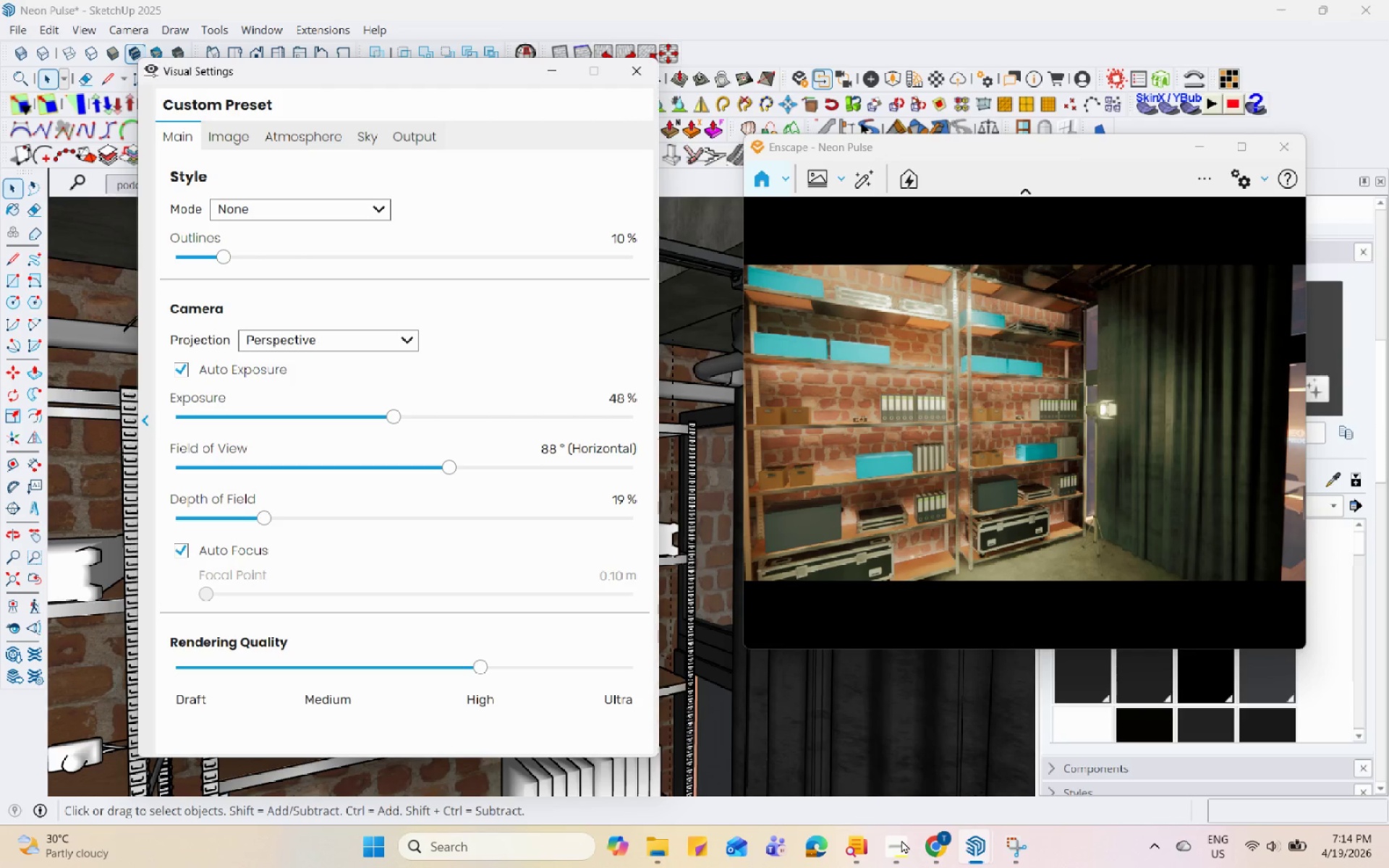 
hold_key(key=Space, duration=1.52)
 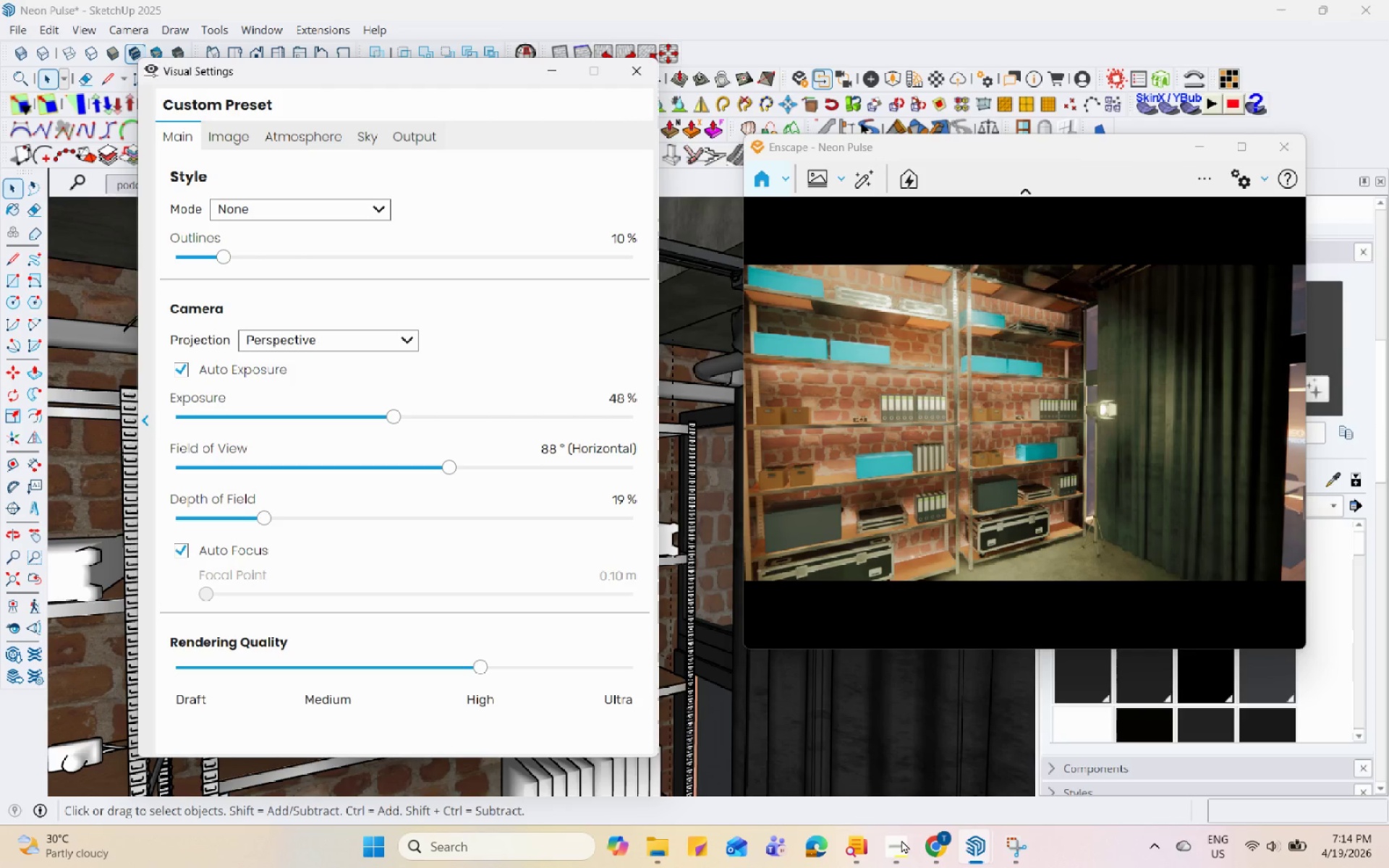 
hold_key(key=Space, duration=1.52)
 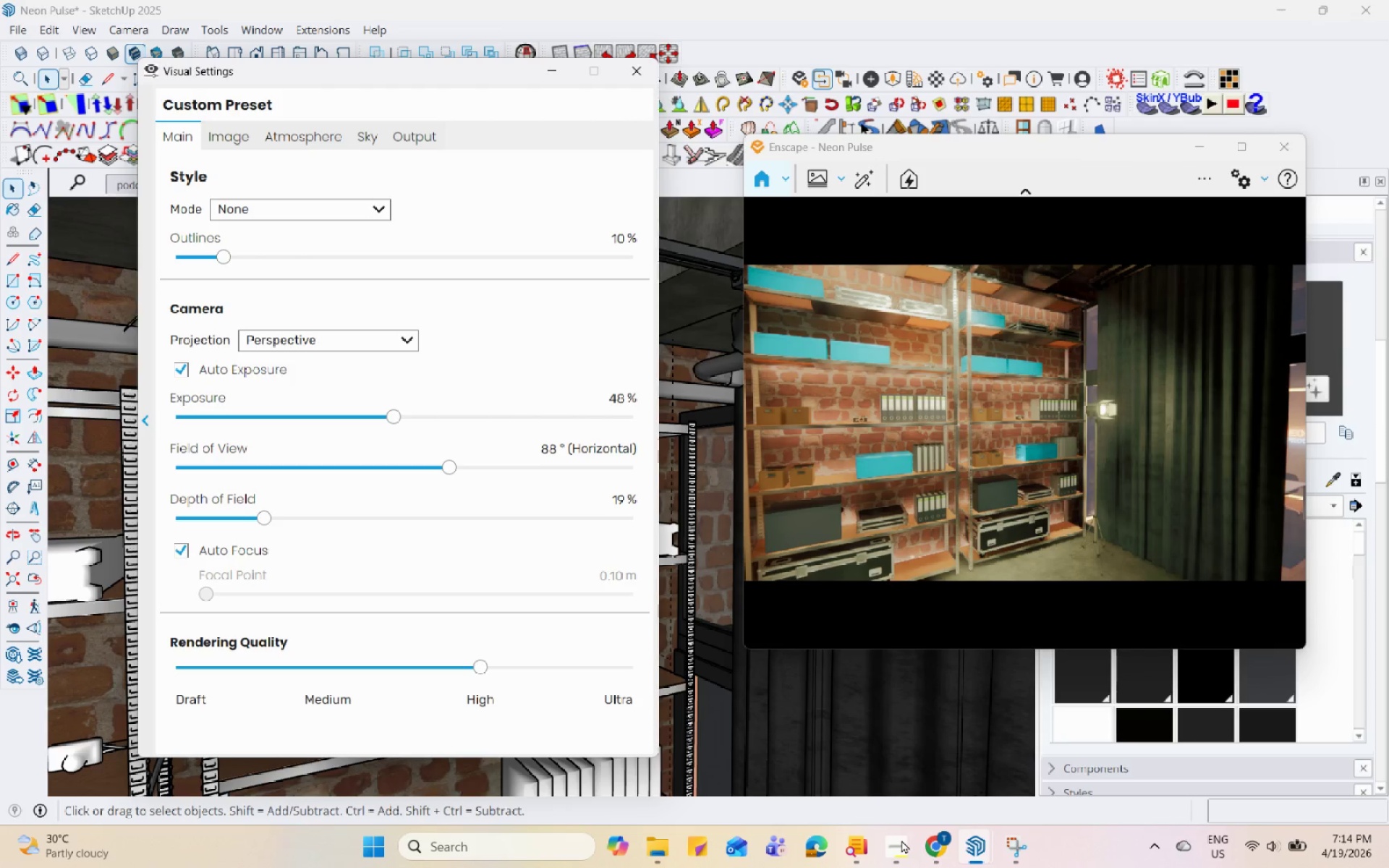 
hold_key(key=Space, duration=1.51)
 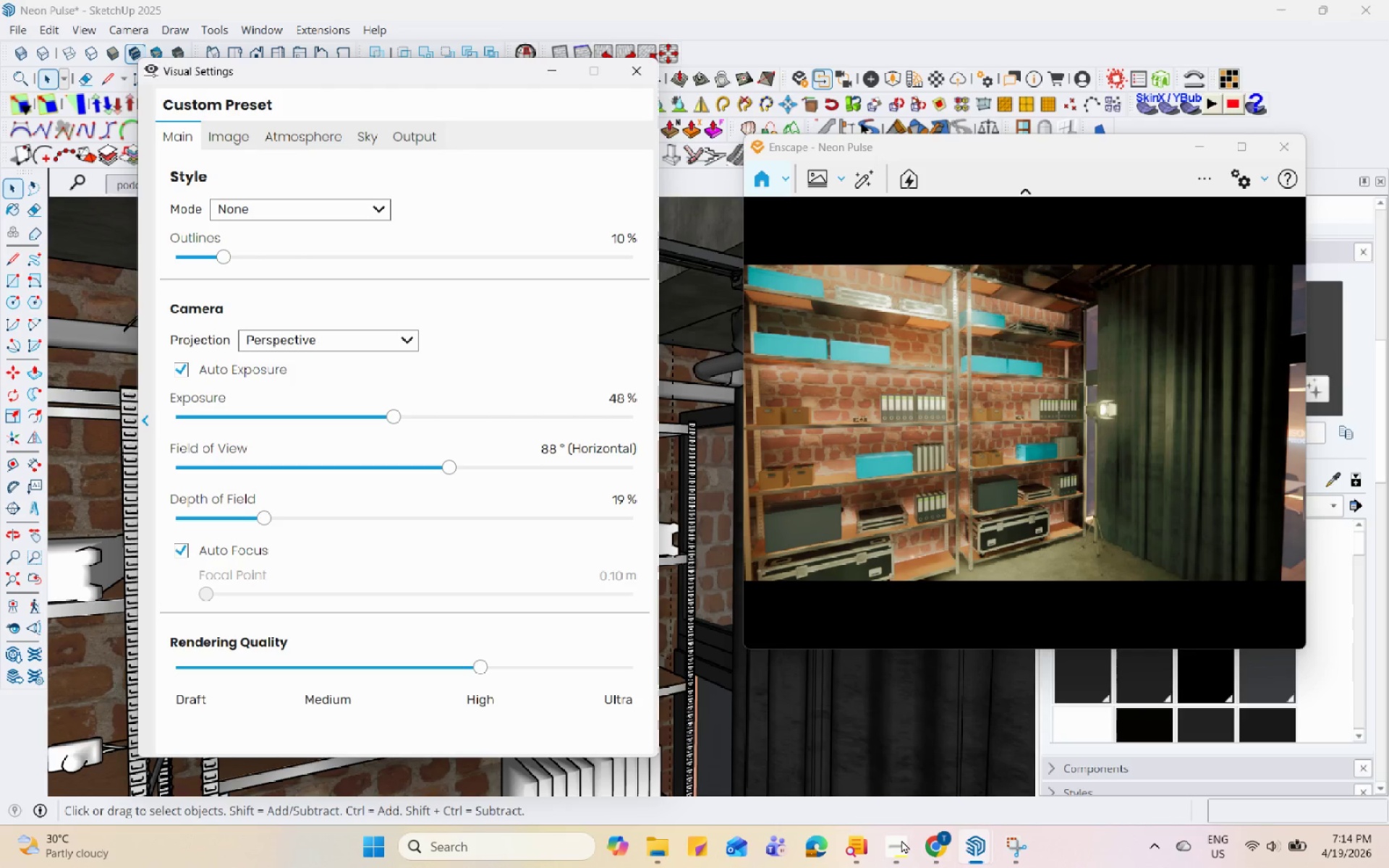 
hold_key(key=Space, duration=1.52)
 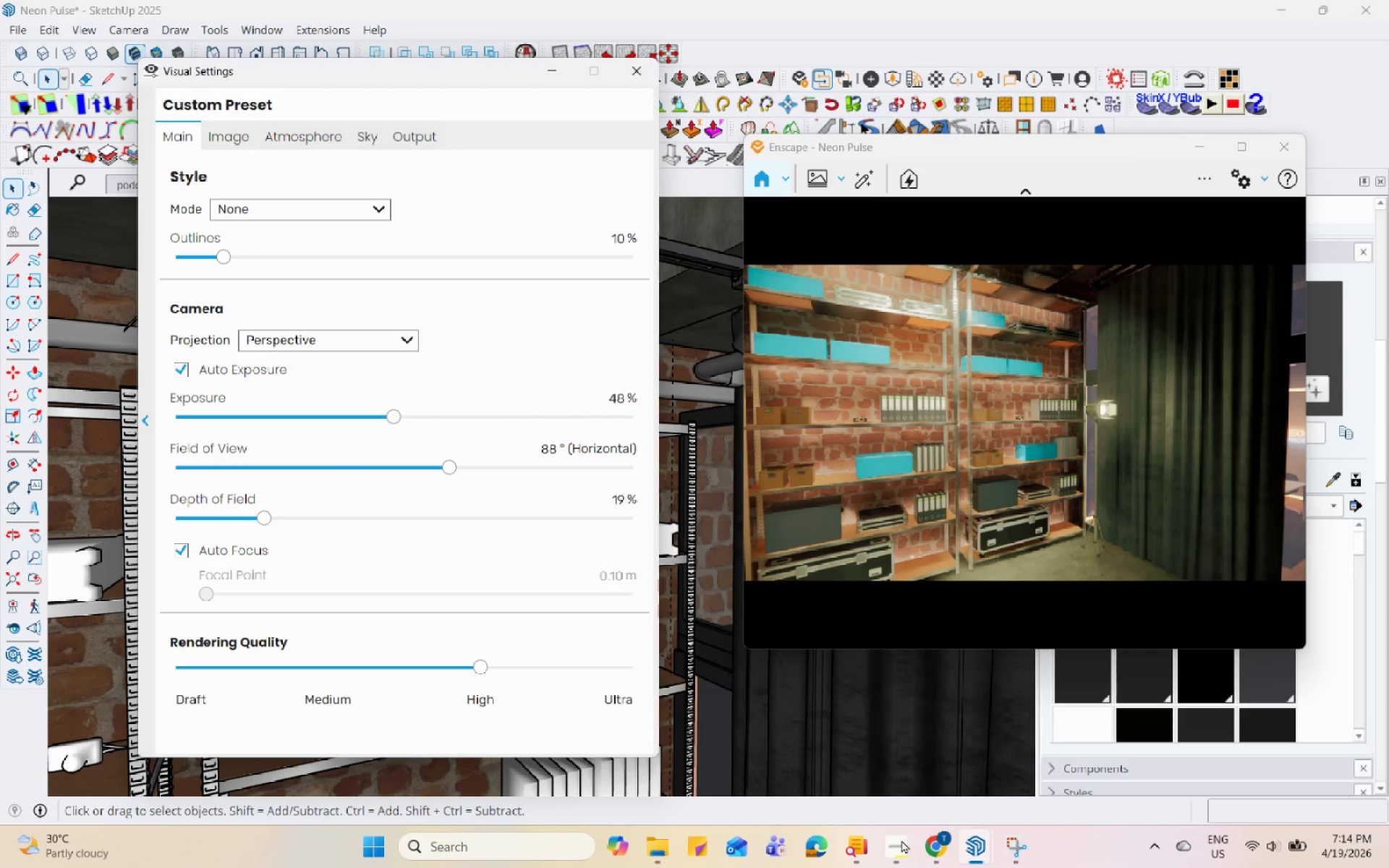 
hold_key(key=Space, duration=1.5)
 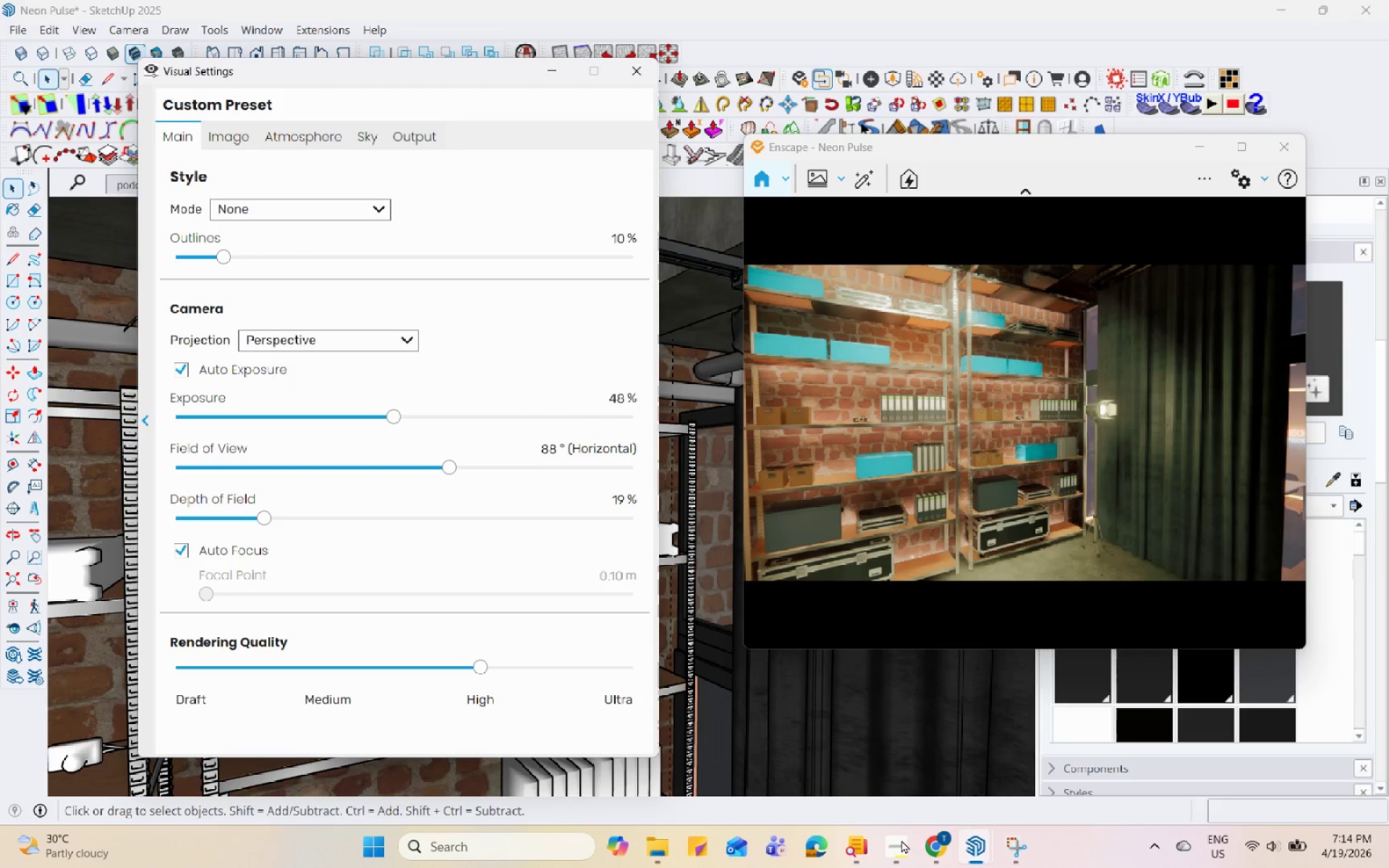 
hold_key(key=Space, duration=1.51)
 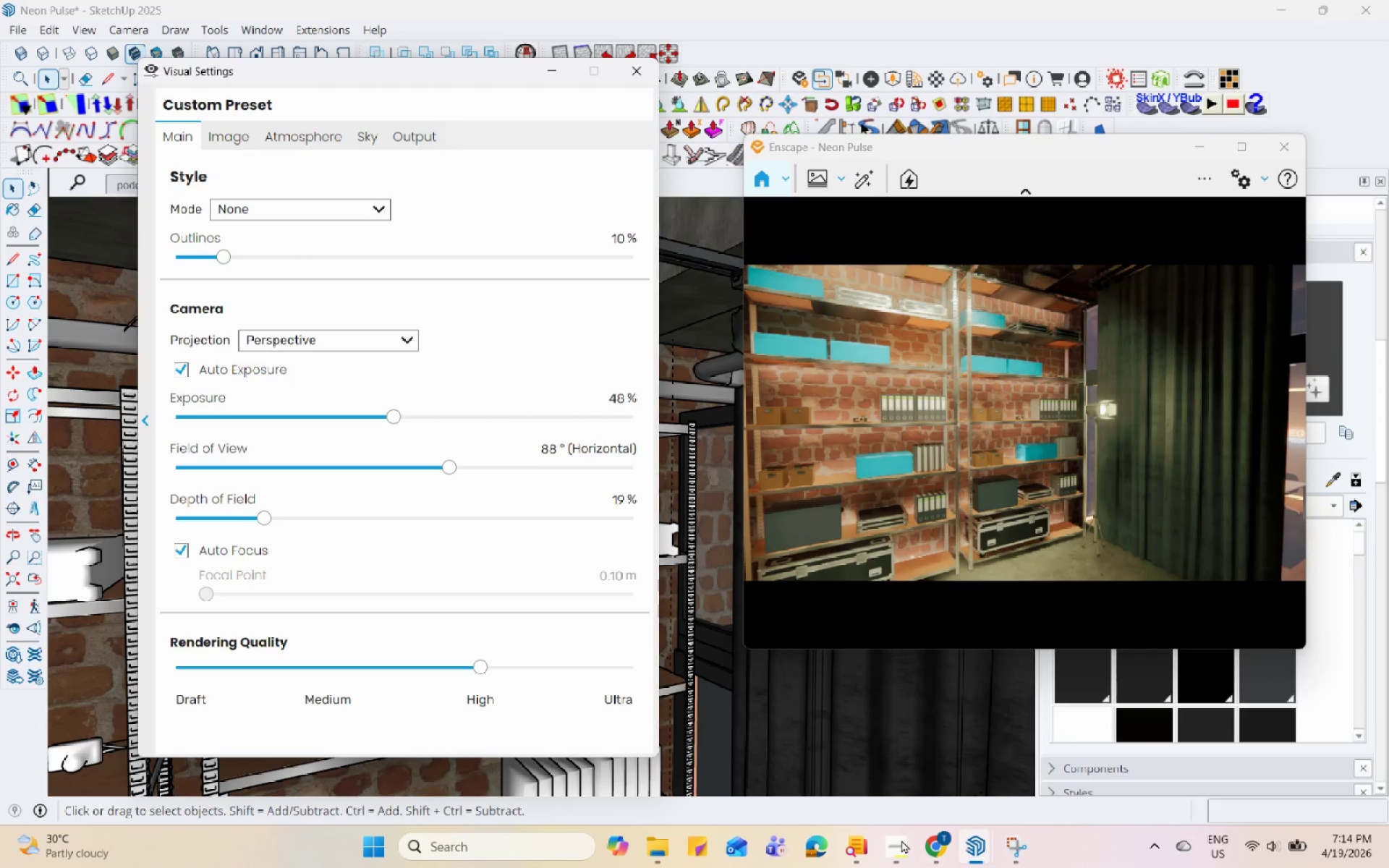 
hold_key(key=Space, duration=1.5)
 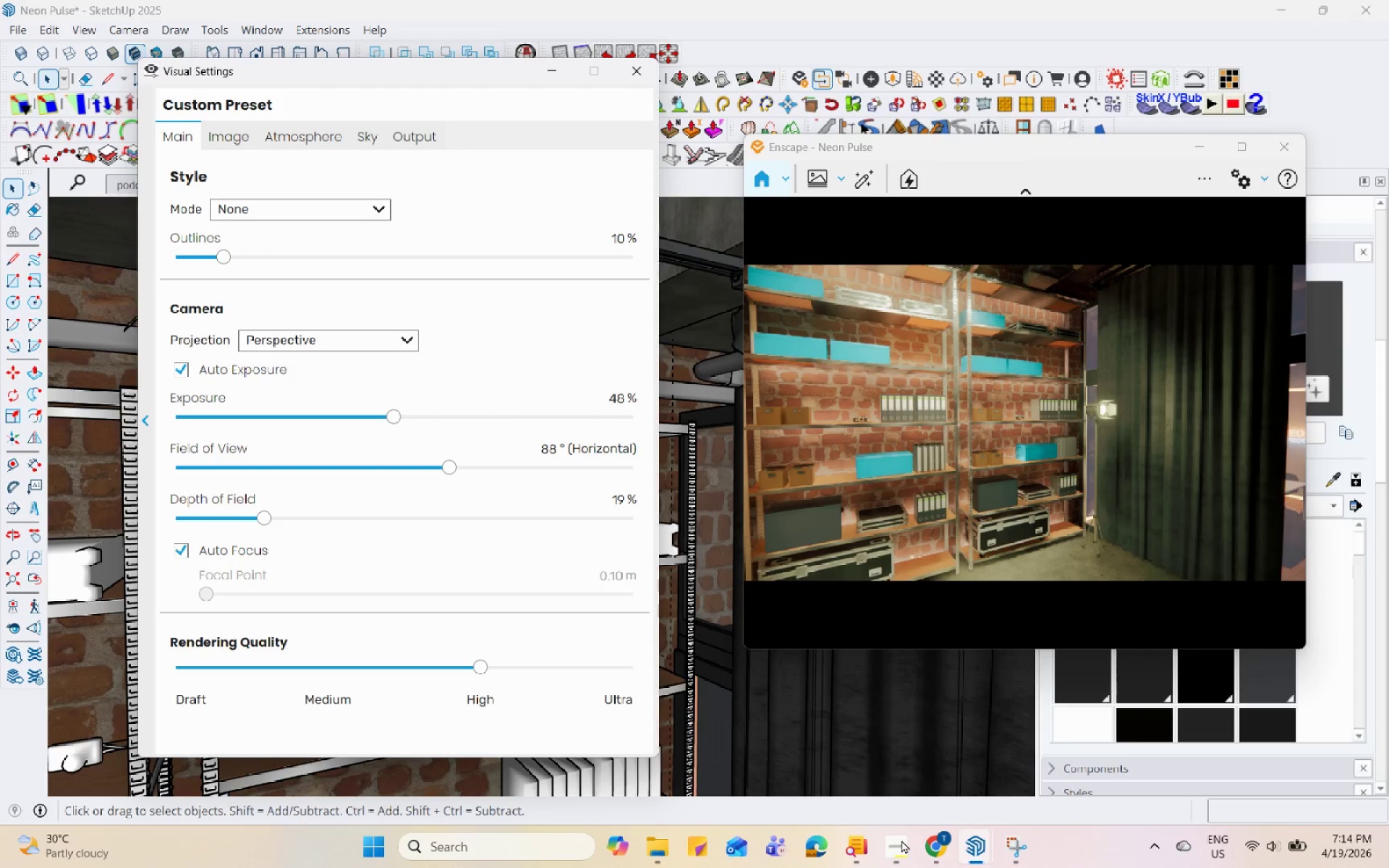 
hold_key(key=Space, duration=1.5)
 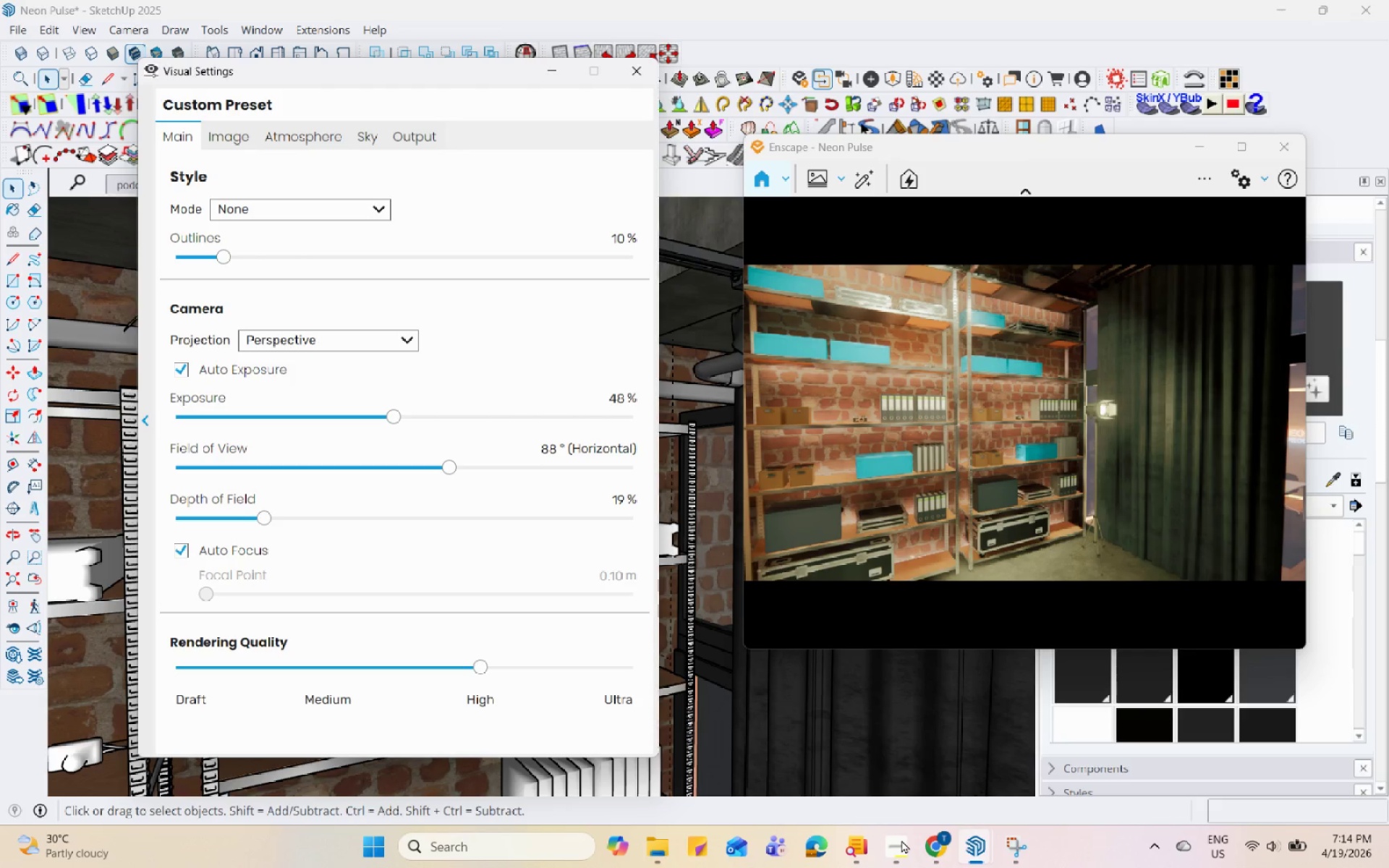 
hold_key(key=Space, duration=1.52)
 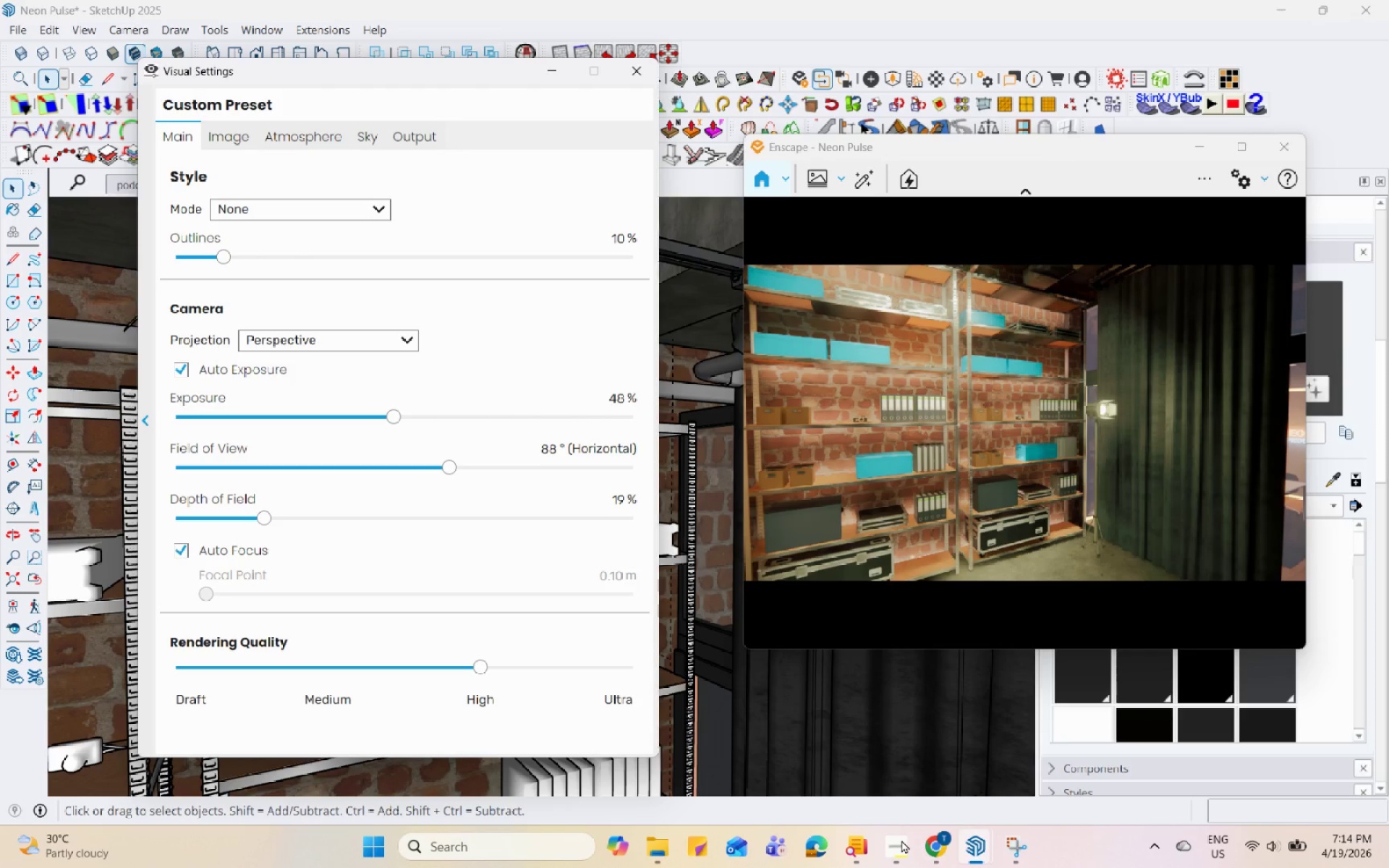 
hold_key(key=Space, duration=1.52)
 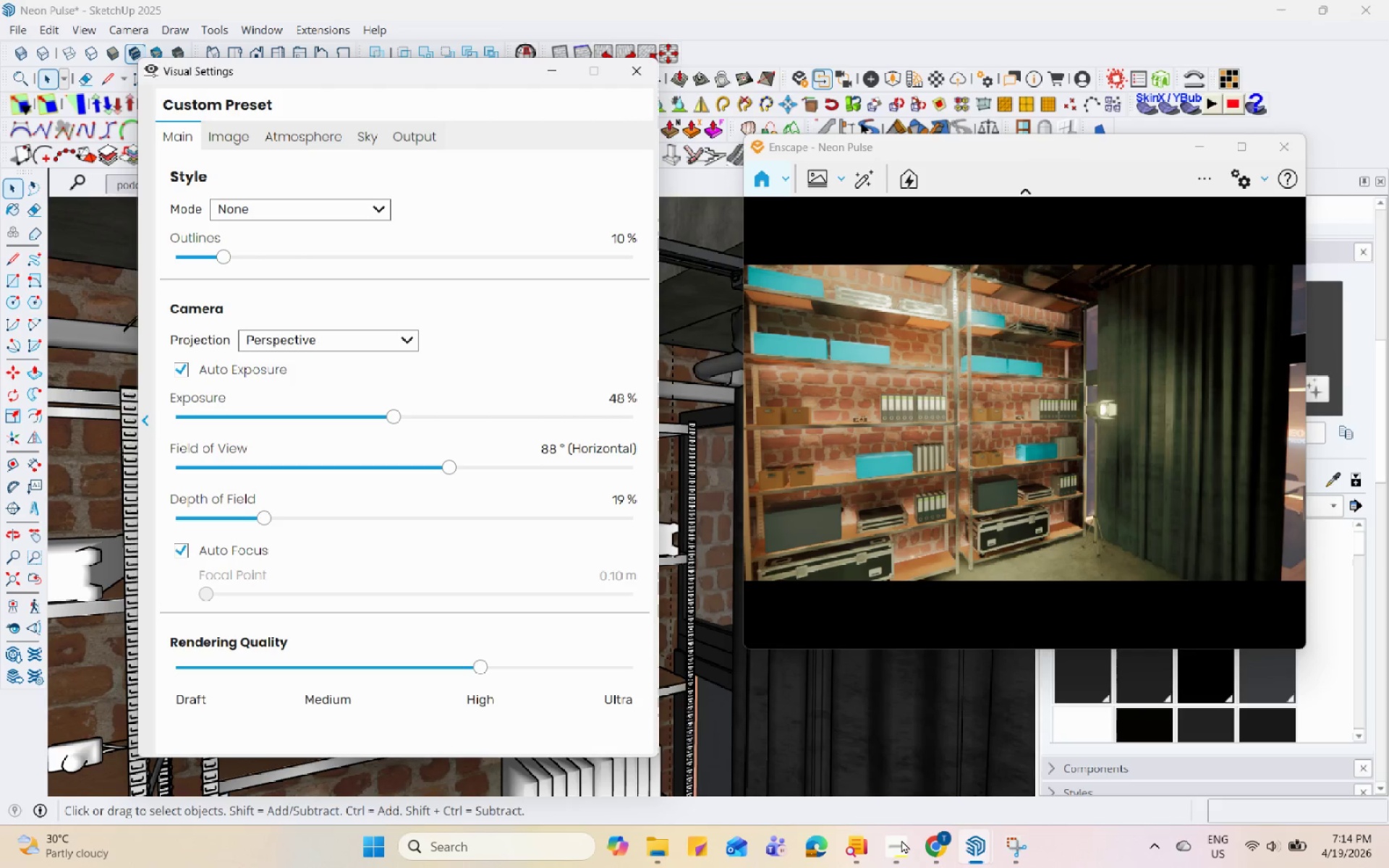 
hold_key(key=Space, duration=1.51)
 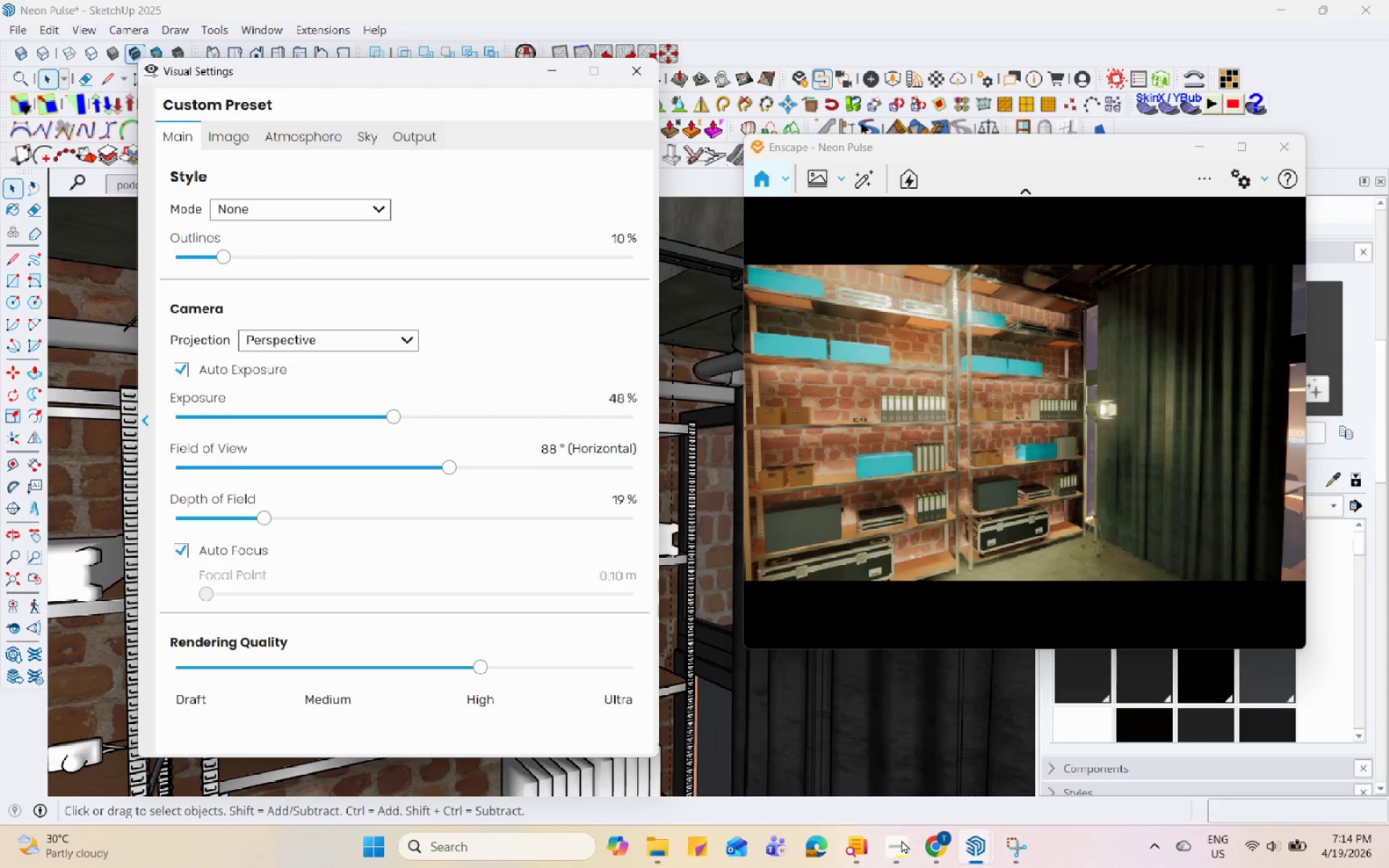 
hold_key(key=Space, duration=1.5)
 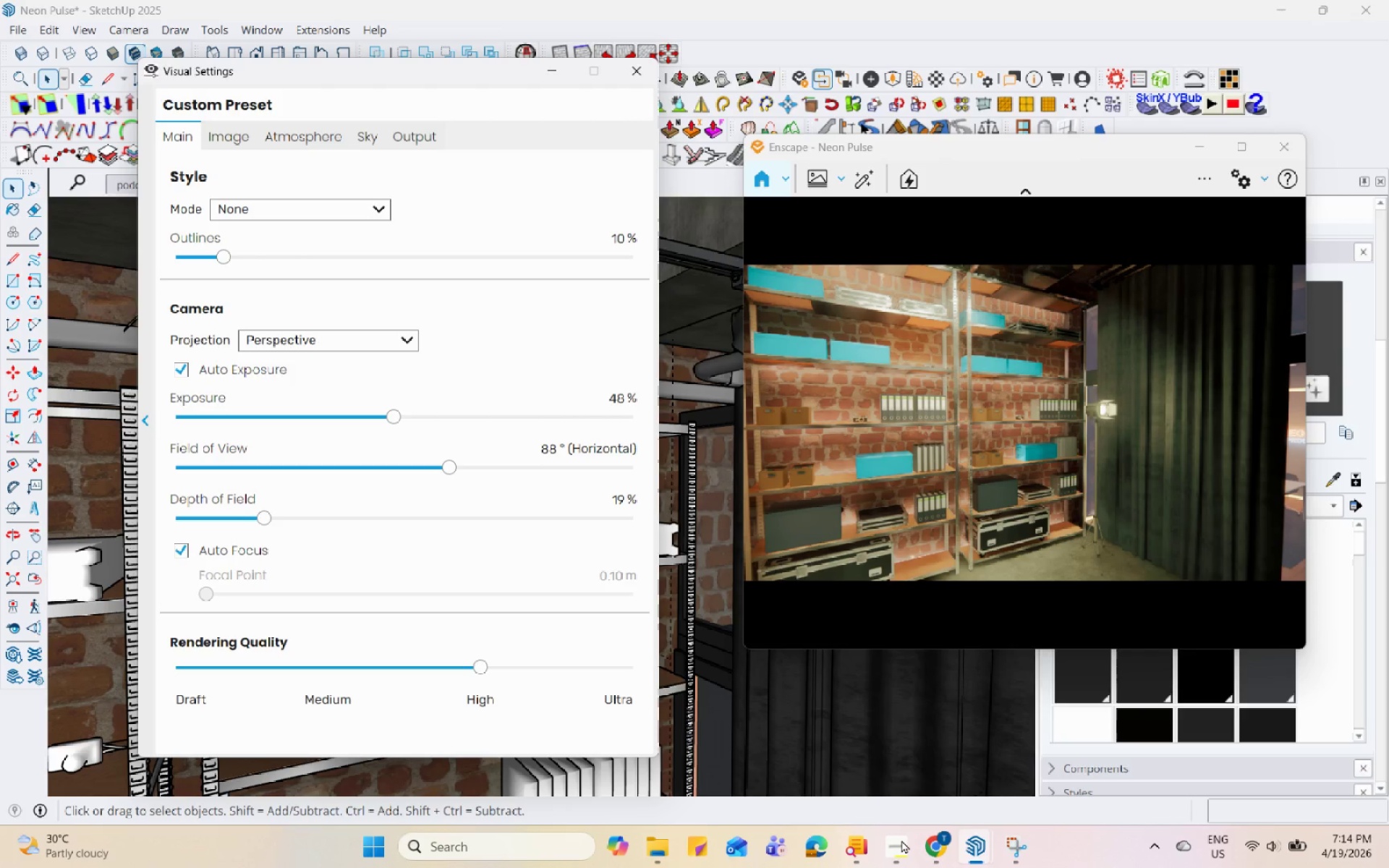 
hold_key(key=Space, duration=1.52)
 